 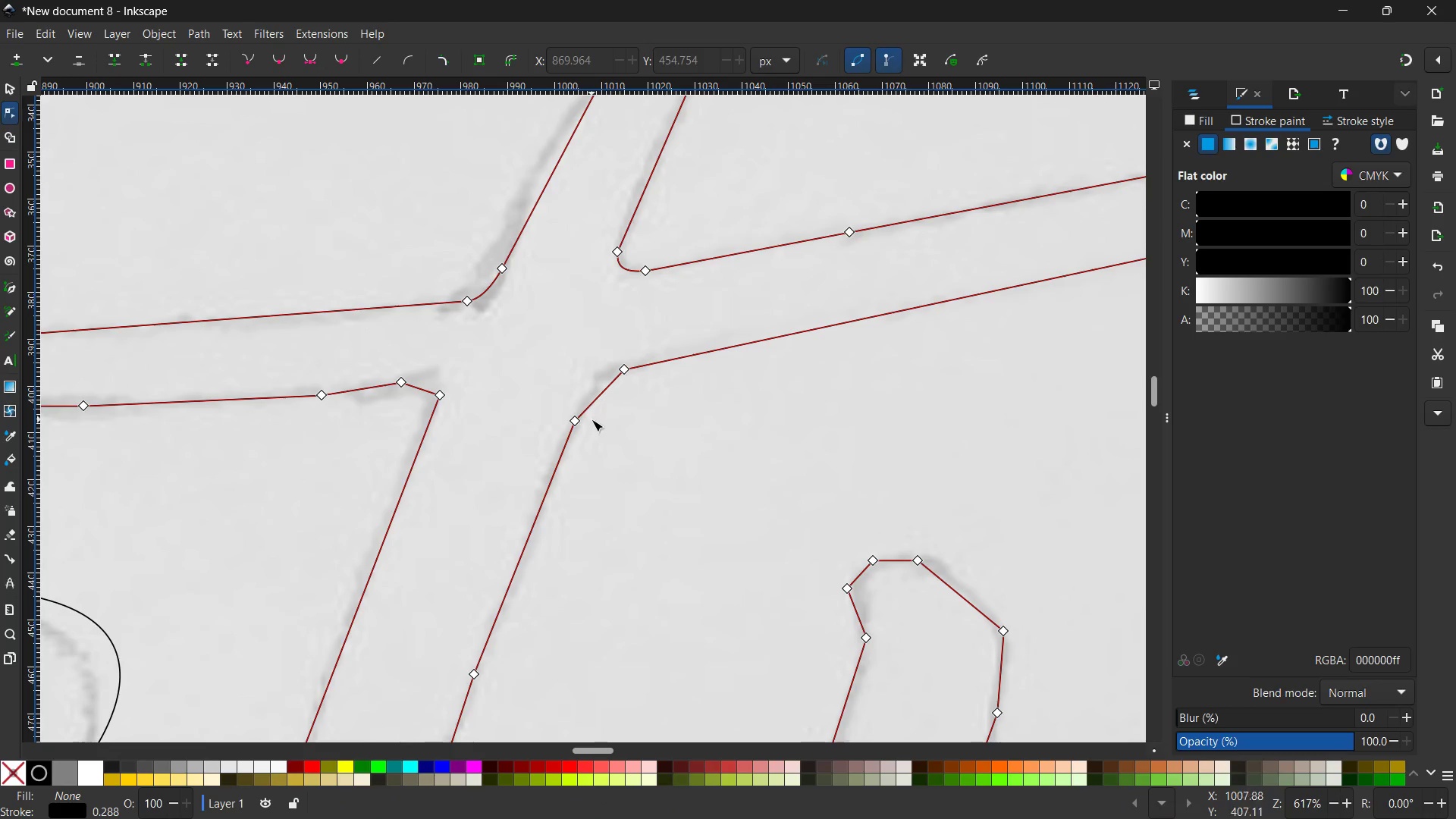 
left_click_drag(start_coordinate=[595, 398], to_coordinate=[598, 384])
 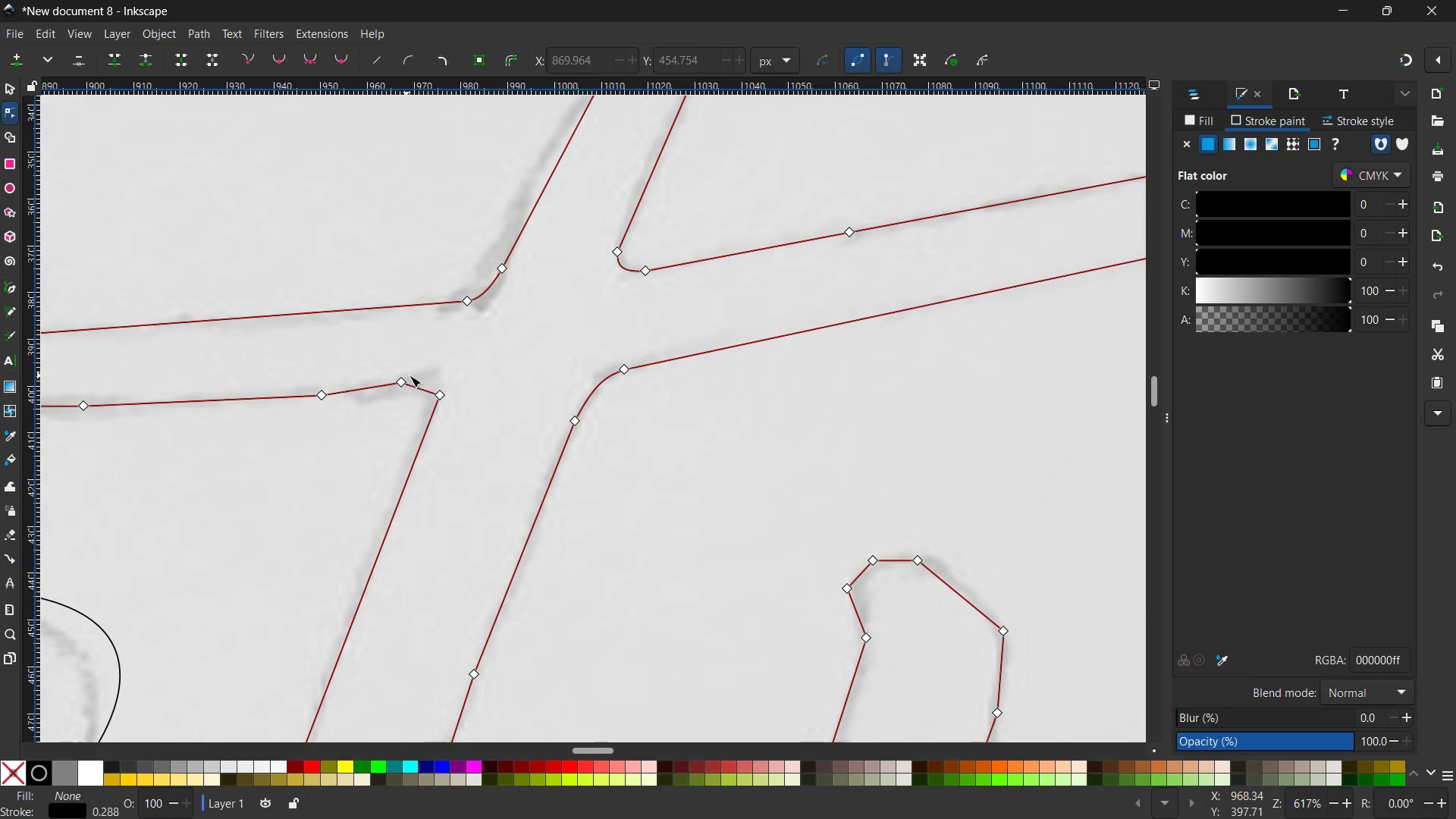 
left_click_drag(start_coordinate=[416, 385], to_coordinate=[423, 380])
 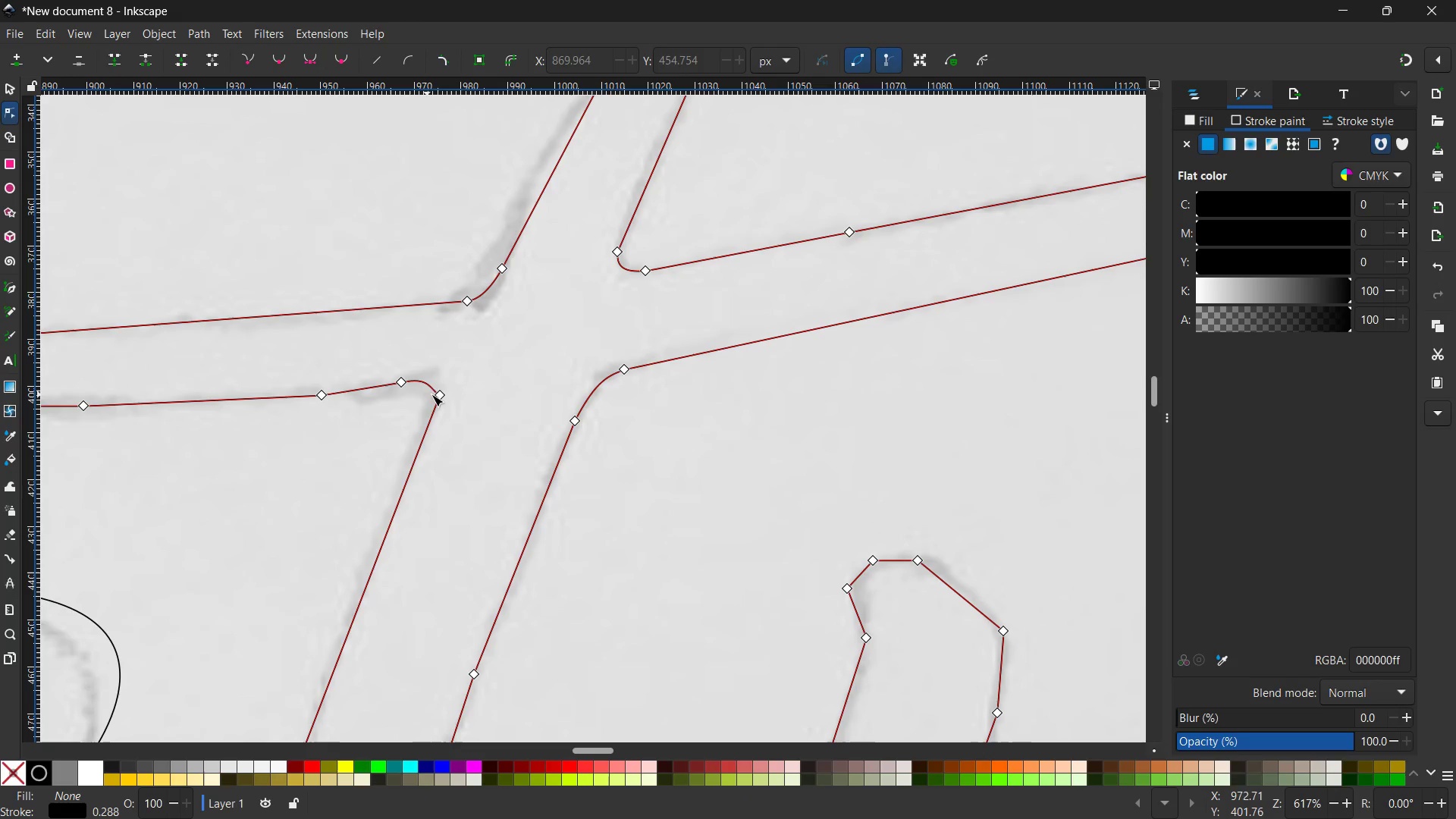 
left_click_drag(start_coordinate=[438, 394], to_coordinate=[435, 404])
 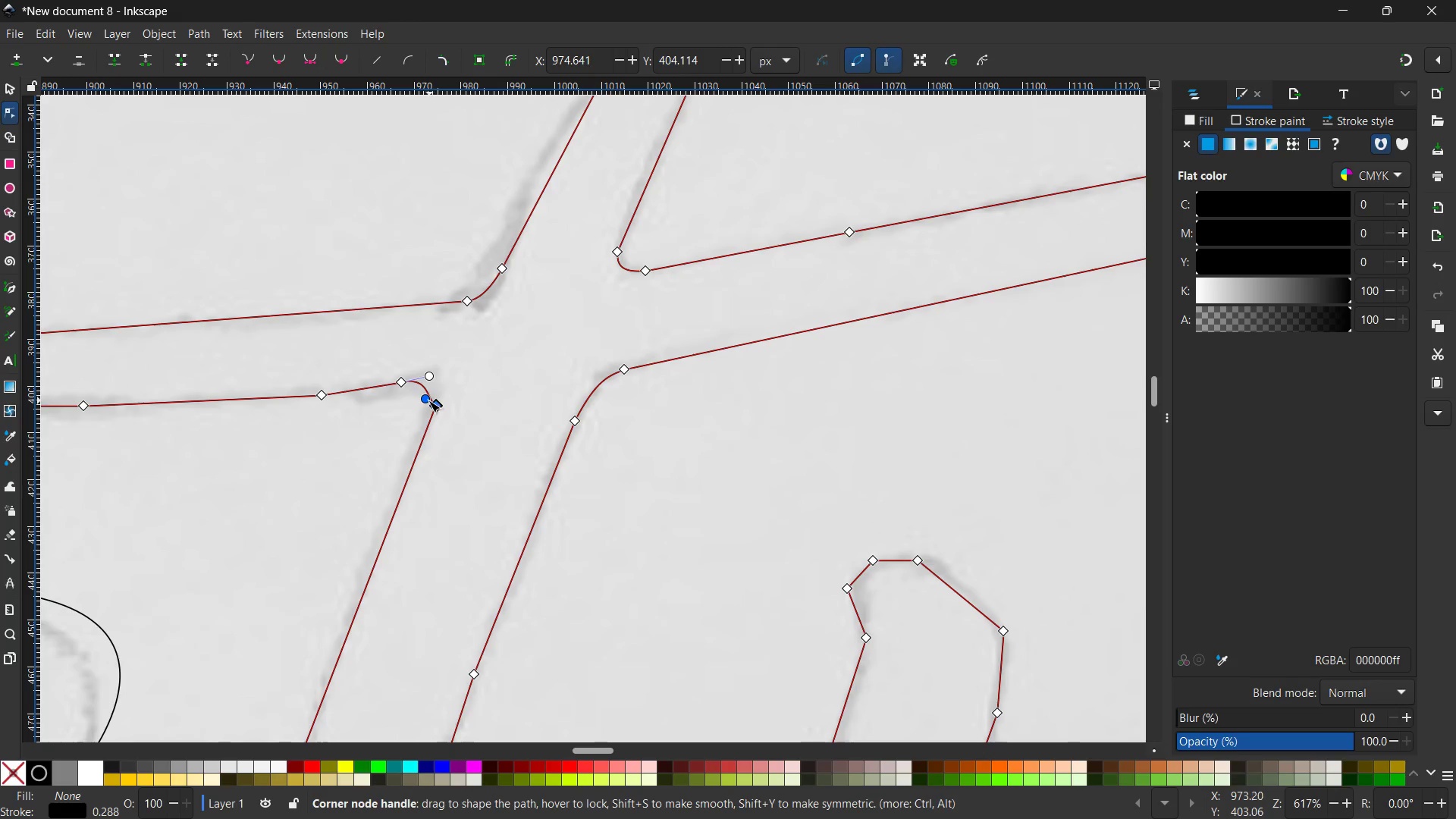 
left_click_drag(start_coordinate=[428, 400], to_coordinate=[438, 395])
 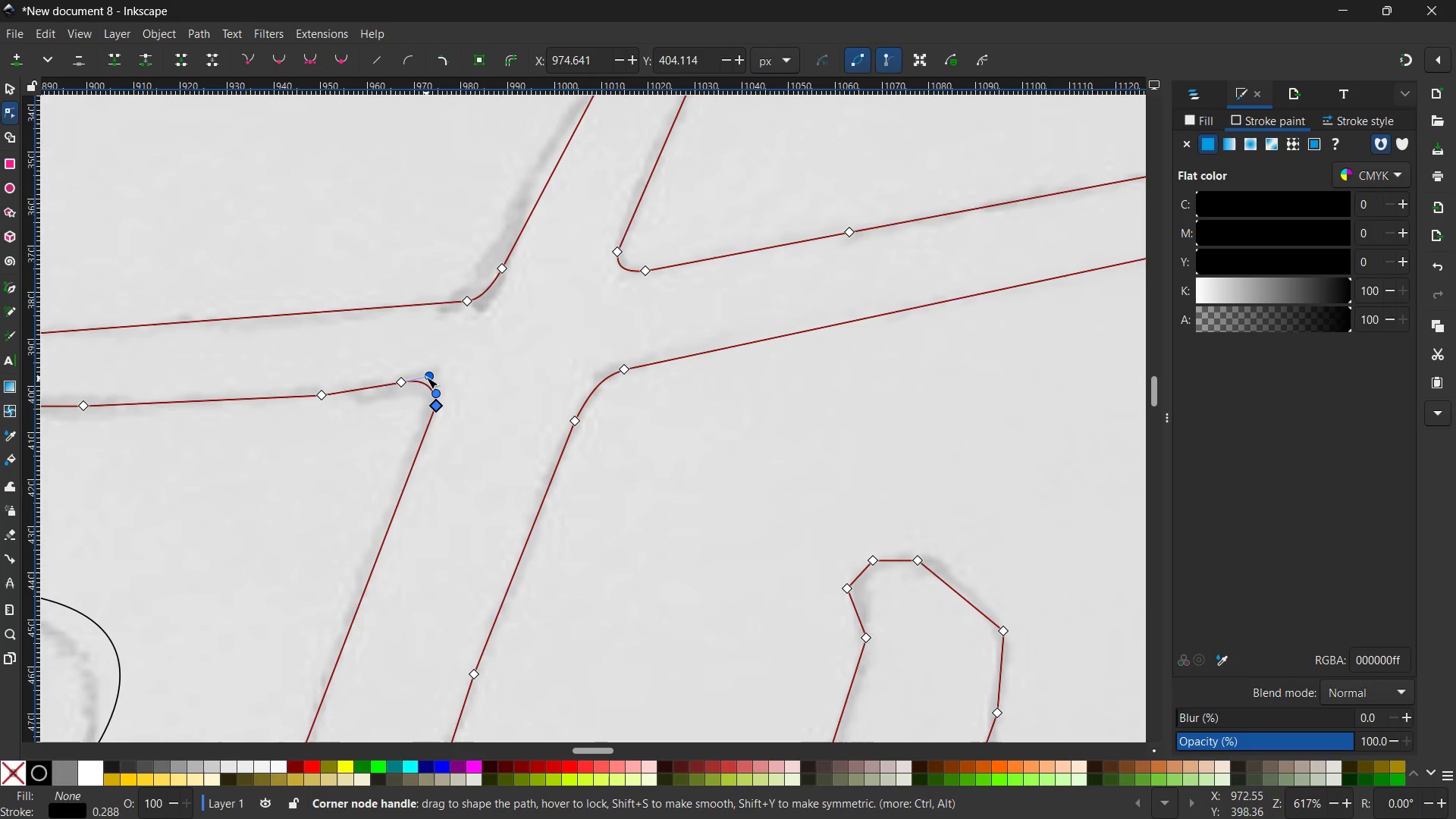 
left_click_drag(start_coordinate=[428, 376], to_coordinate=[426, 382])
 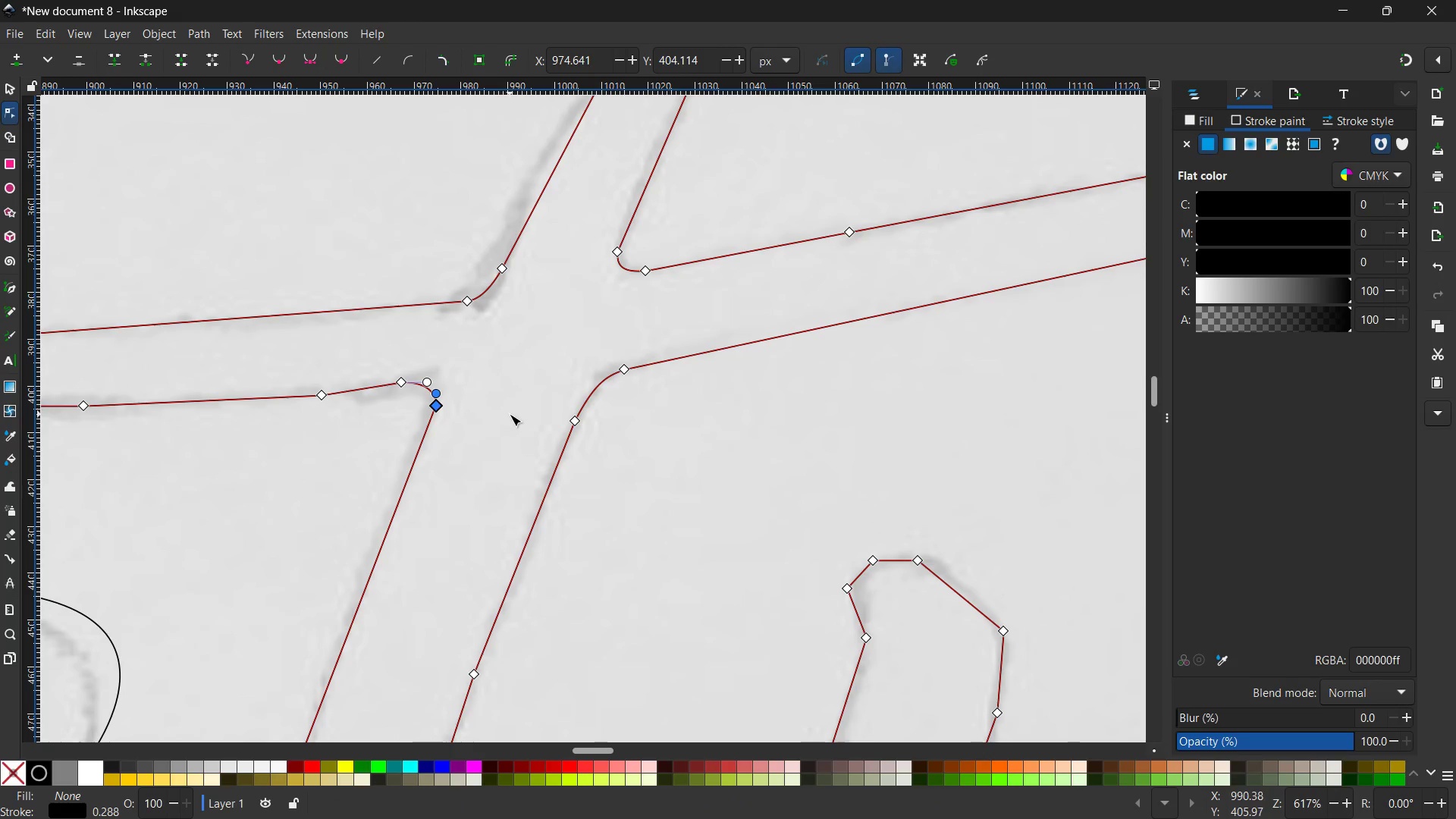 
hold_key(key=Space, duration=0.88)
 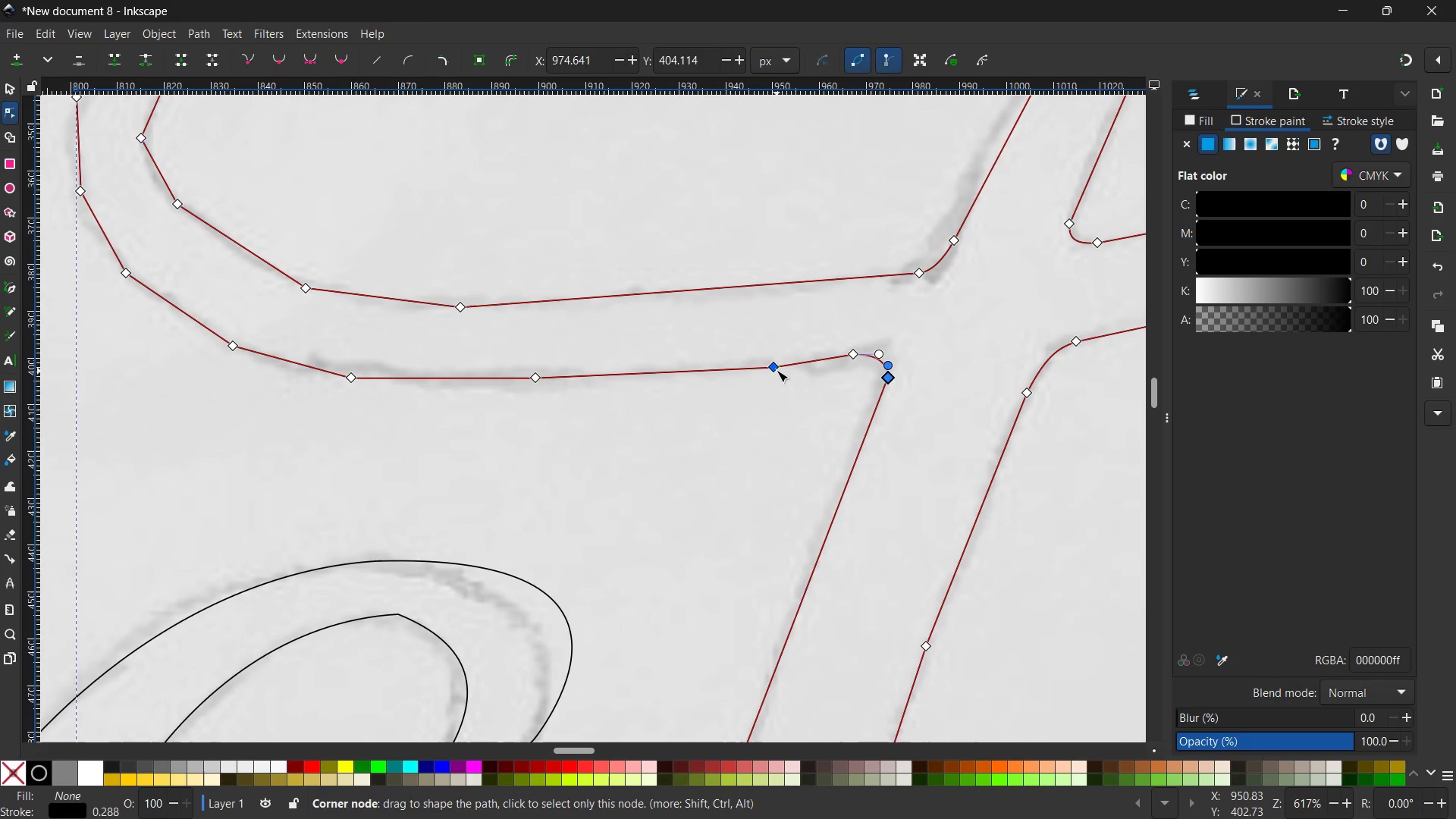 
left_click_drag(start_coordinate=[426, 450], to_coordinate=[875, 423])
 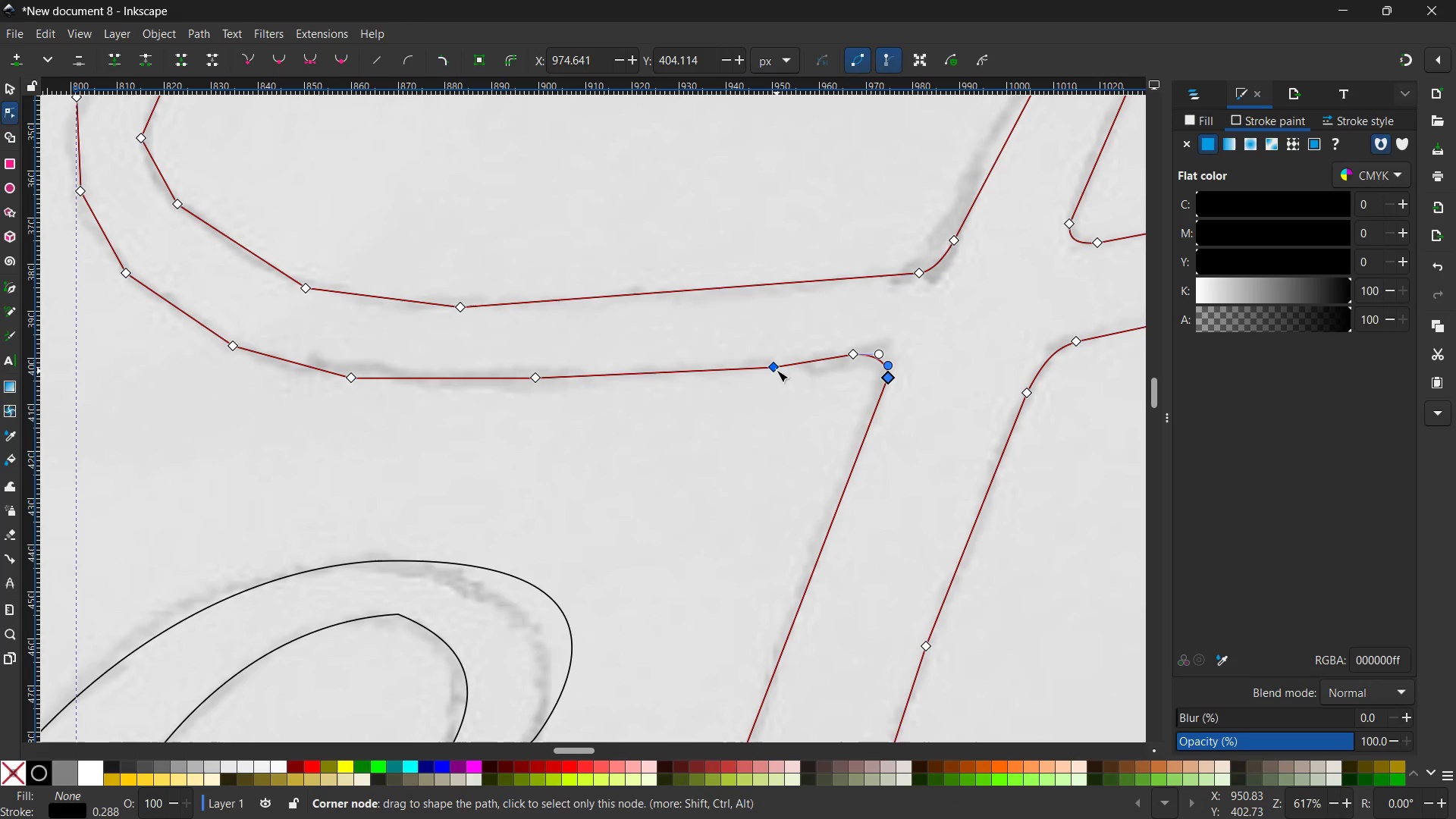 
left_click([777, 370])
 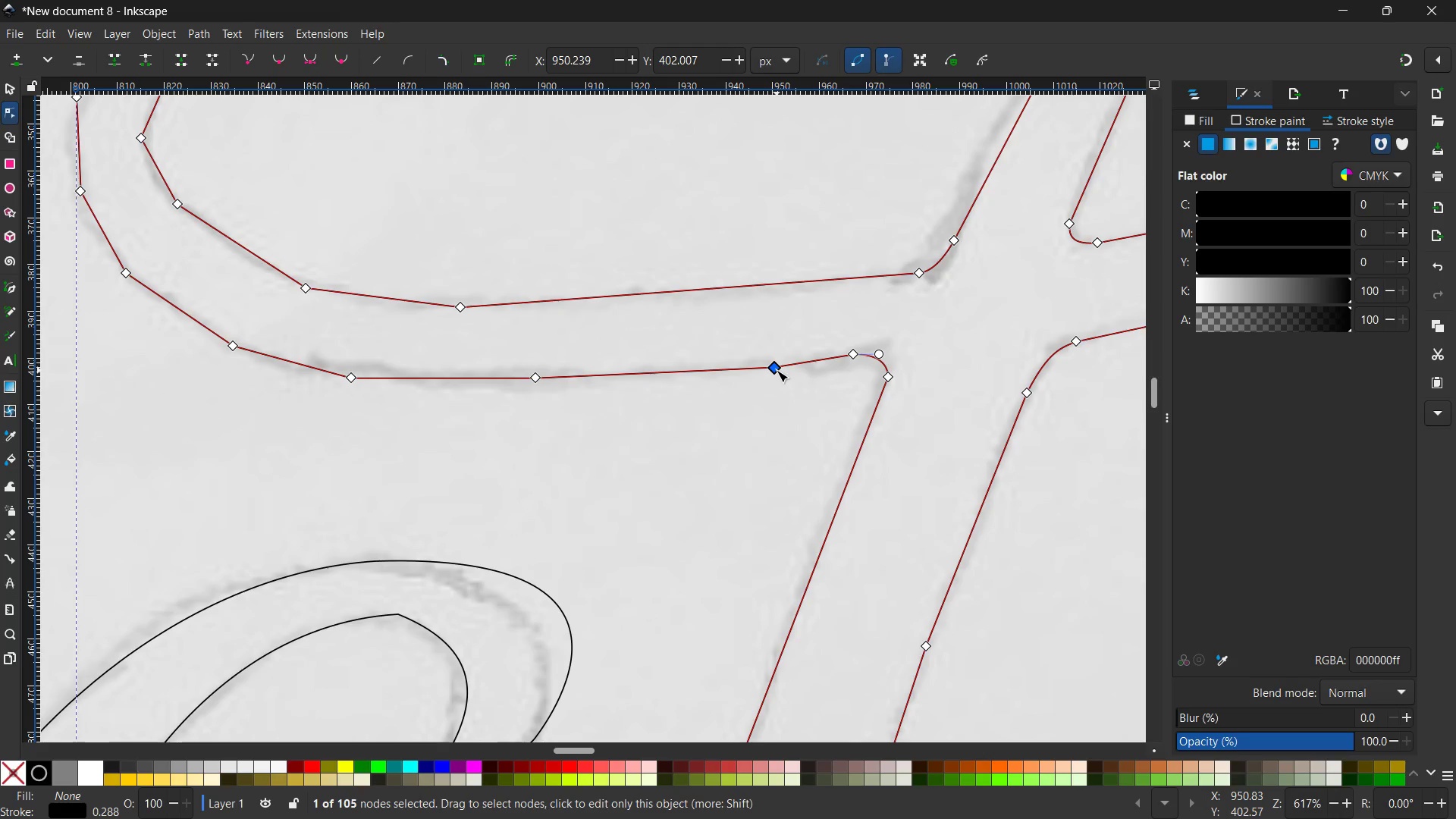 
key(Backspace)
 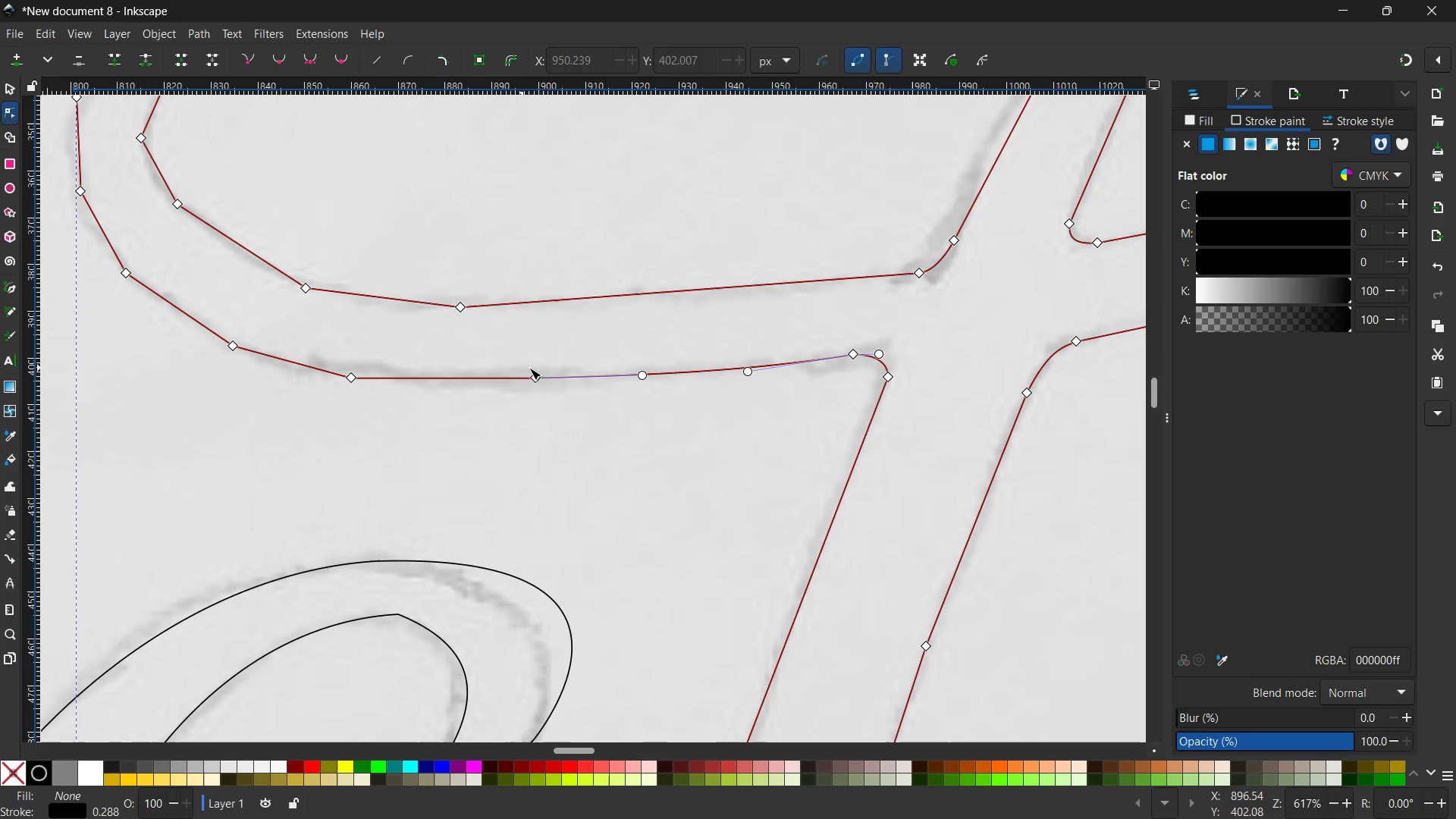 
left_click([537, 376])
 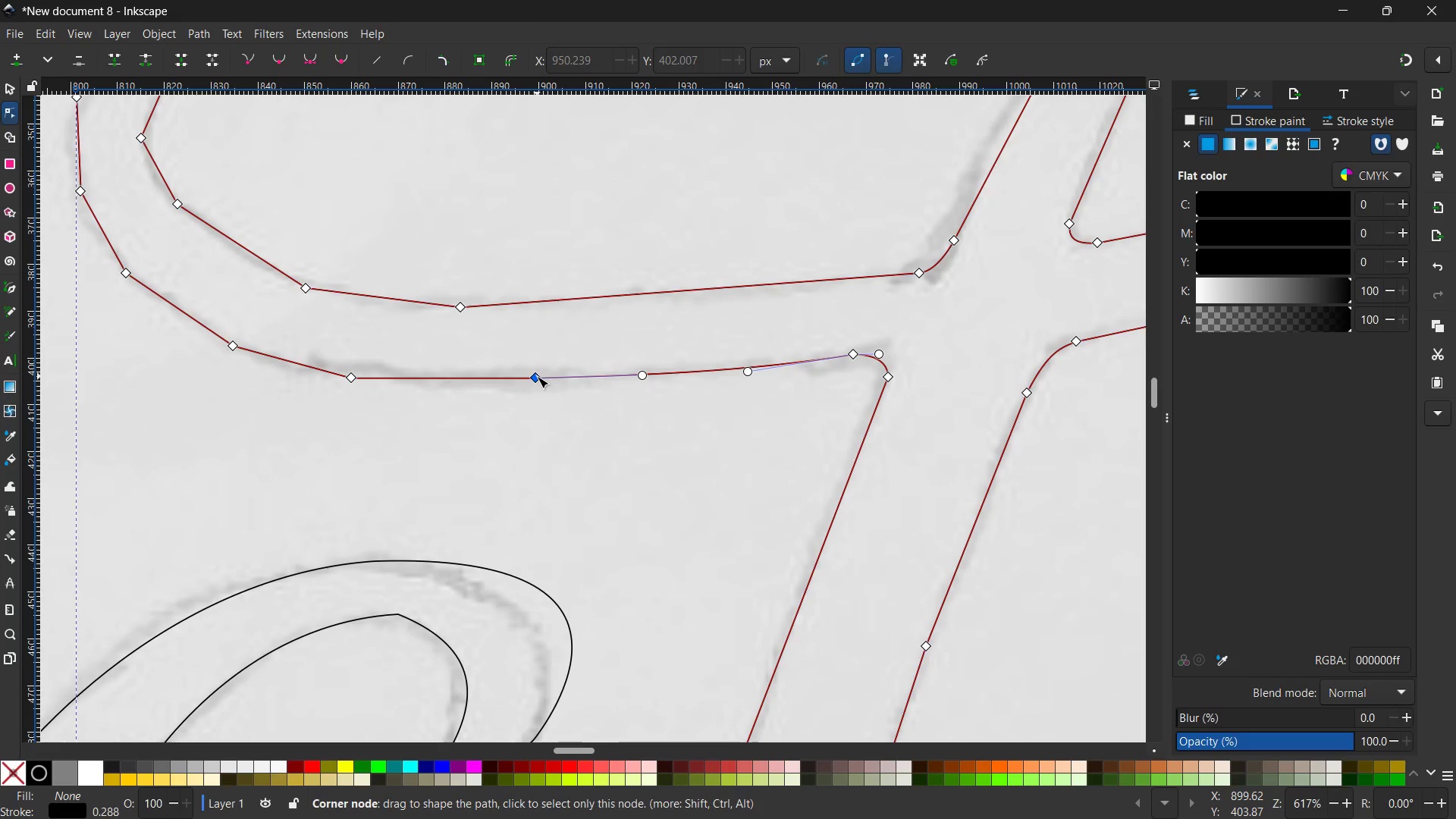 
key(Backspace)
 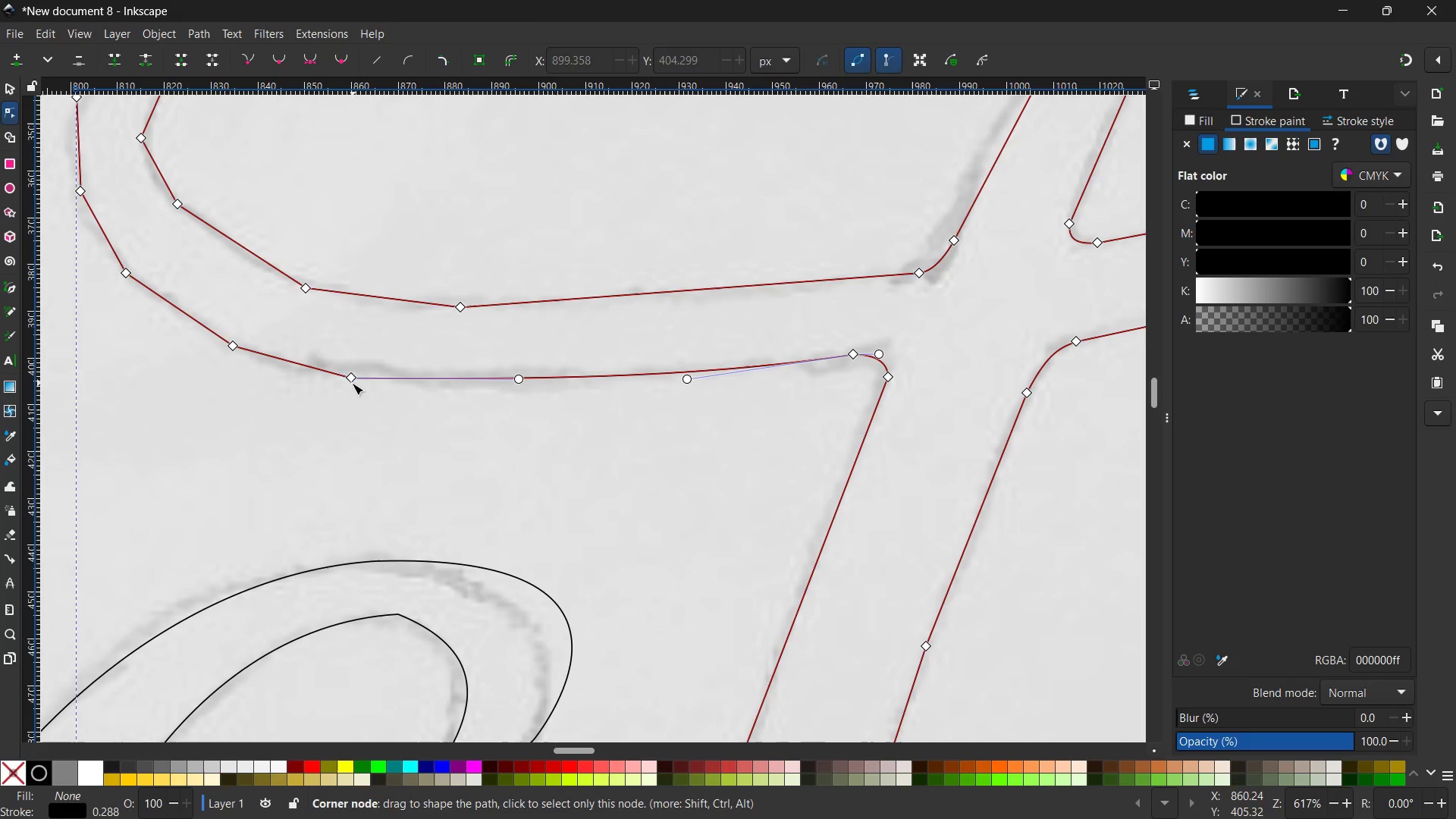 
left_click([356, 380])
 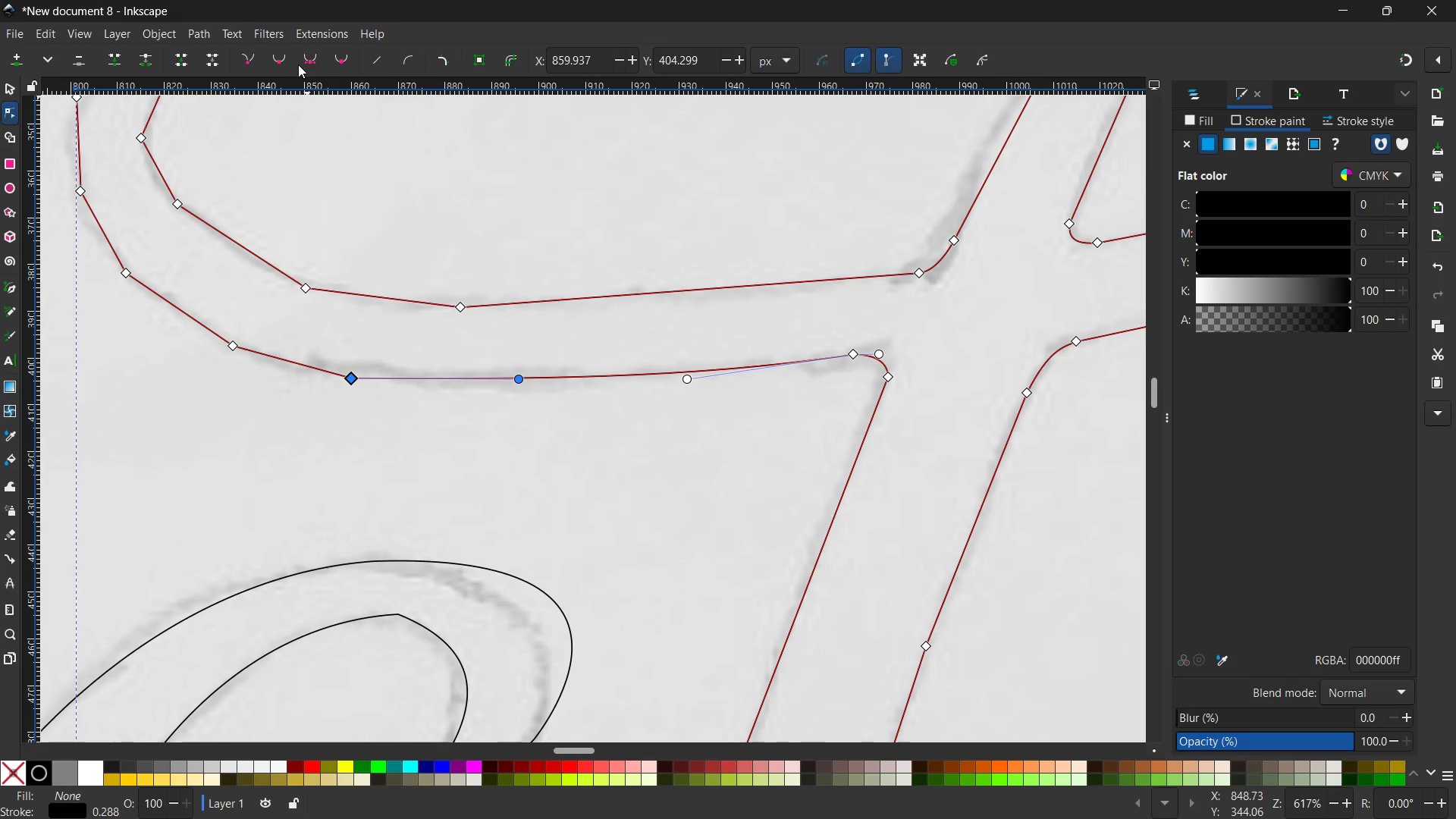 
left_click([308, 63])
 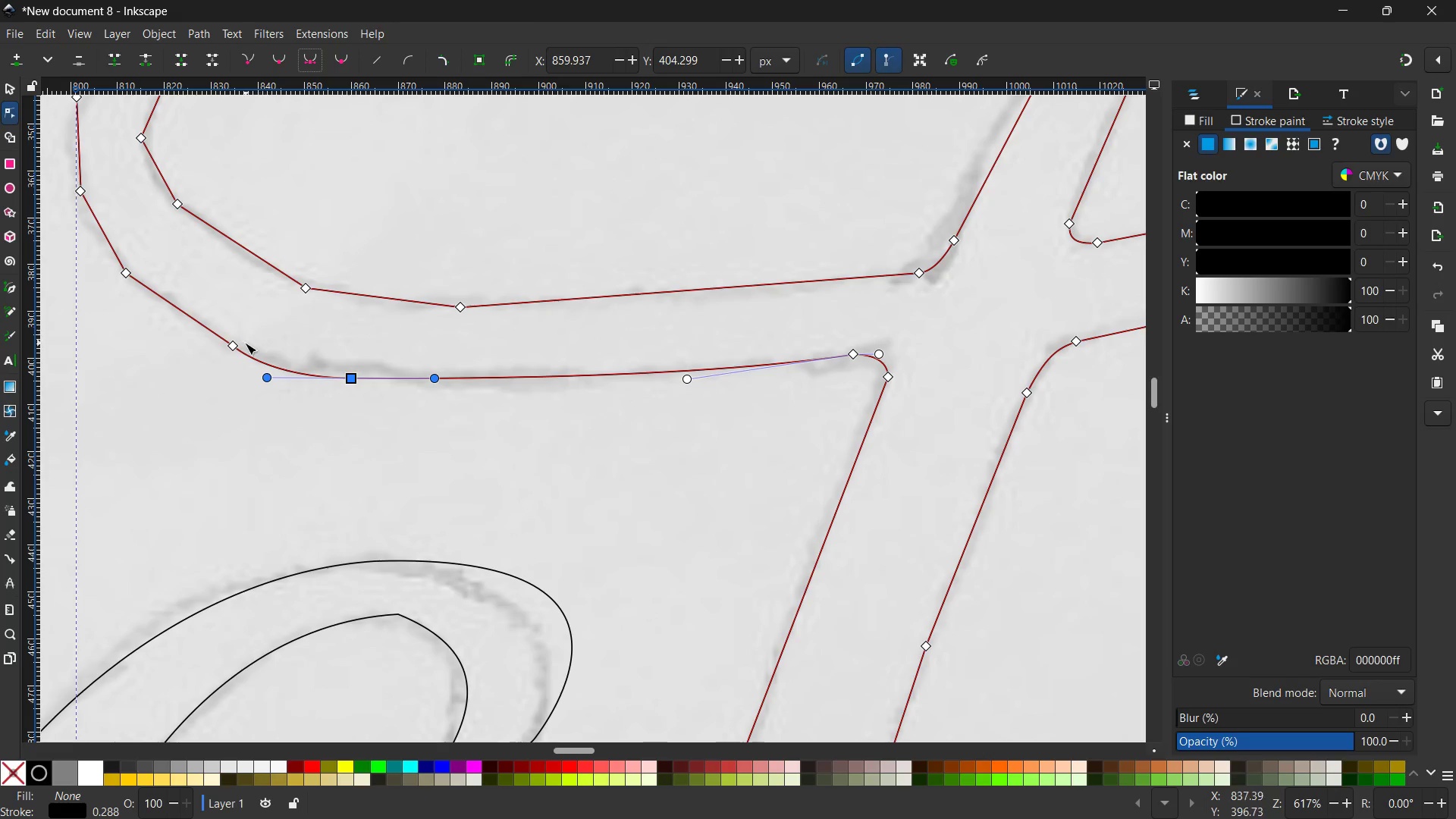 
left_click([236, 343])
 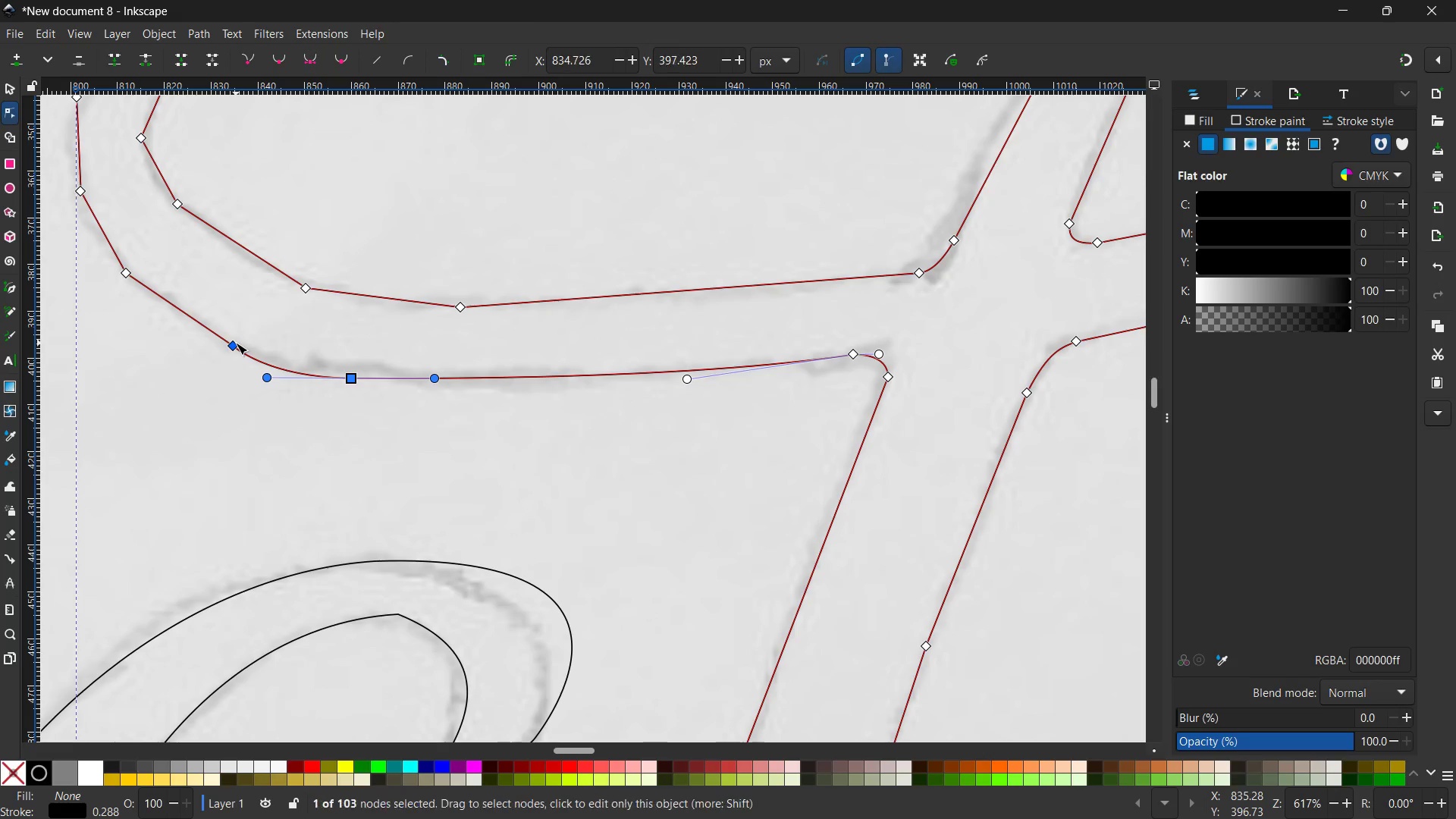 
key(Backspace)
 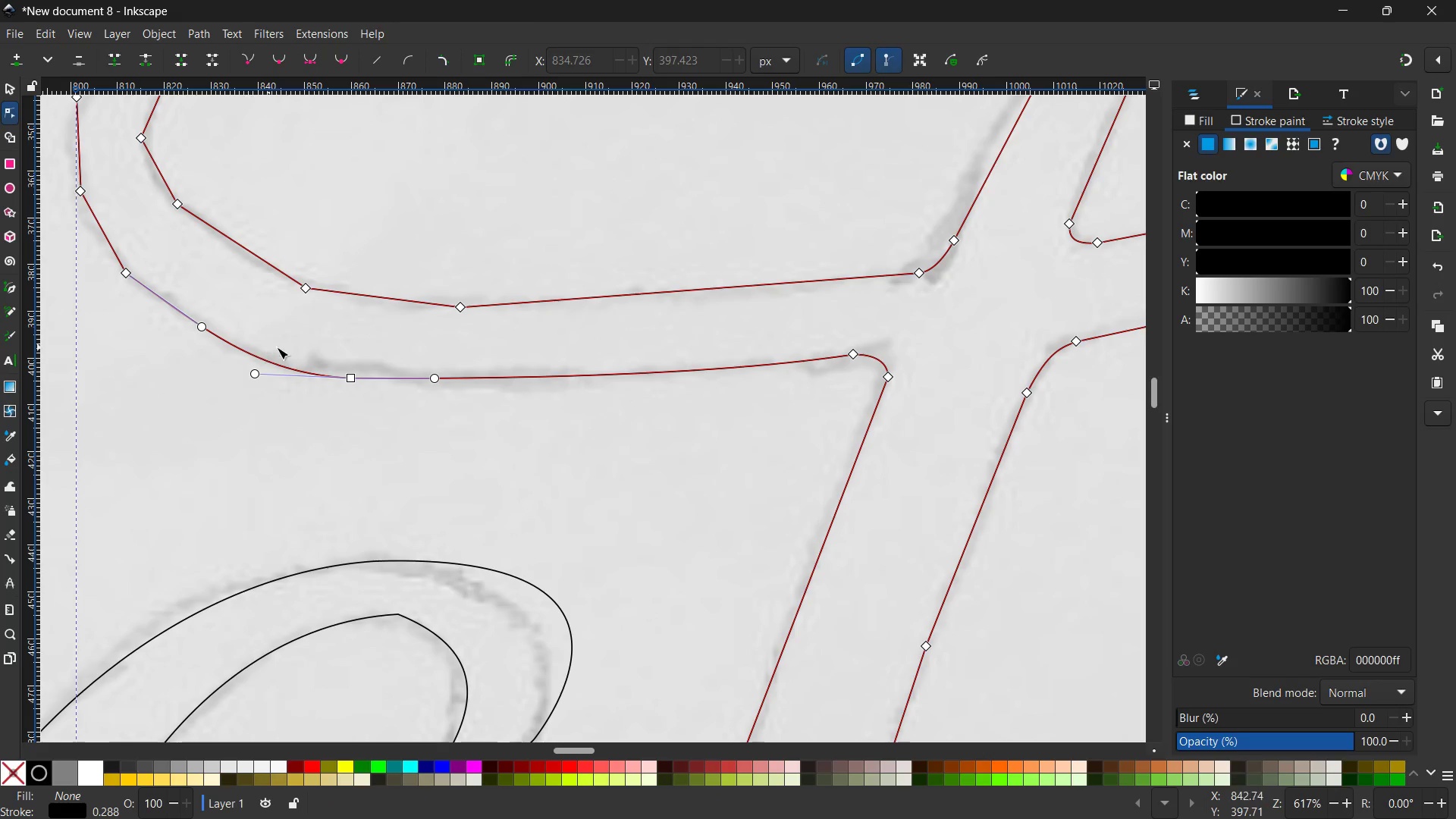 
scroll: coordinate [288, 347], scroll_direction: up, amount: 2.0
 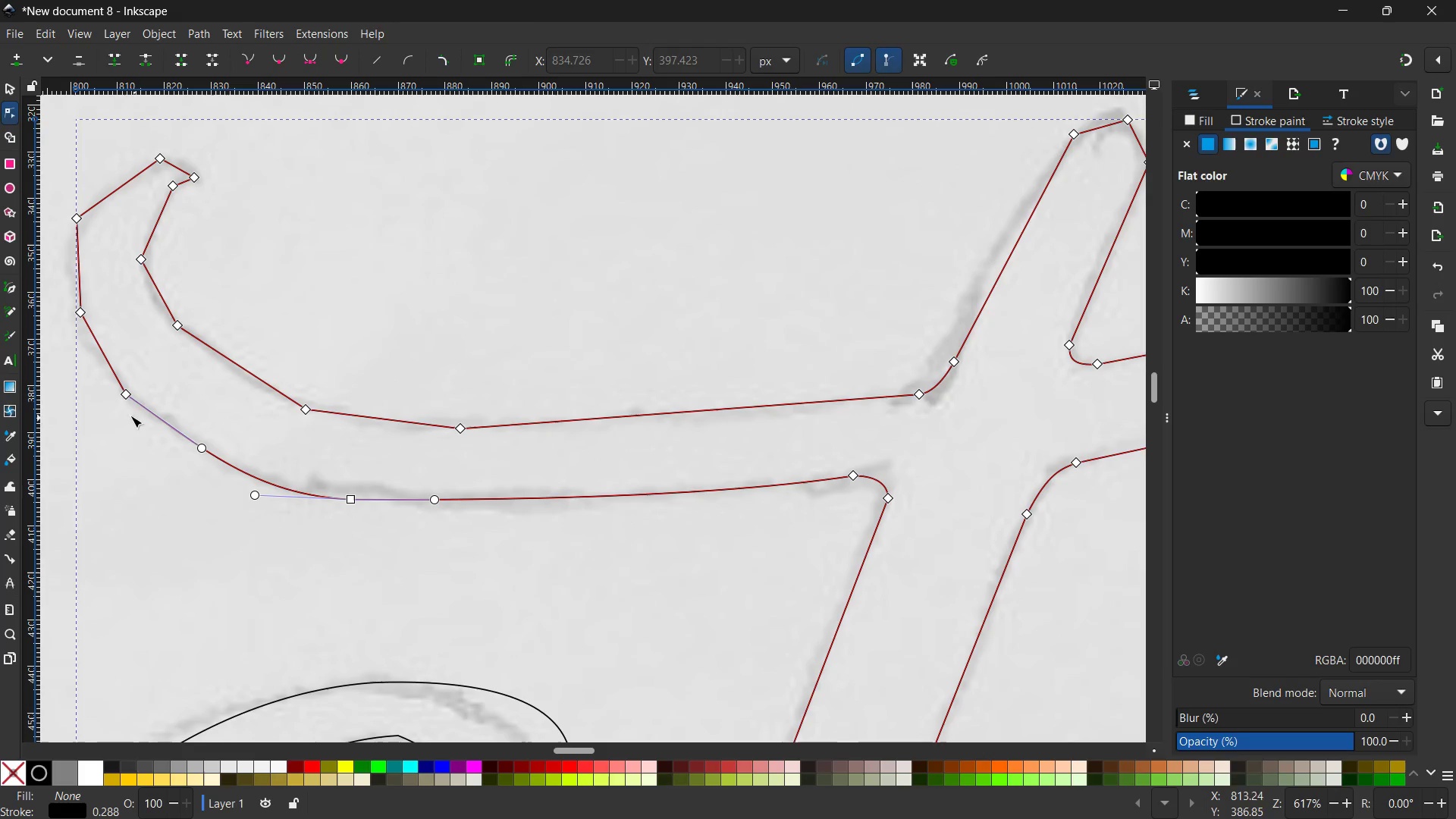 
left_click([124, 395])
 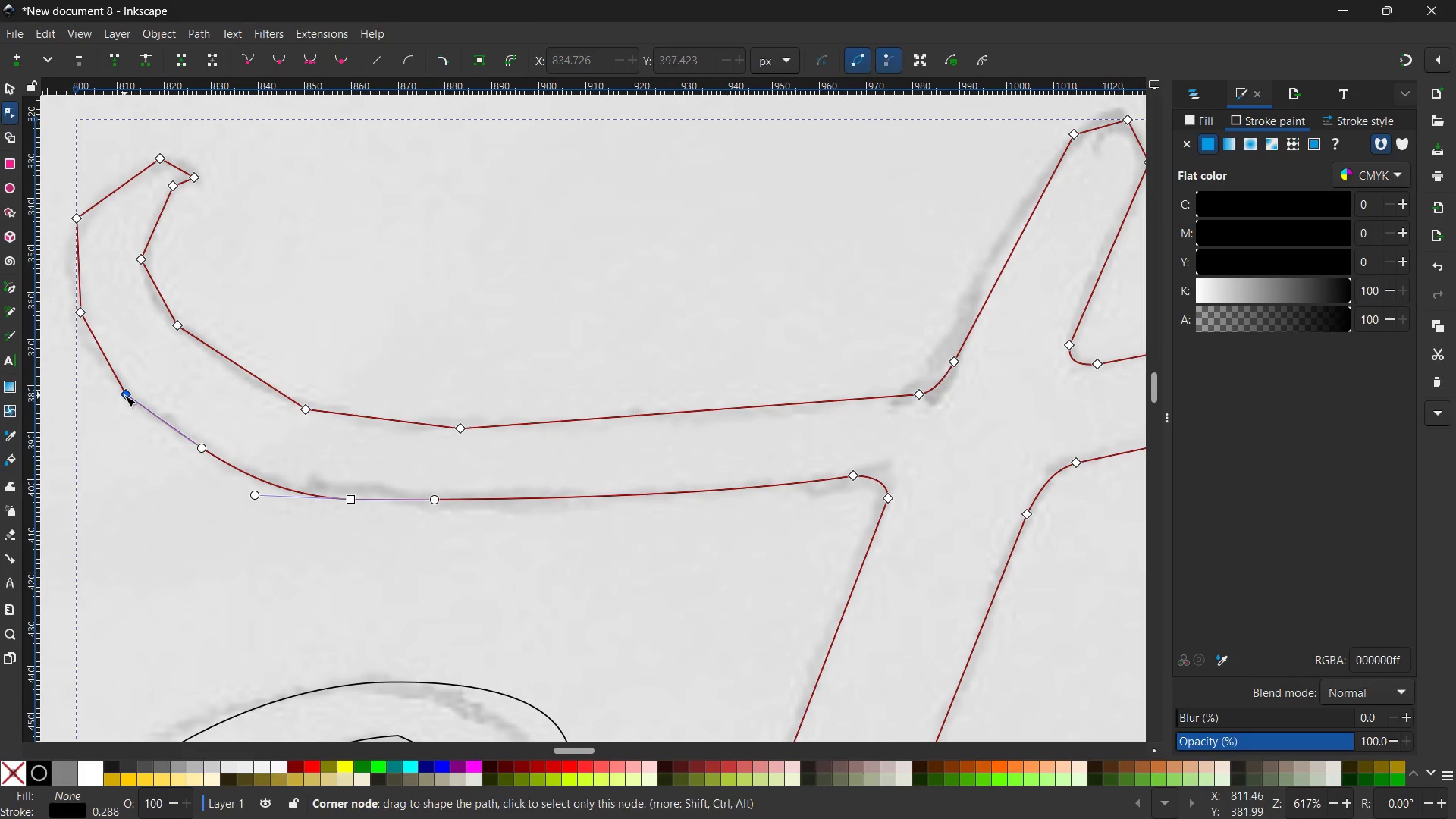 
key(Backspace)
 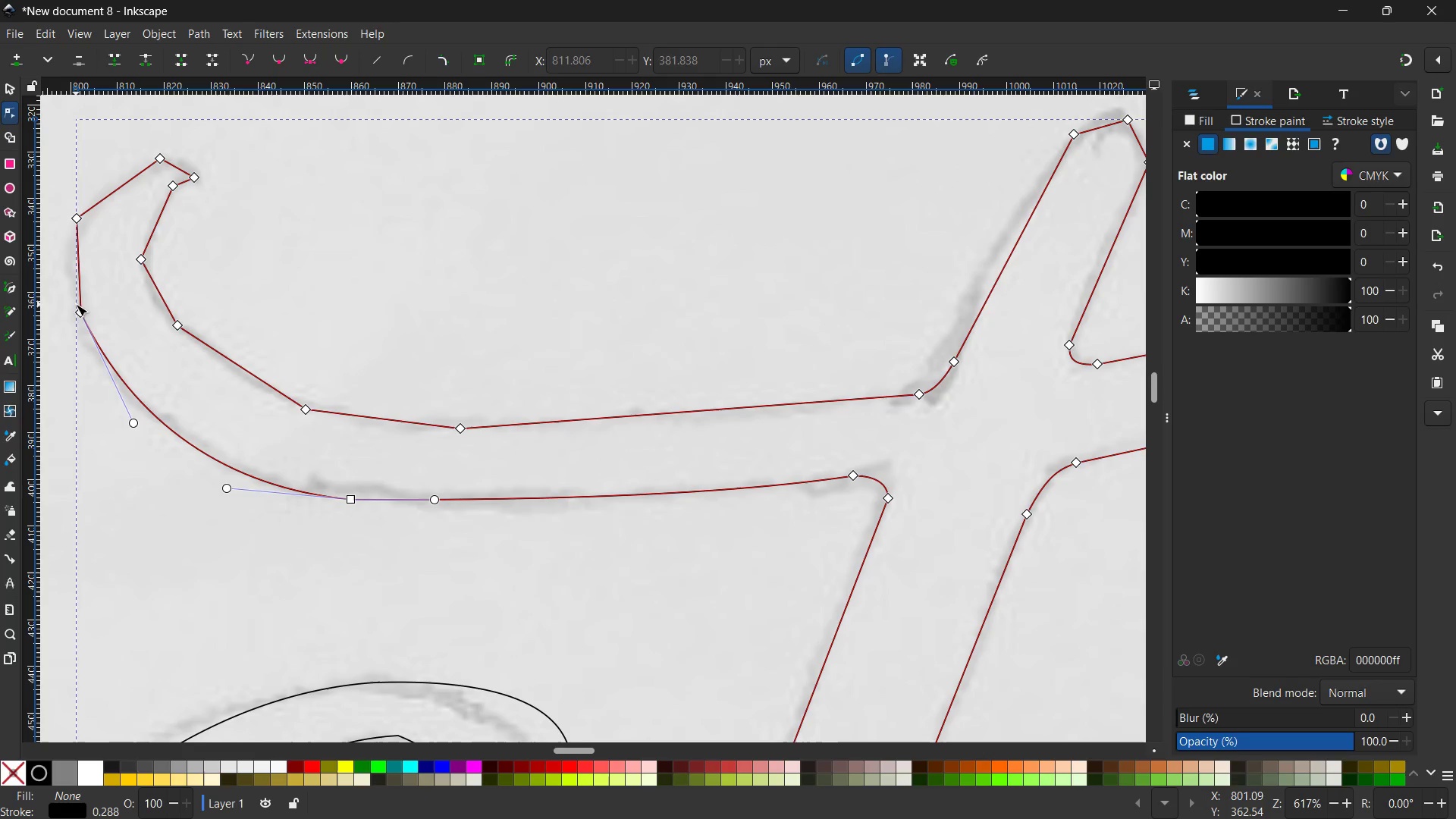 
left_click([82, 309])
 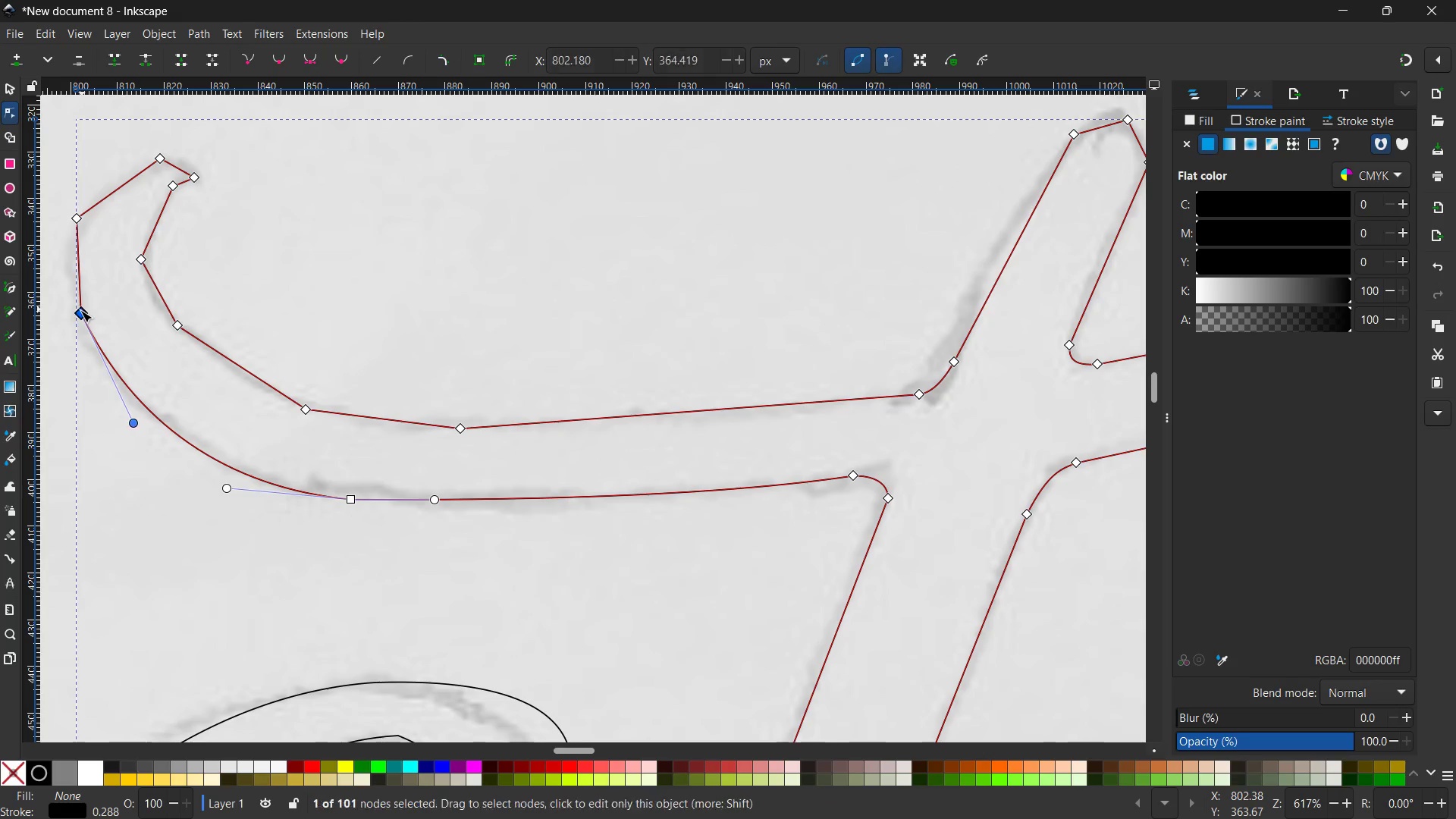 
key(Backspace)
 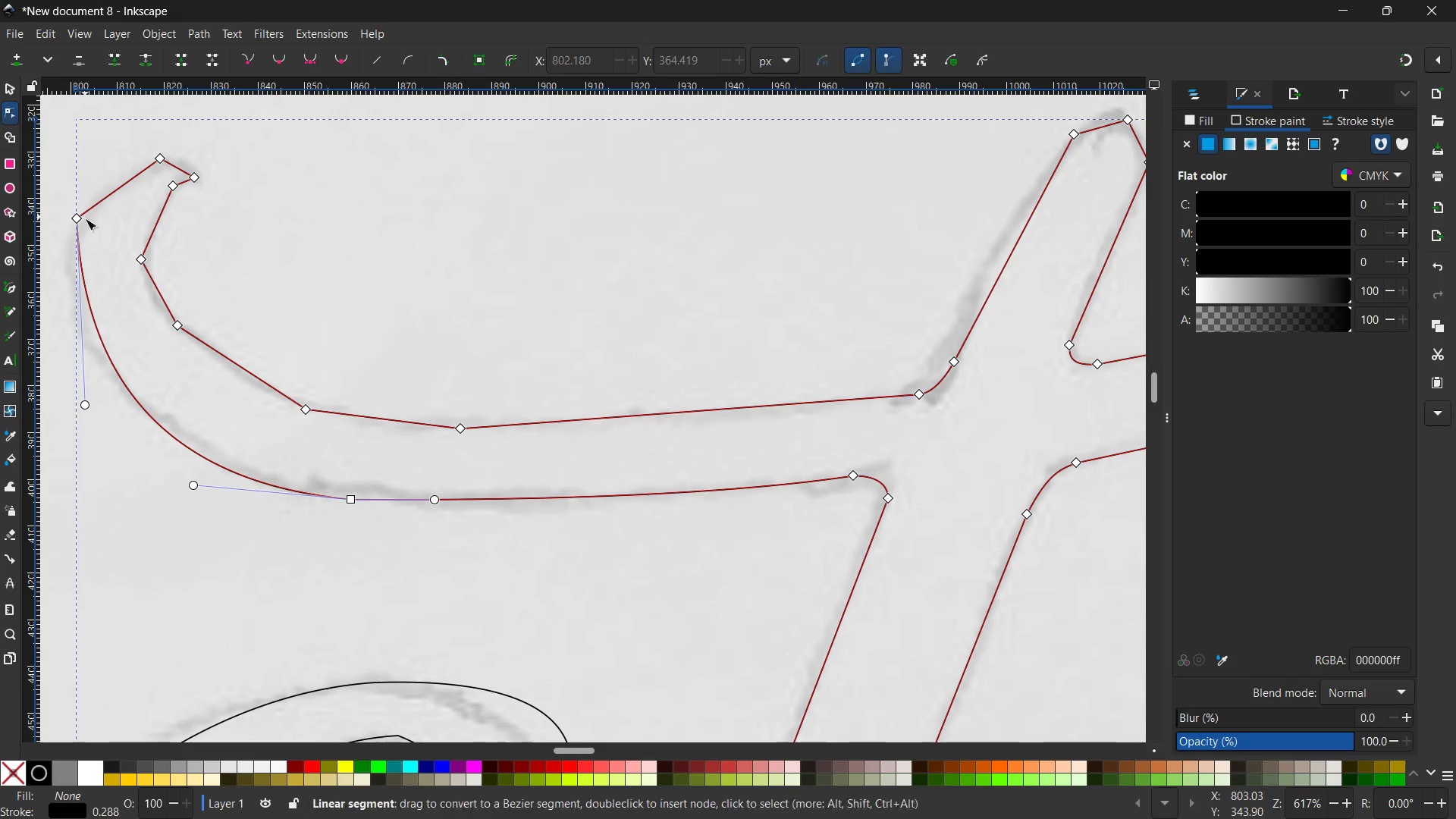 
left_click([78, 220])
 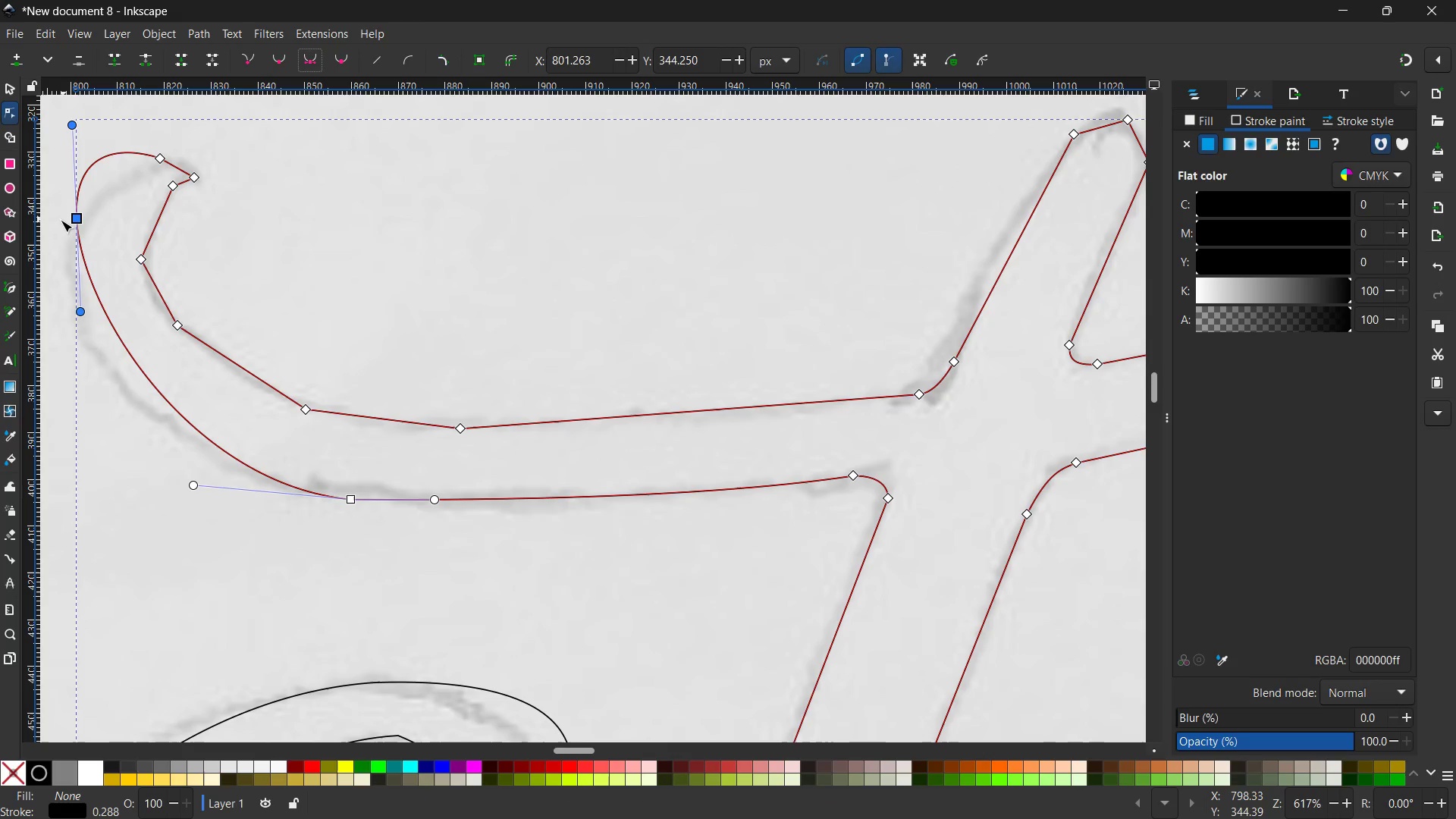 
left_click_drag(start_coordinate=[79, 217], to_coordinate=[79, 276])
 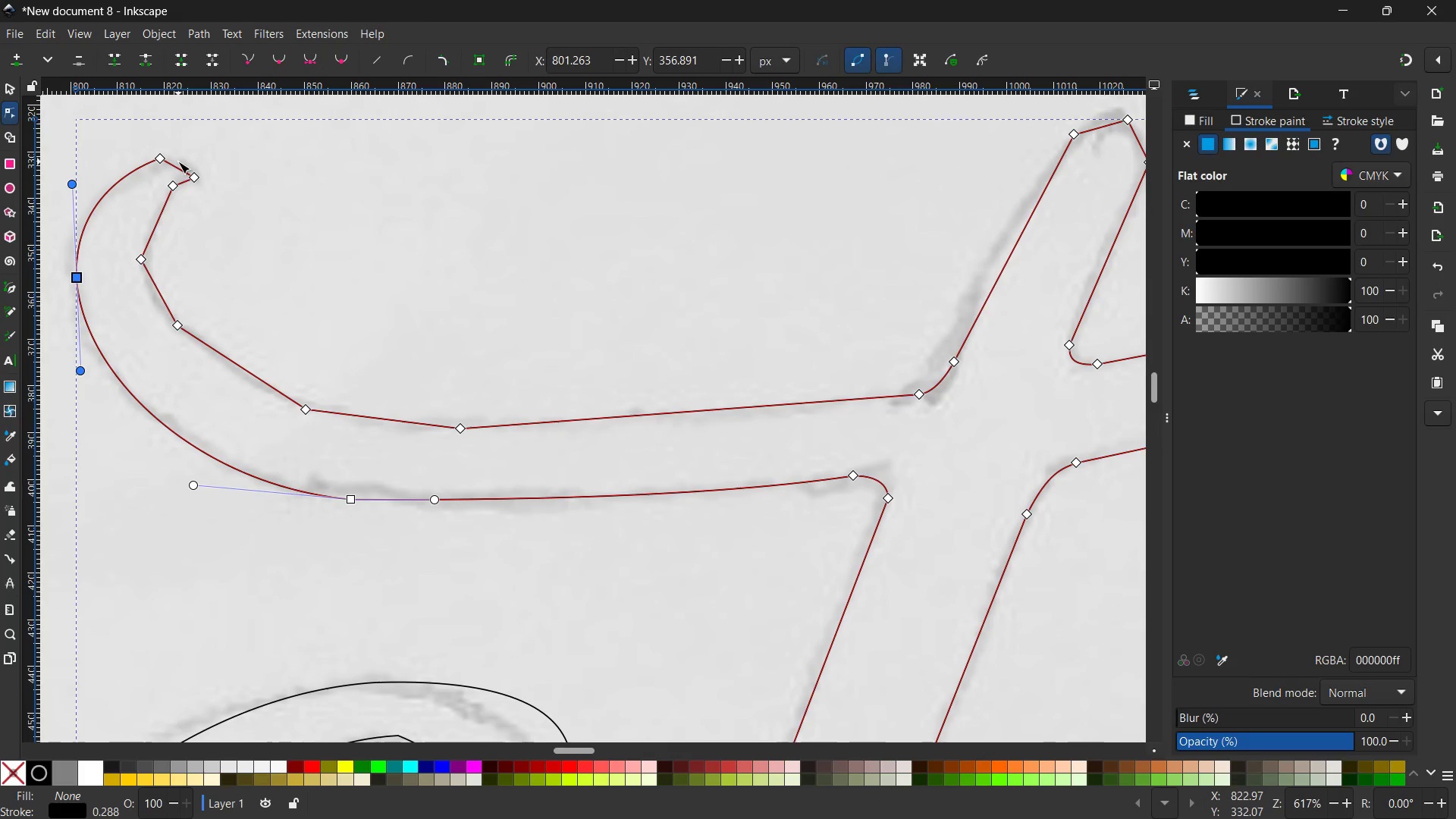 
left_click_drag(start_coordinate=[177, 166], to_coordinate=[191, 162])
 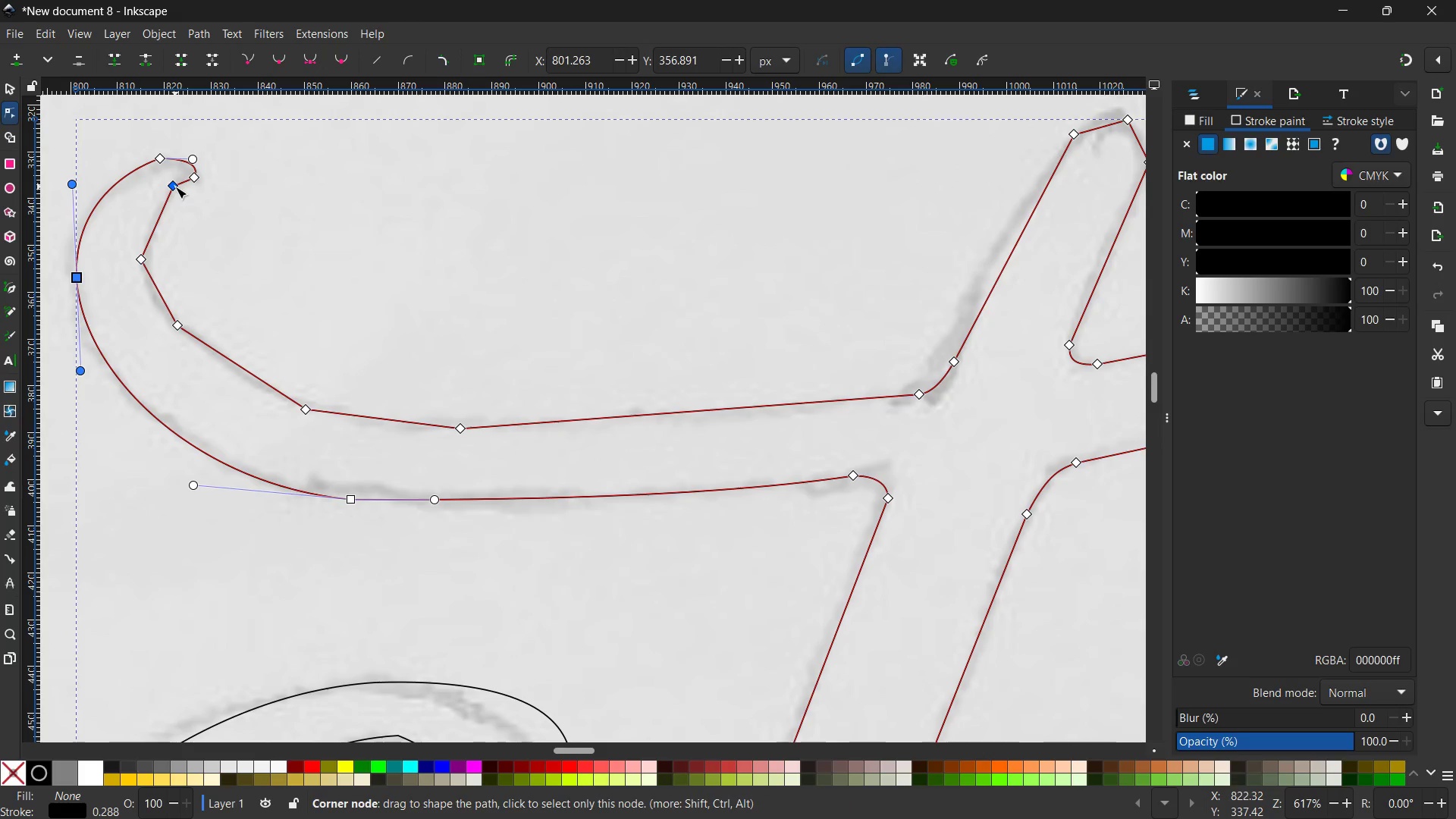 
left_click([175, 187])
 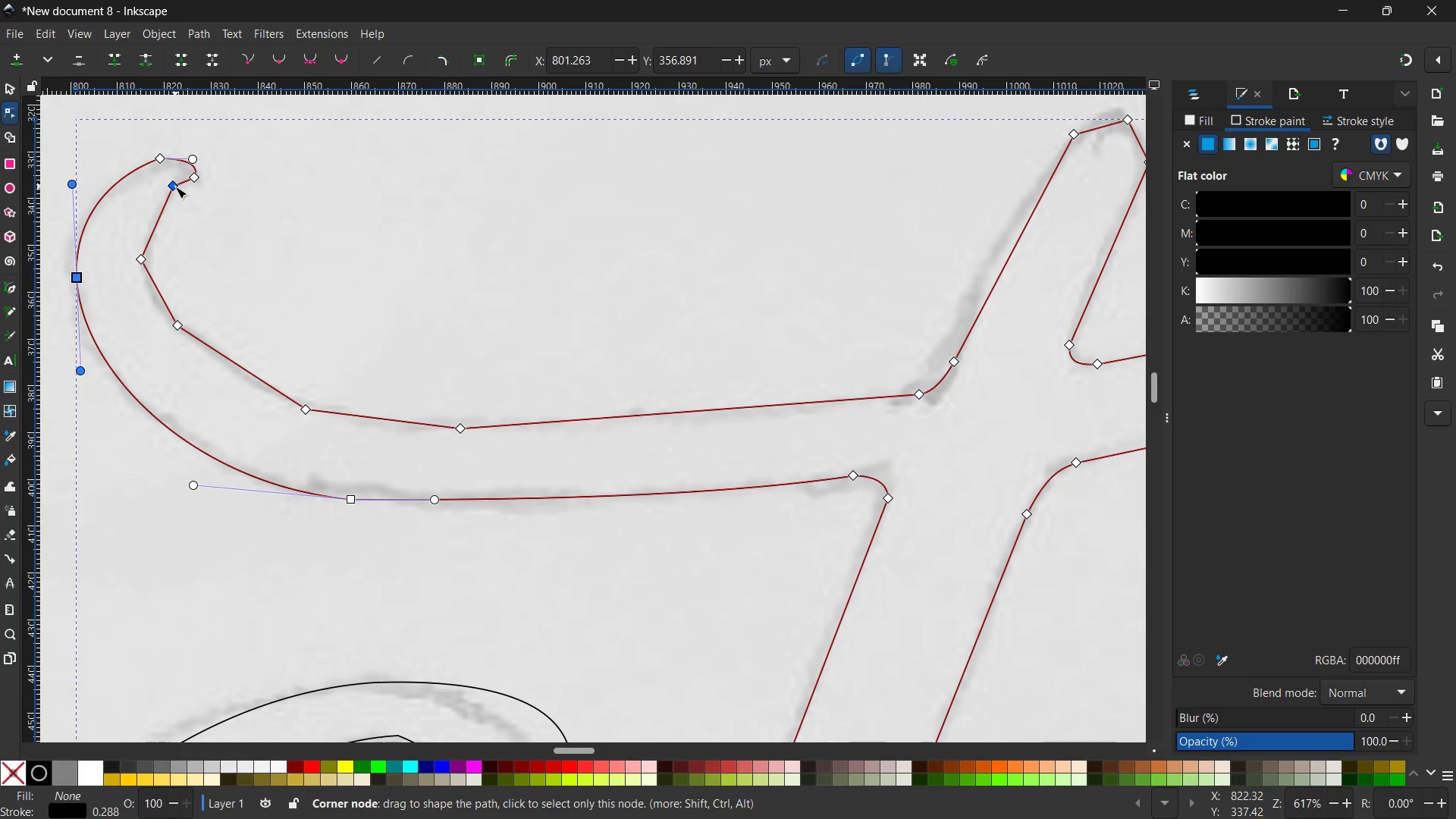 
key(Backspace)
 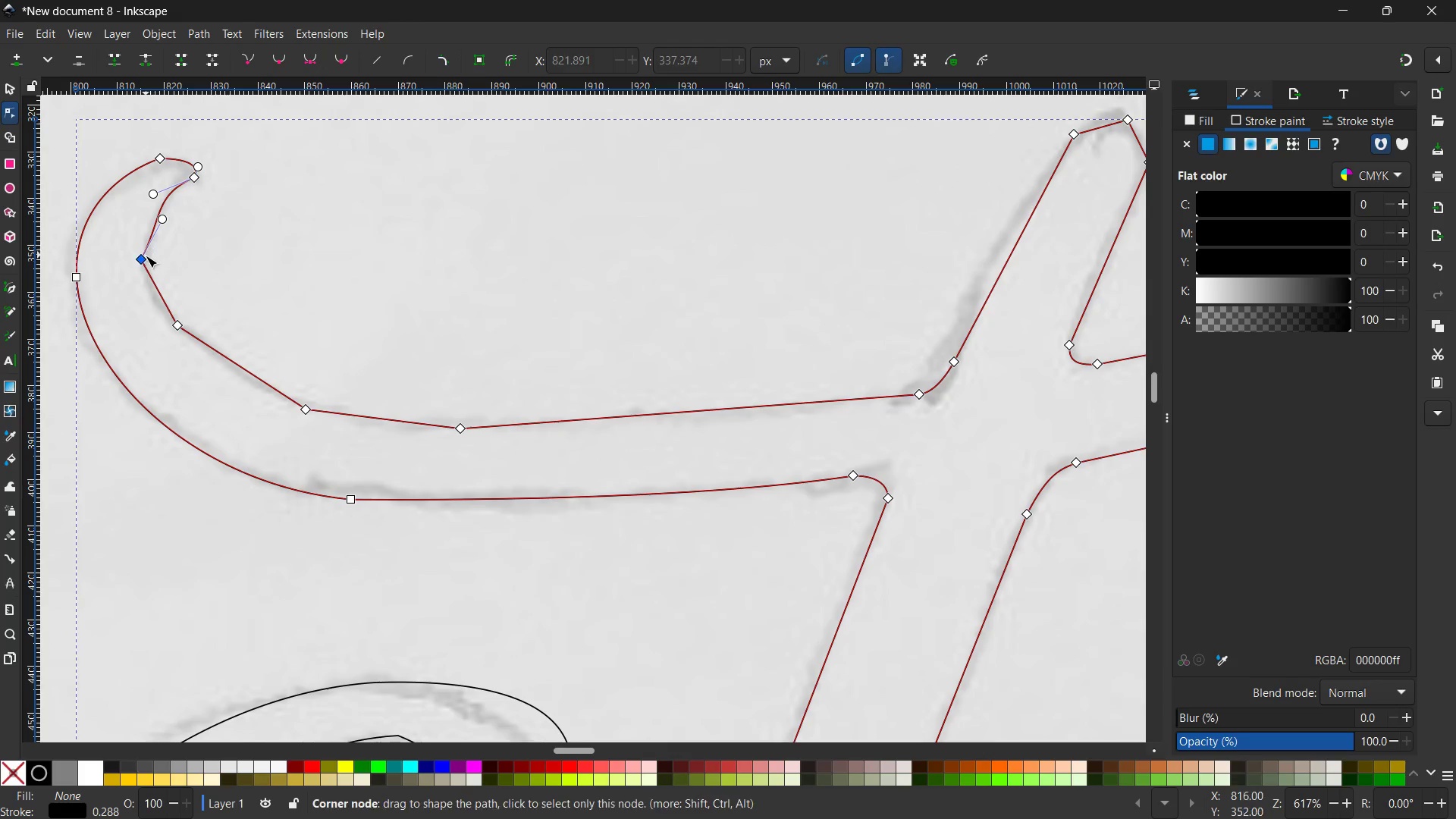 
left_click([143, 259])
 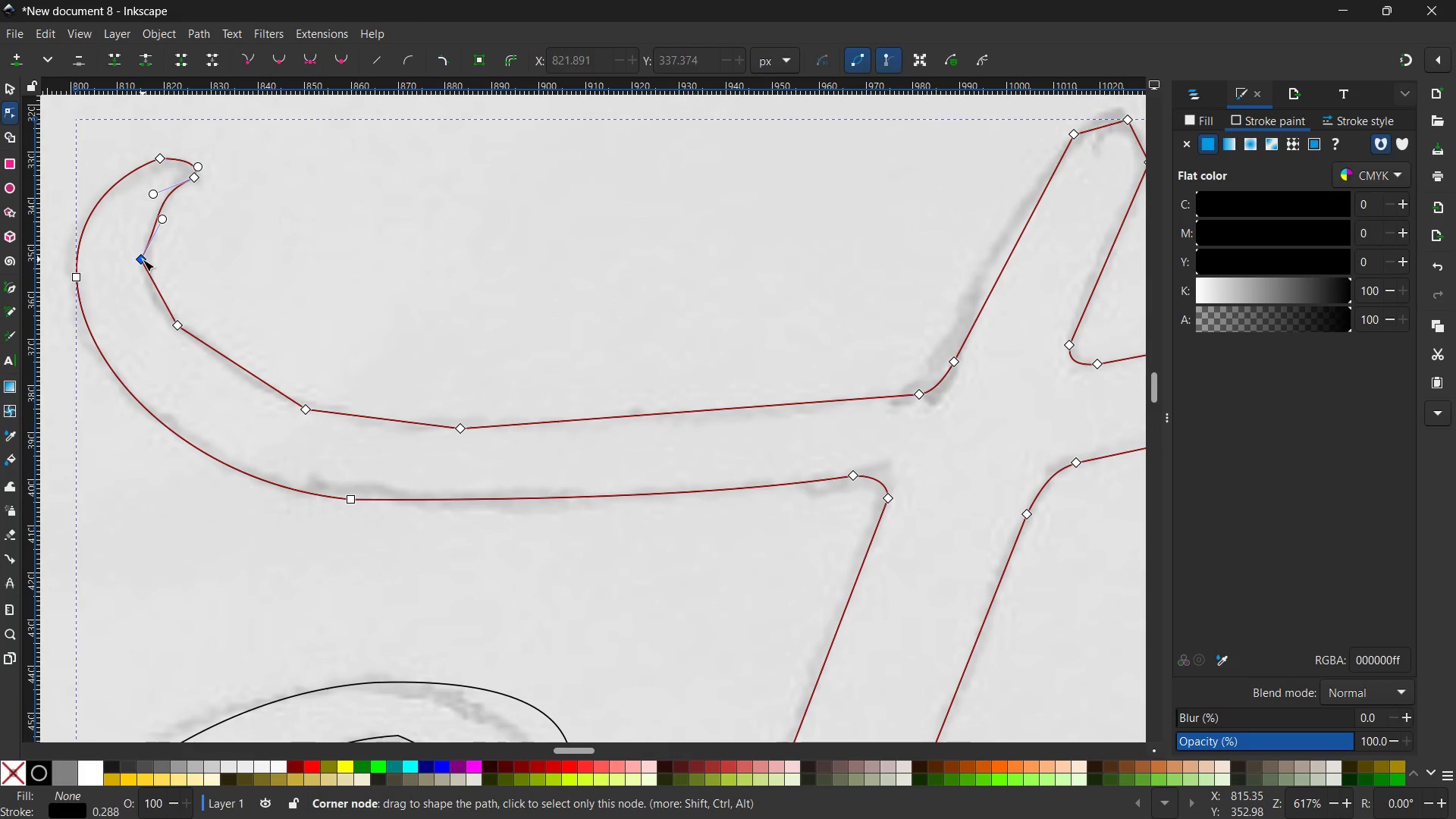 
key(Backspace)
 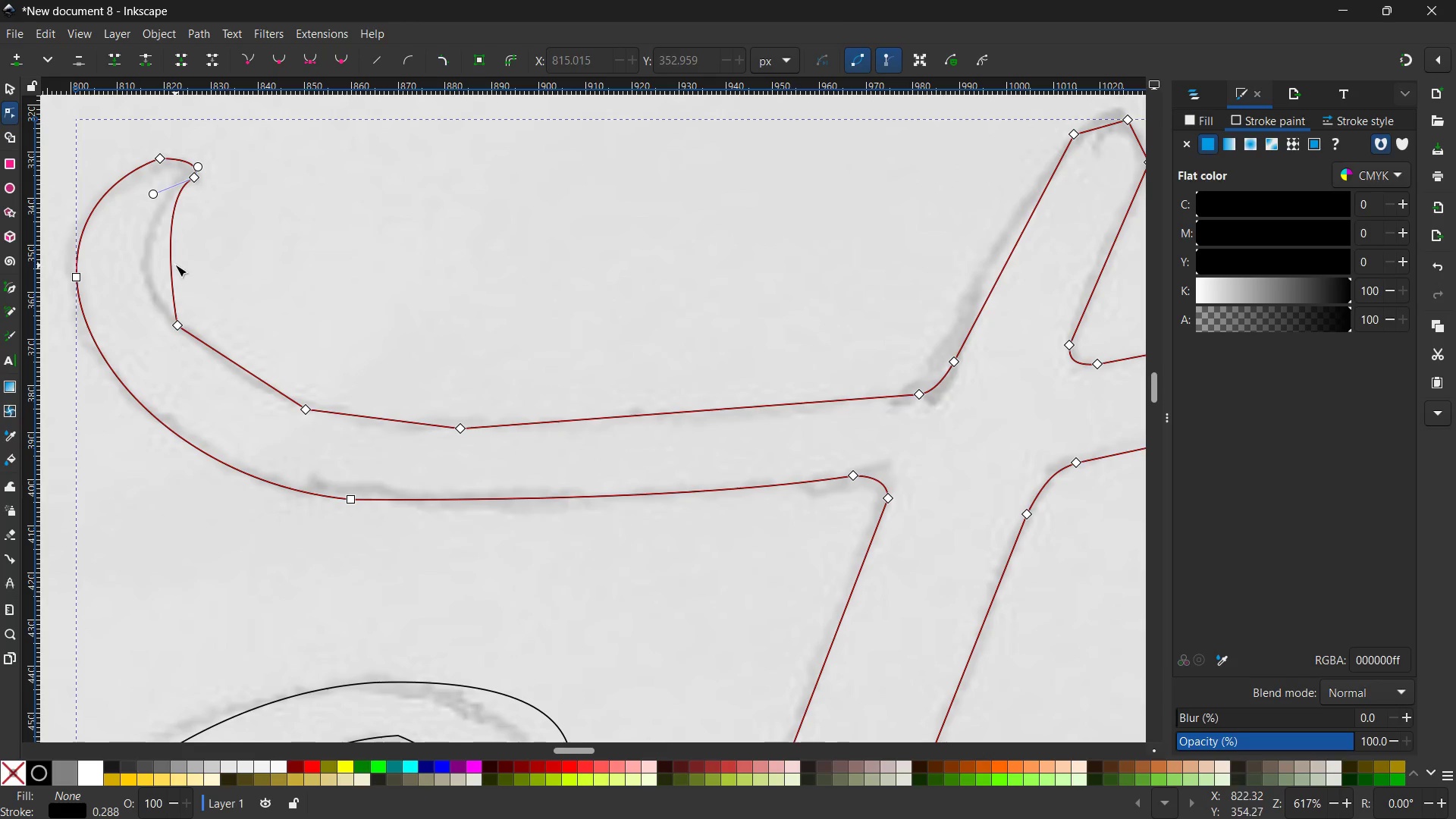 
left_click_drag(start_coordinate=[171, 260], to_coordinate=[145, 262])
 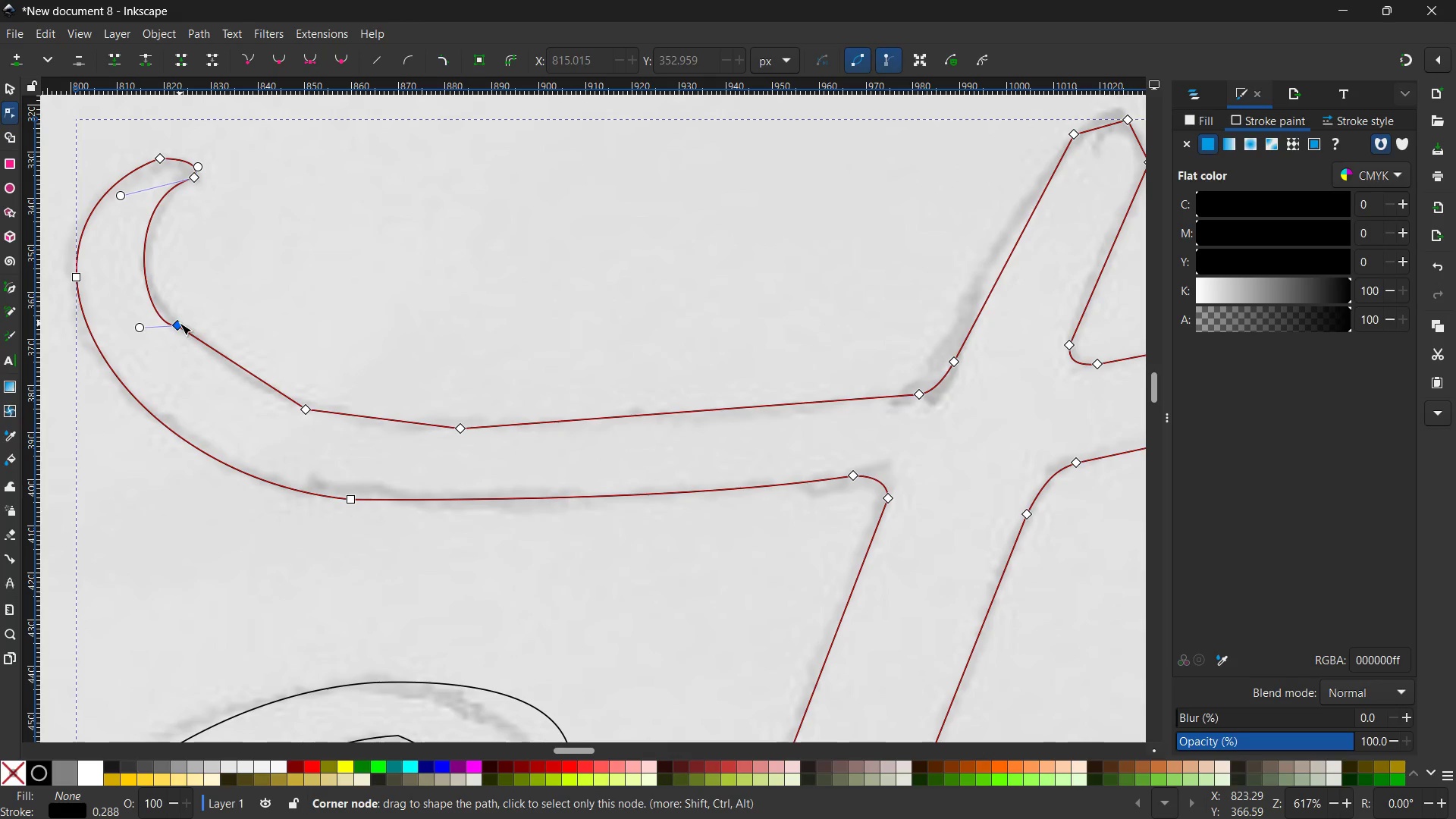 
key(Backspace)
 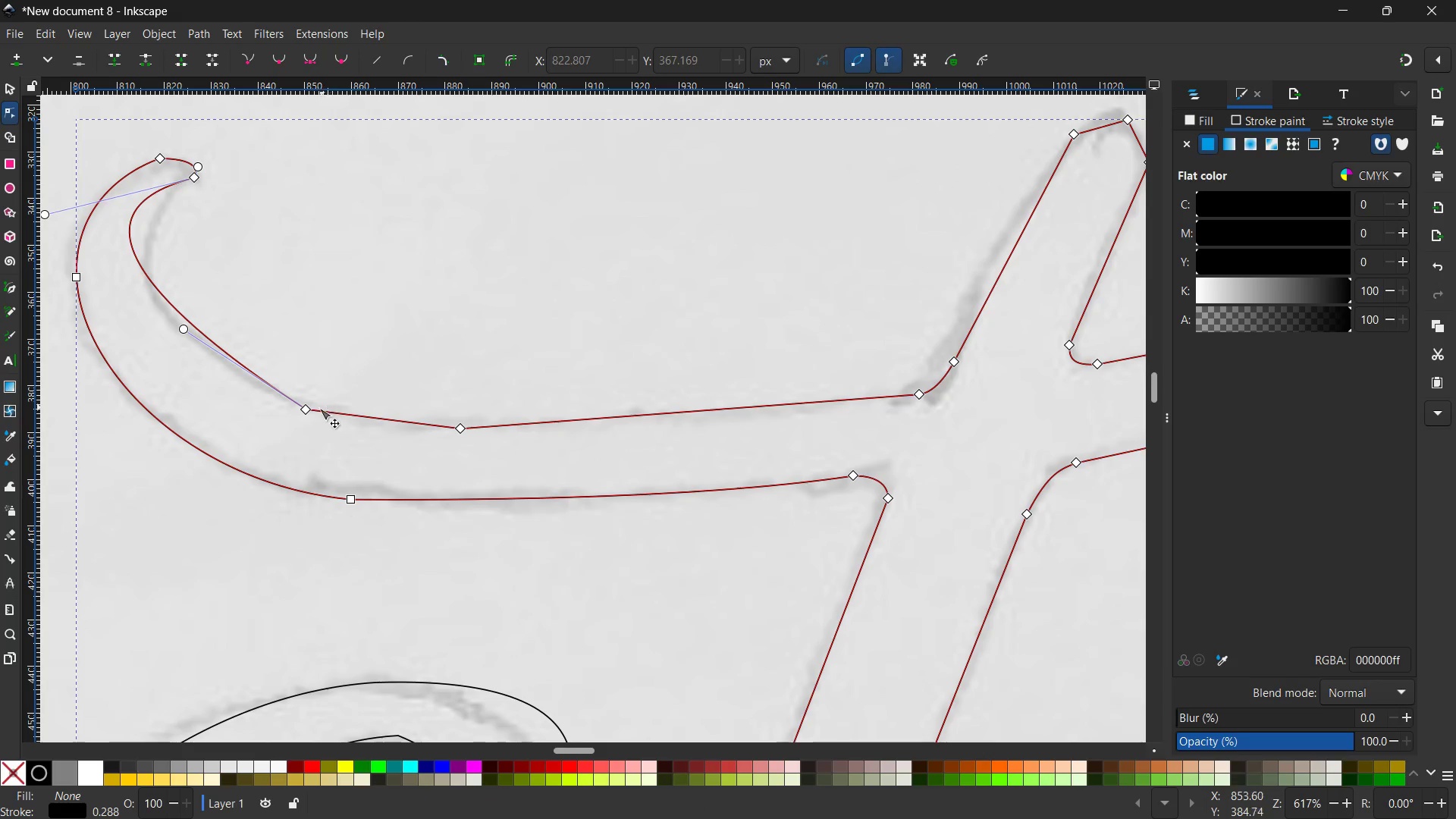 
left_click([309, 412])
 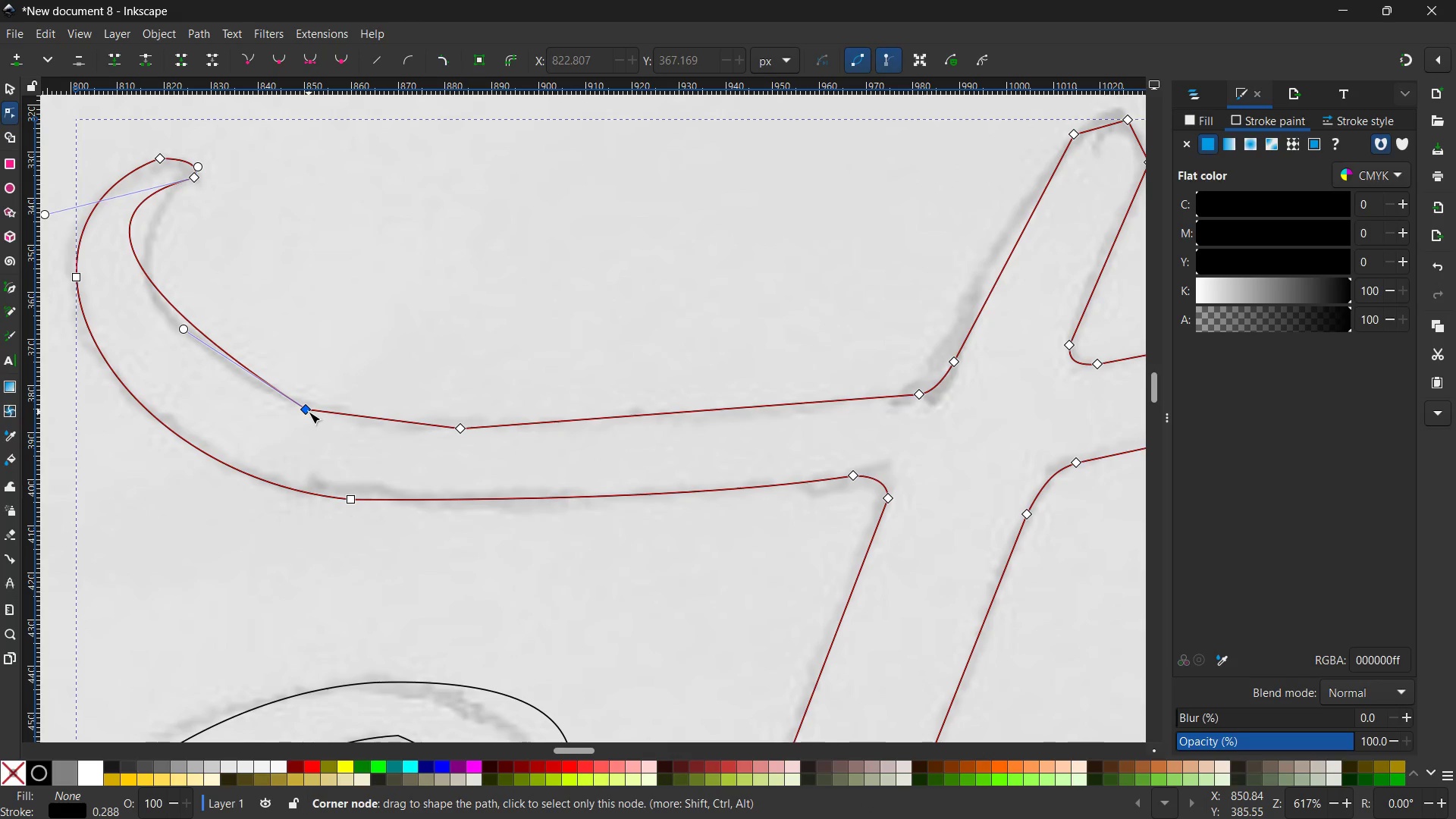 
key(Backspace)
 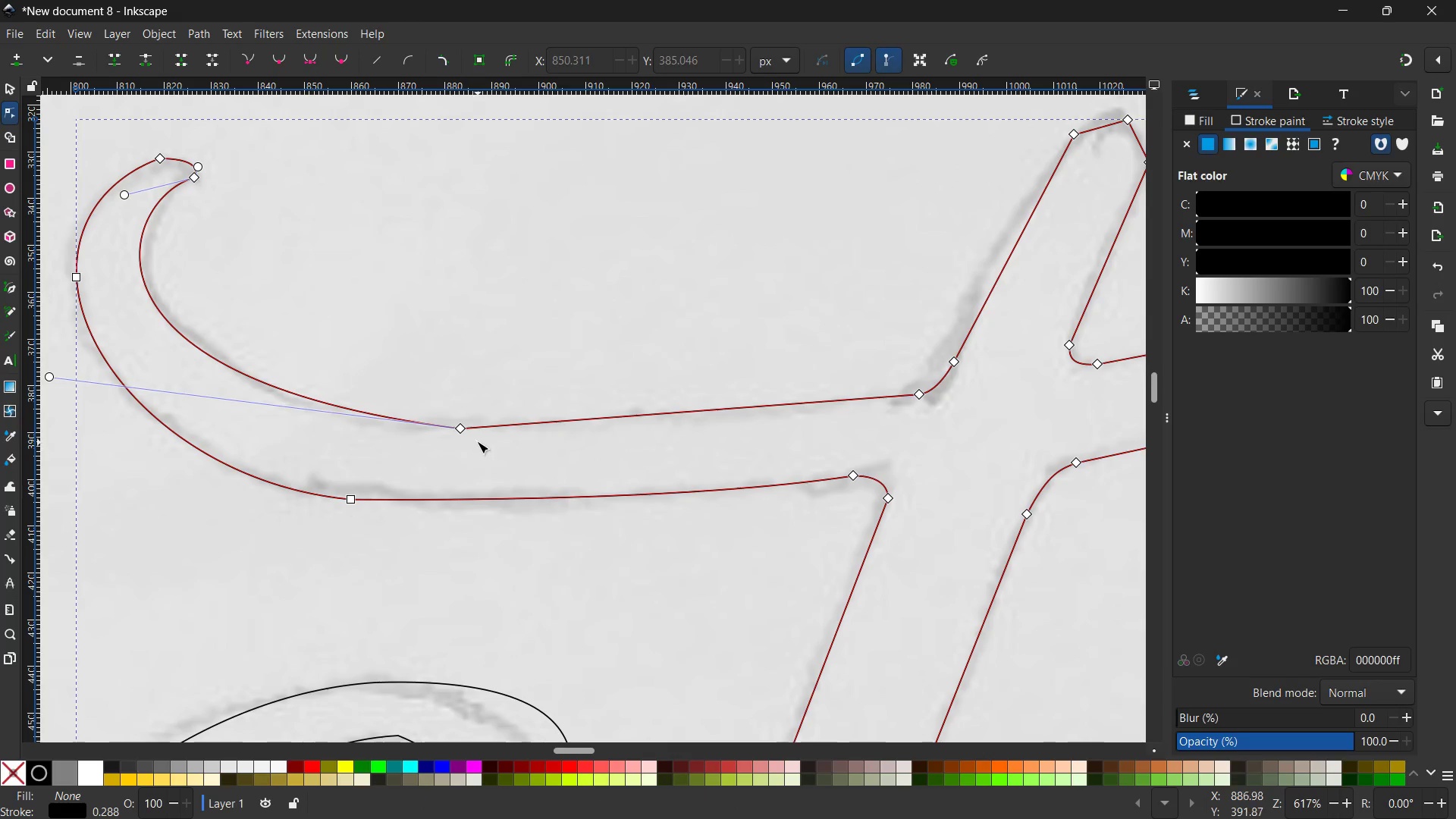 
left_click([467, 429])
 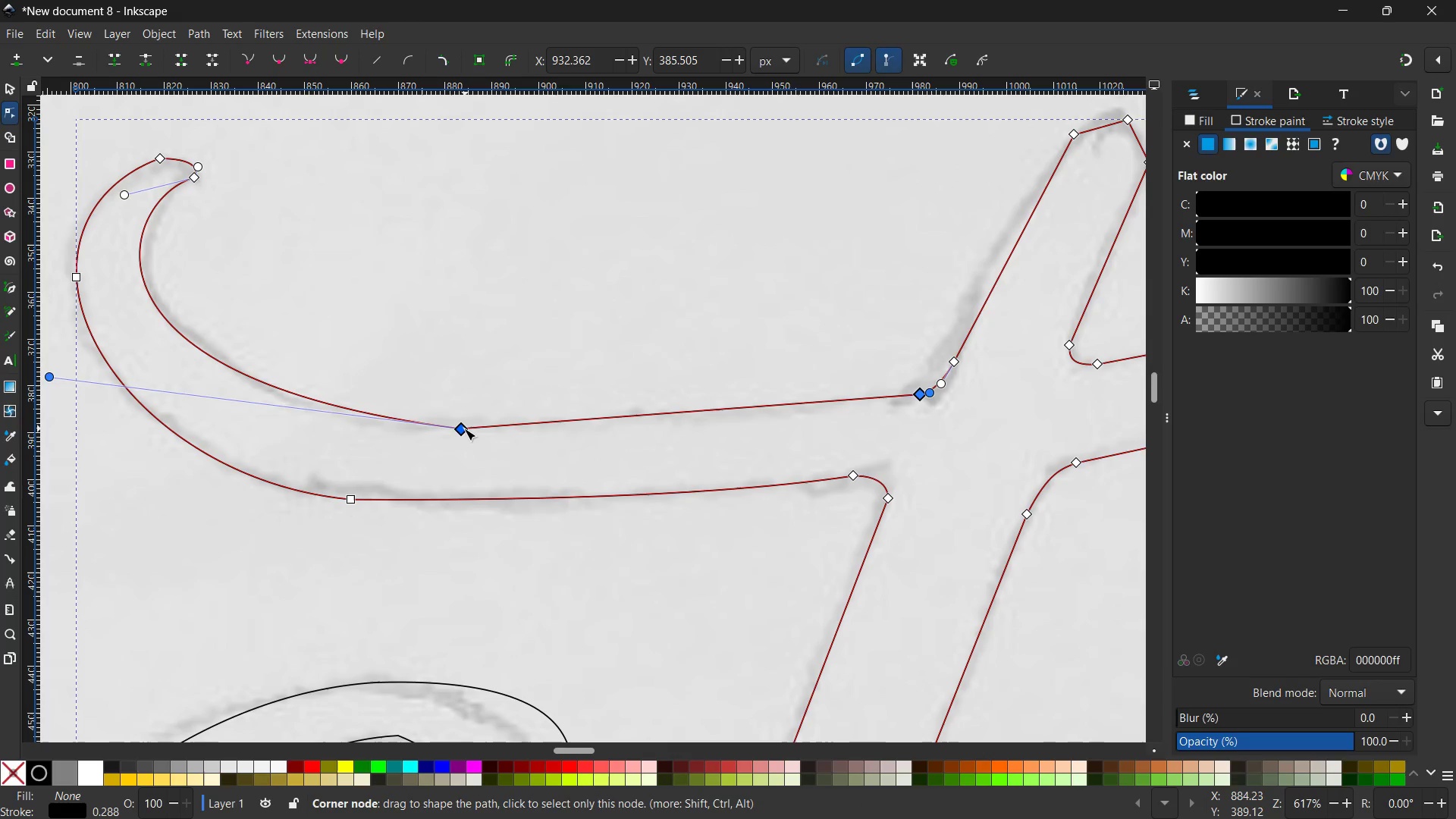 
double_click([464, 428])
 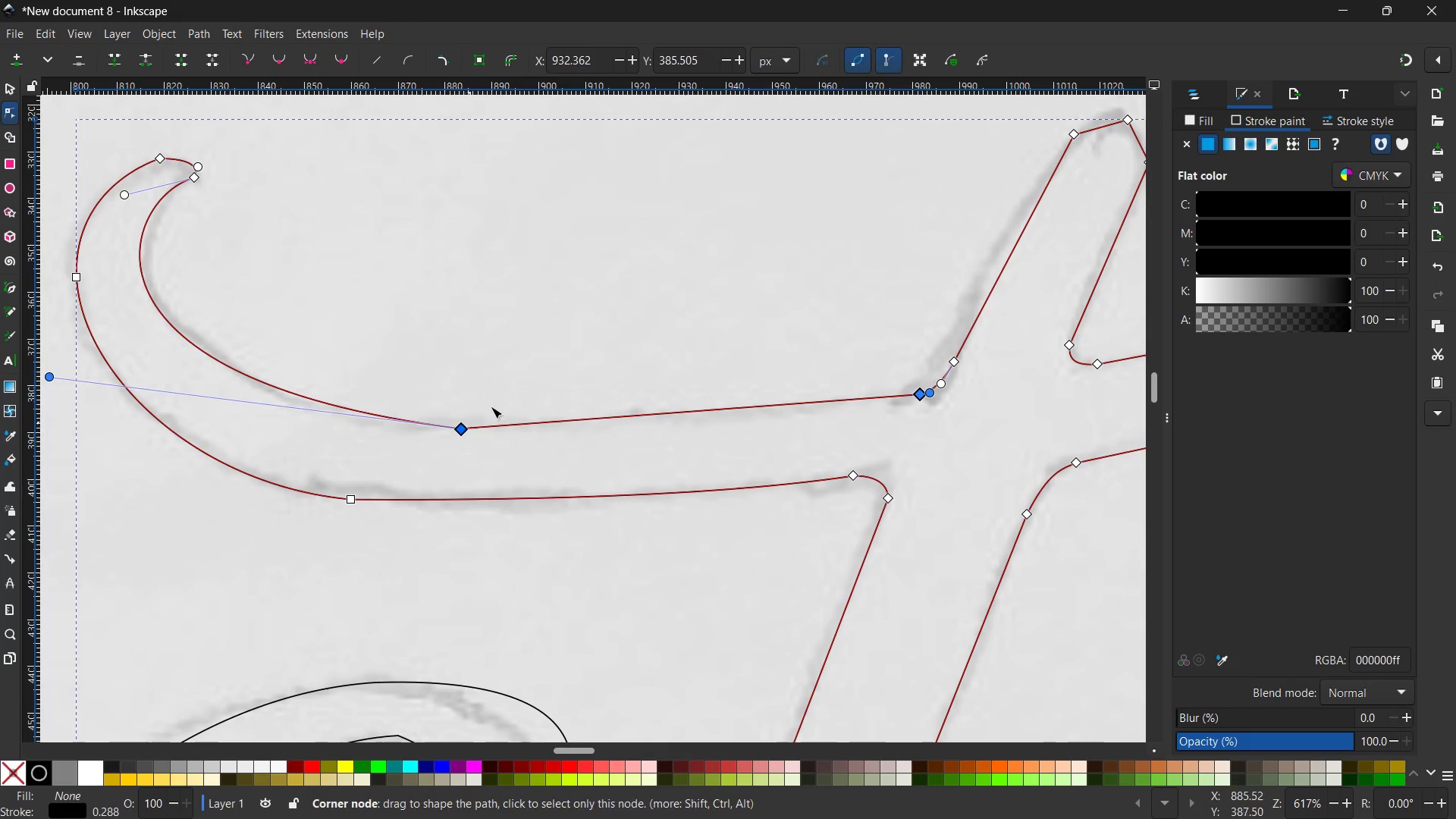 
left_click([526, 373])
 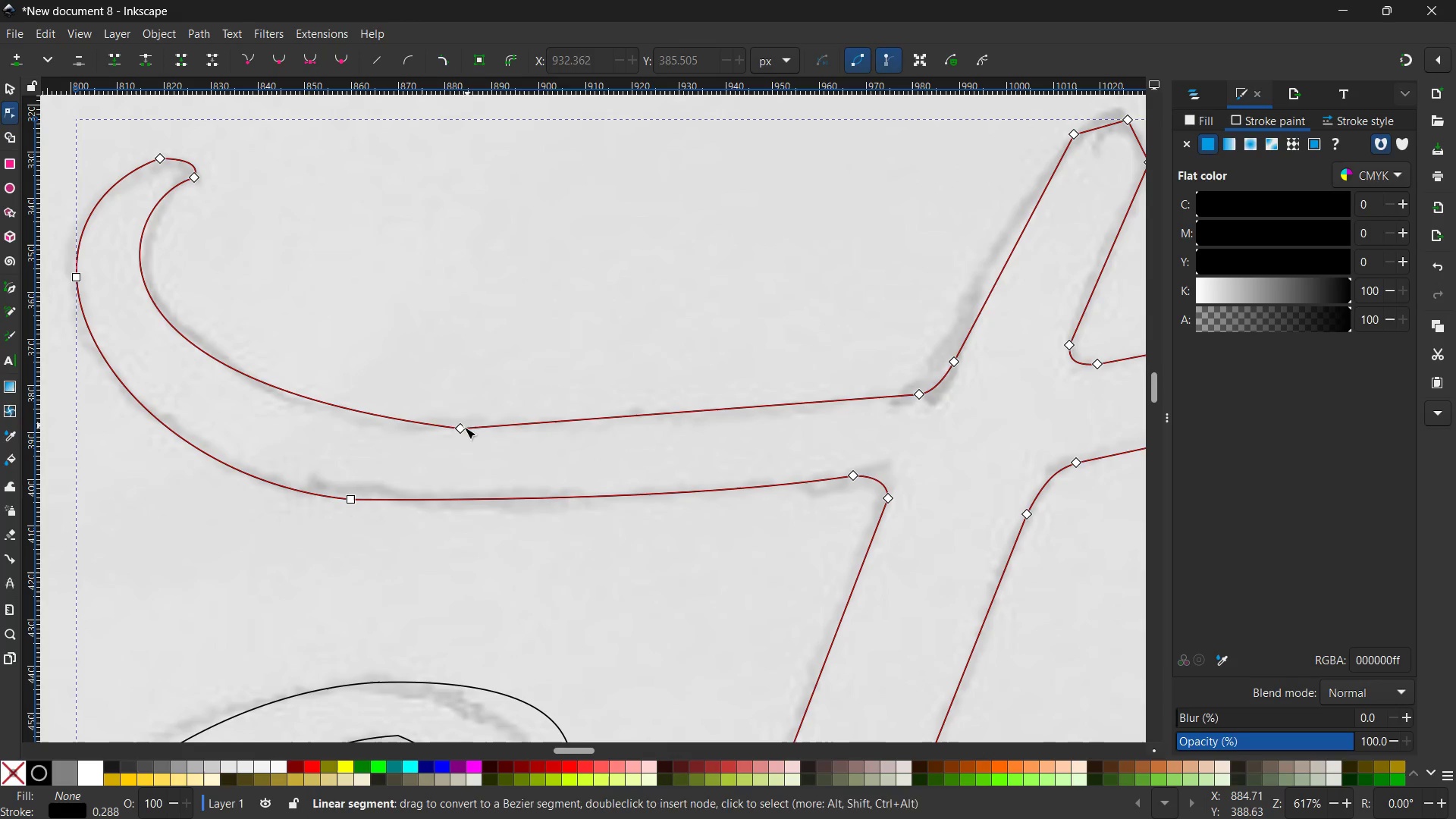 
left_click([457, 428])
 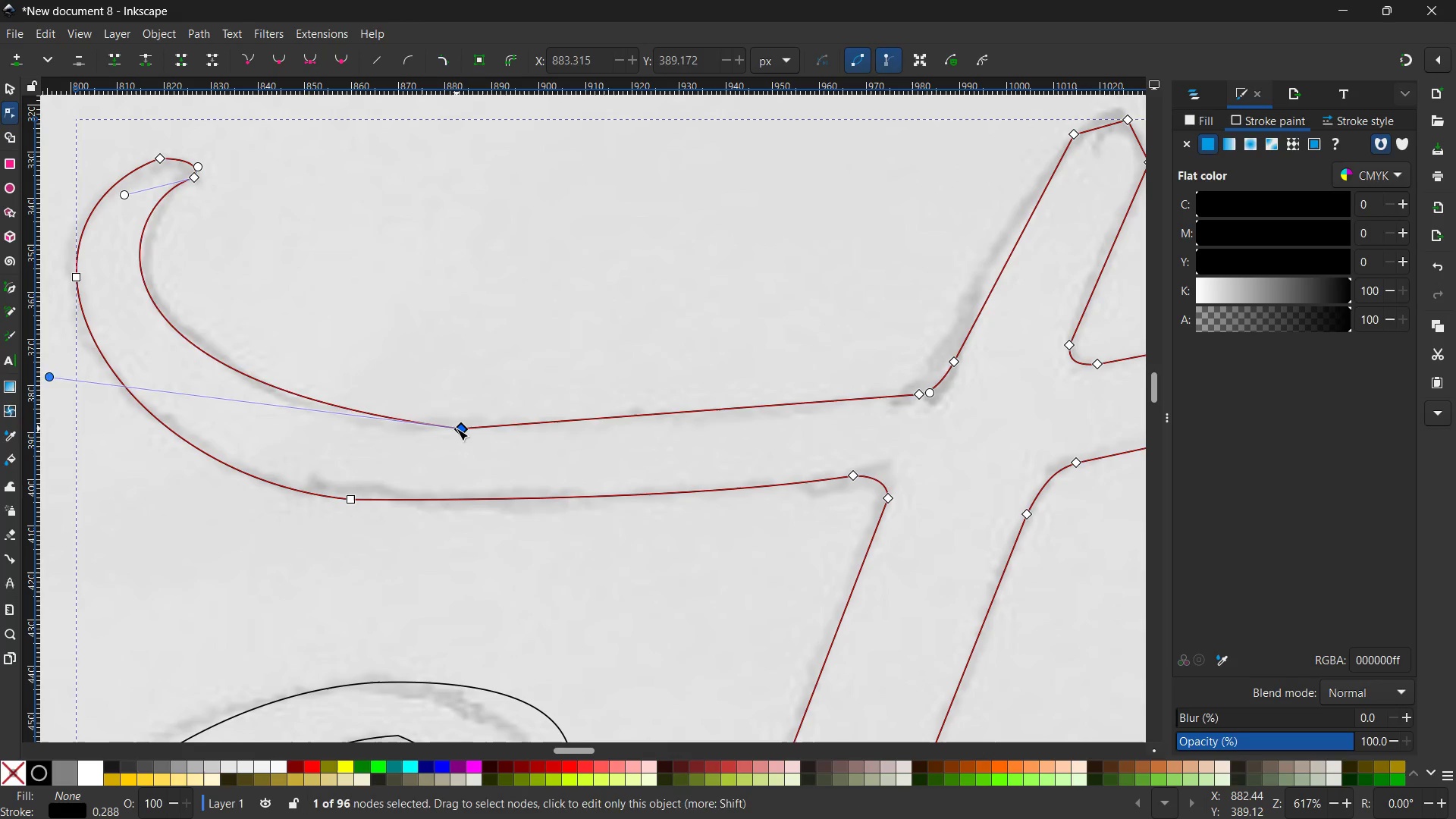 
key(Backspace)
 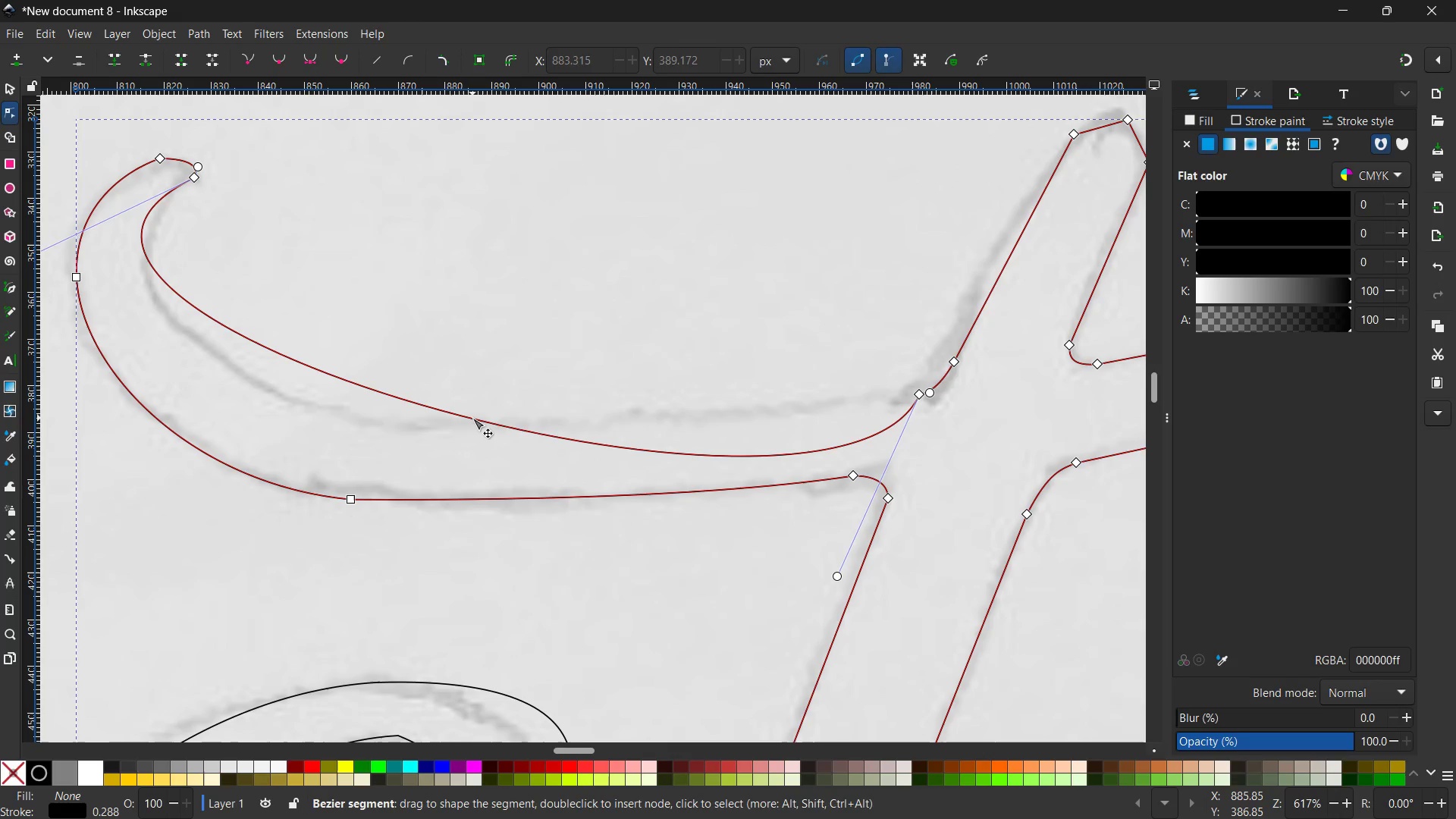 
key(Control+Z)
 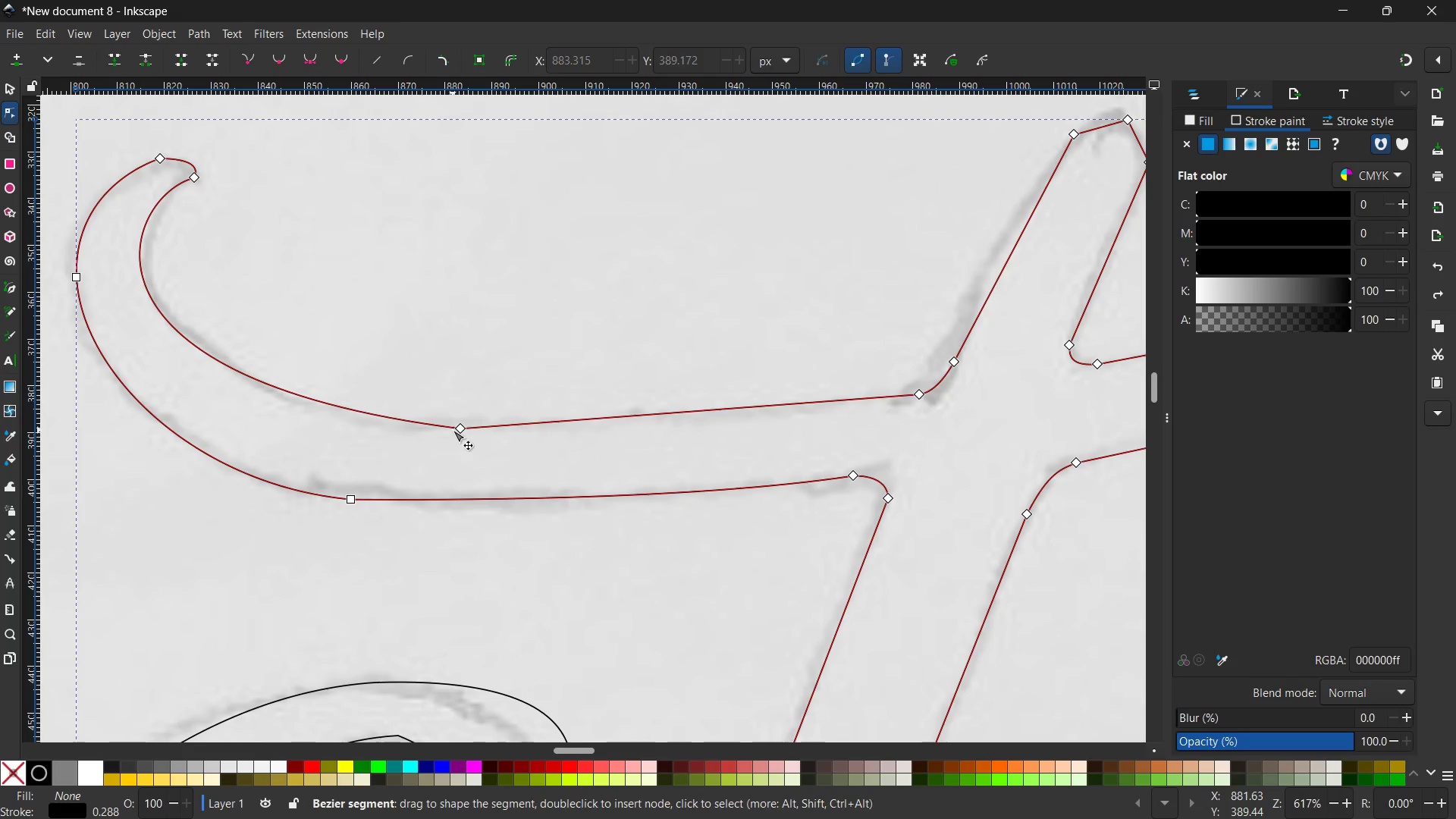 
left_click([459, 428])
 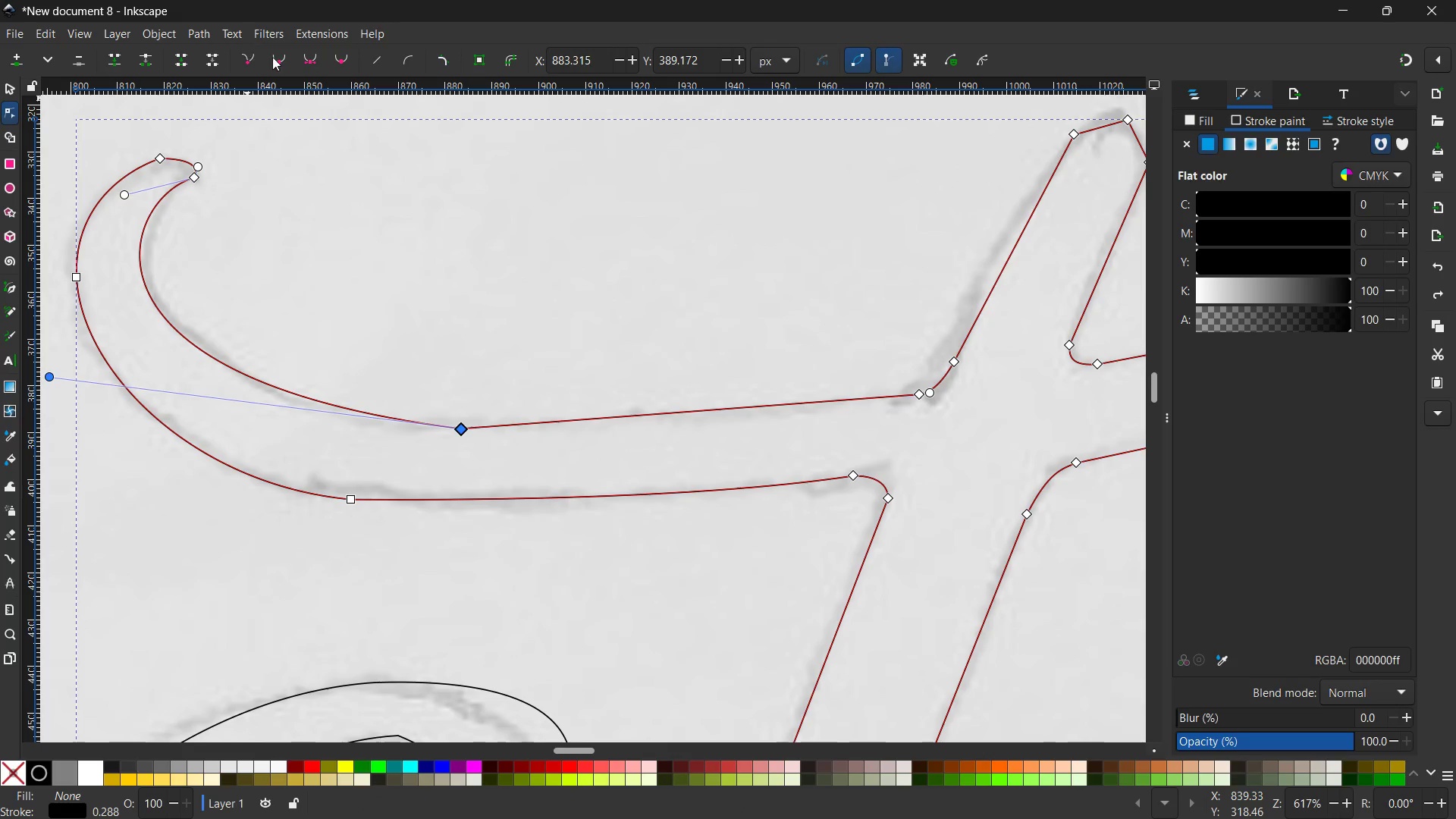 
left_click([312, 58])
 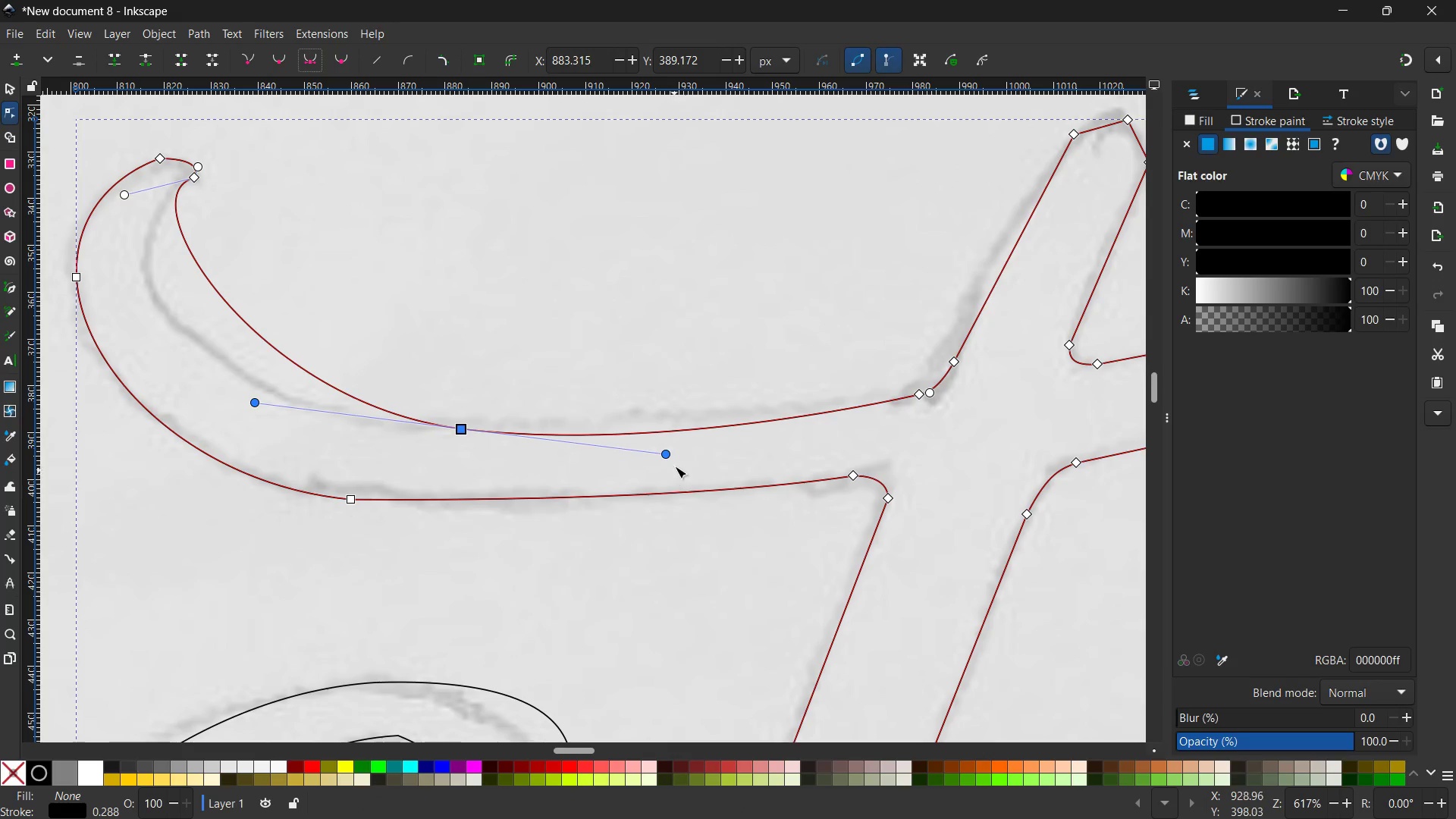 
left_click_drag(start_coordinate=[672, 460], to_coordinate=[672, 440])
 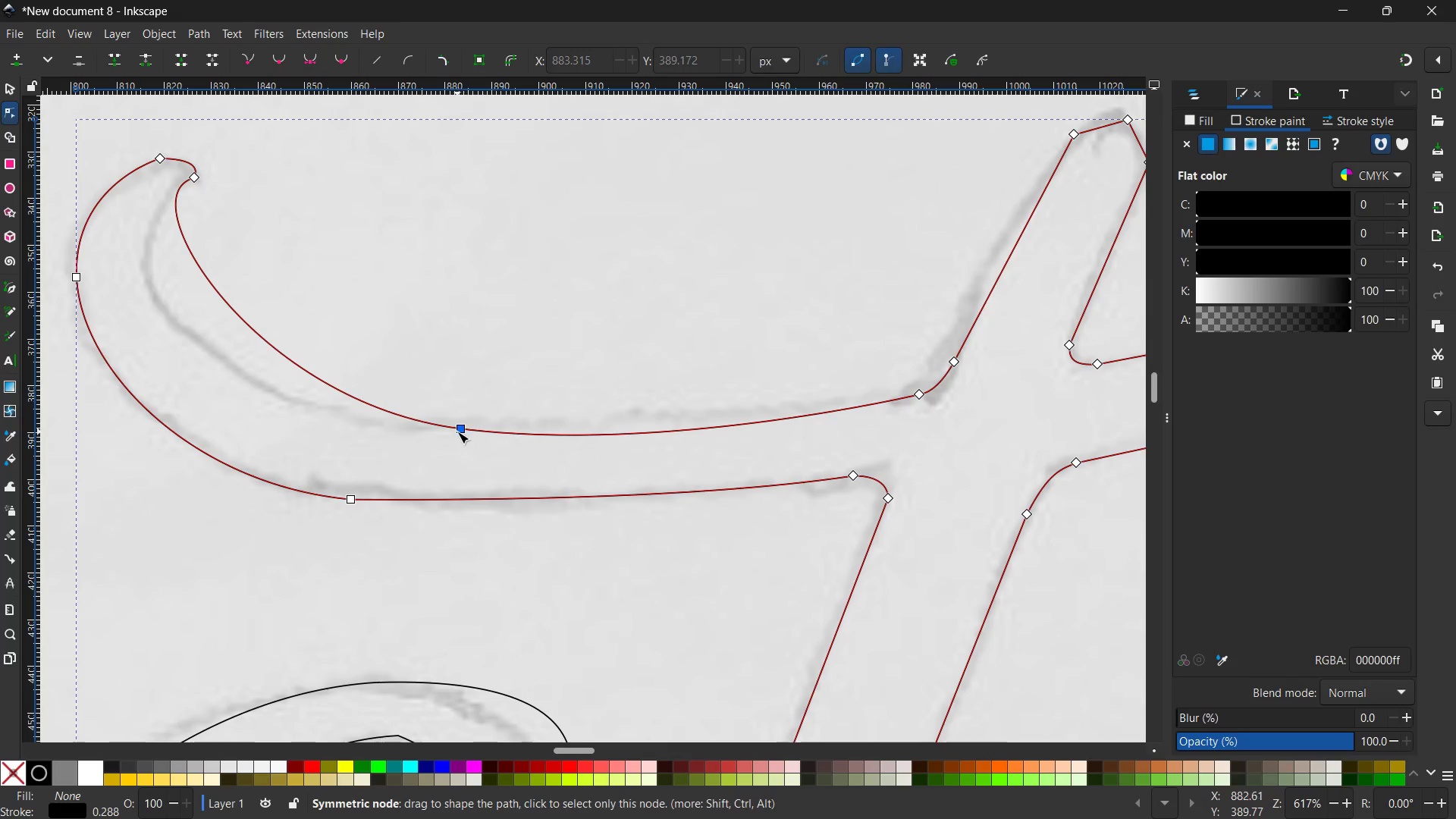 
left_click([458, 428])
 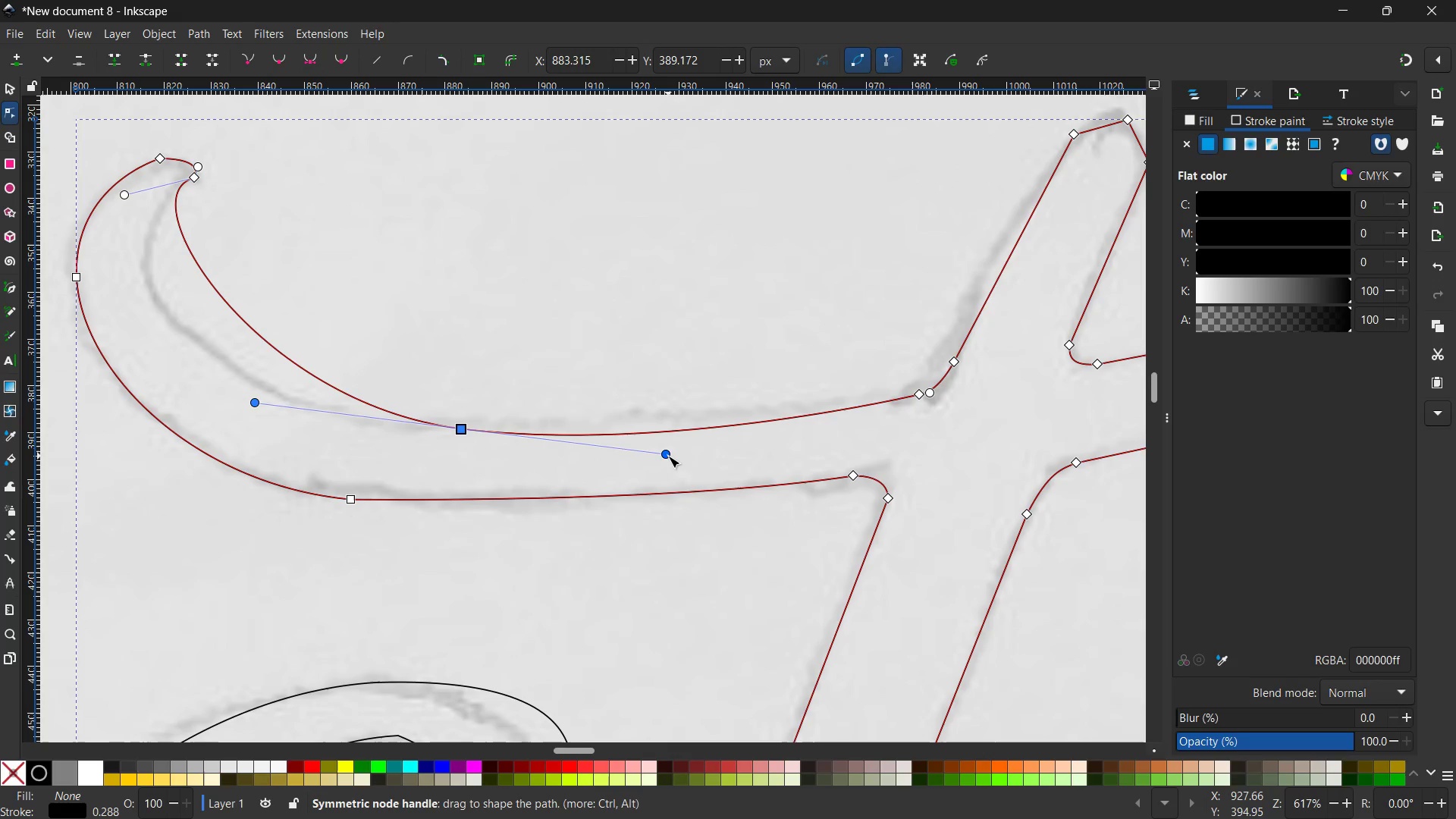 
left_click_drag(start_coordinate=[668, 455], to_coordinate=[666, 429])
 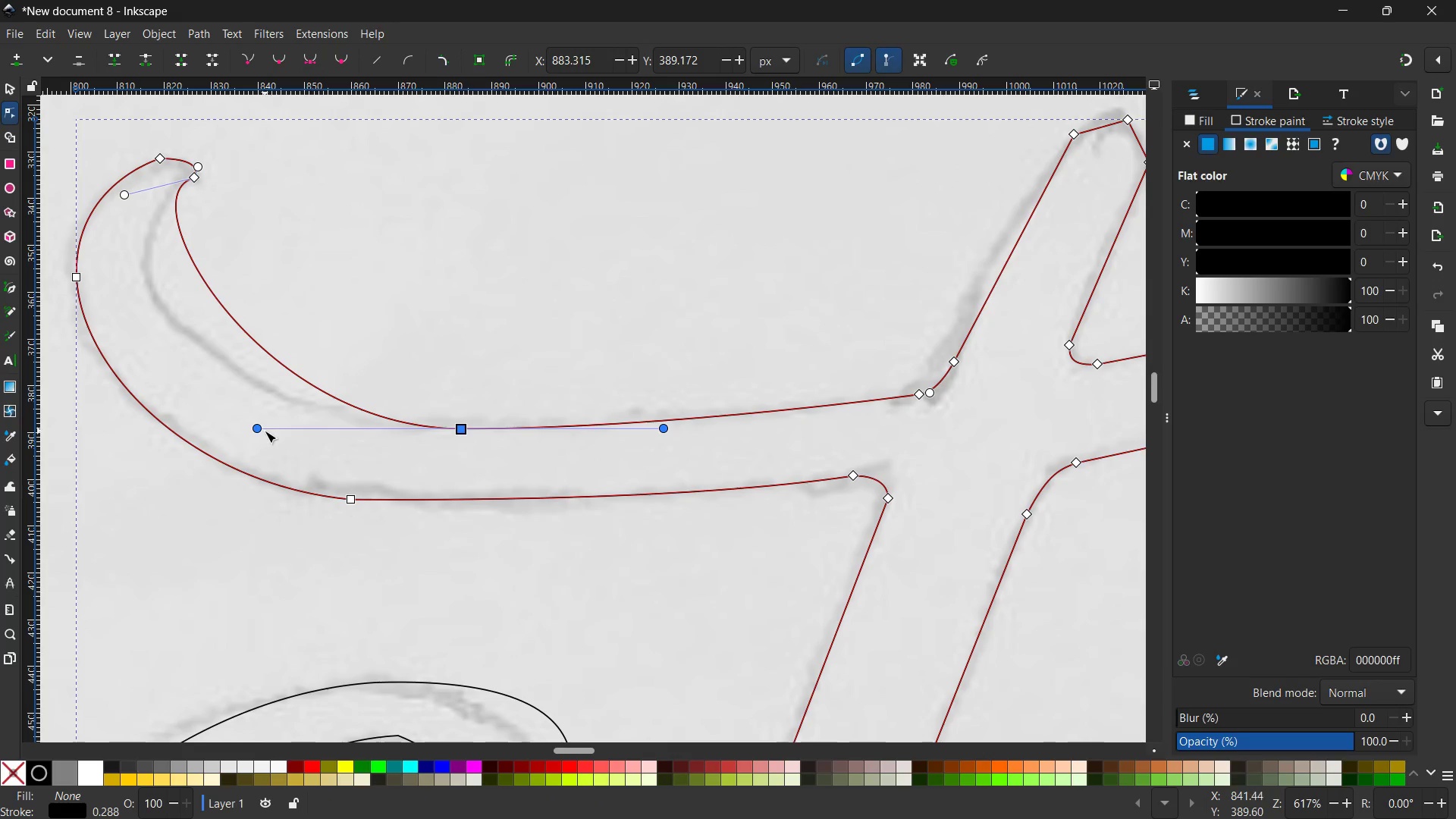 
left_click_drag(start_coordinate=[259, 427], to_coordinate=[153, 411])
 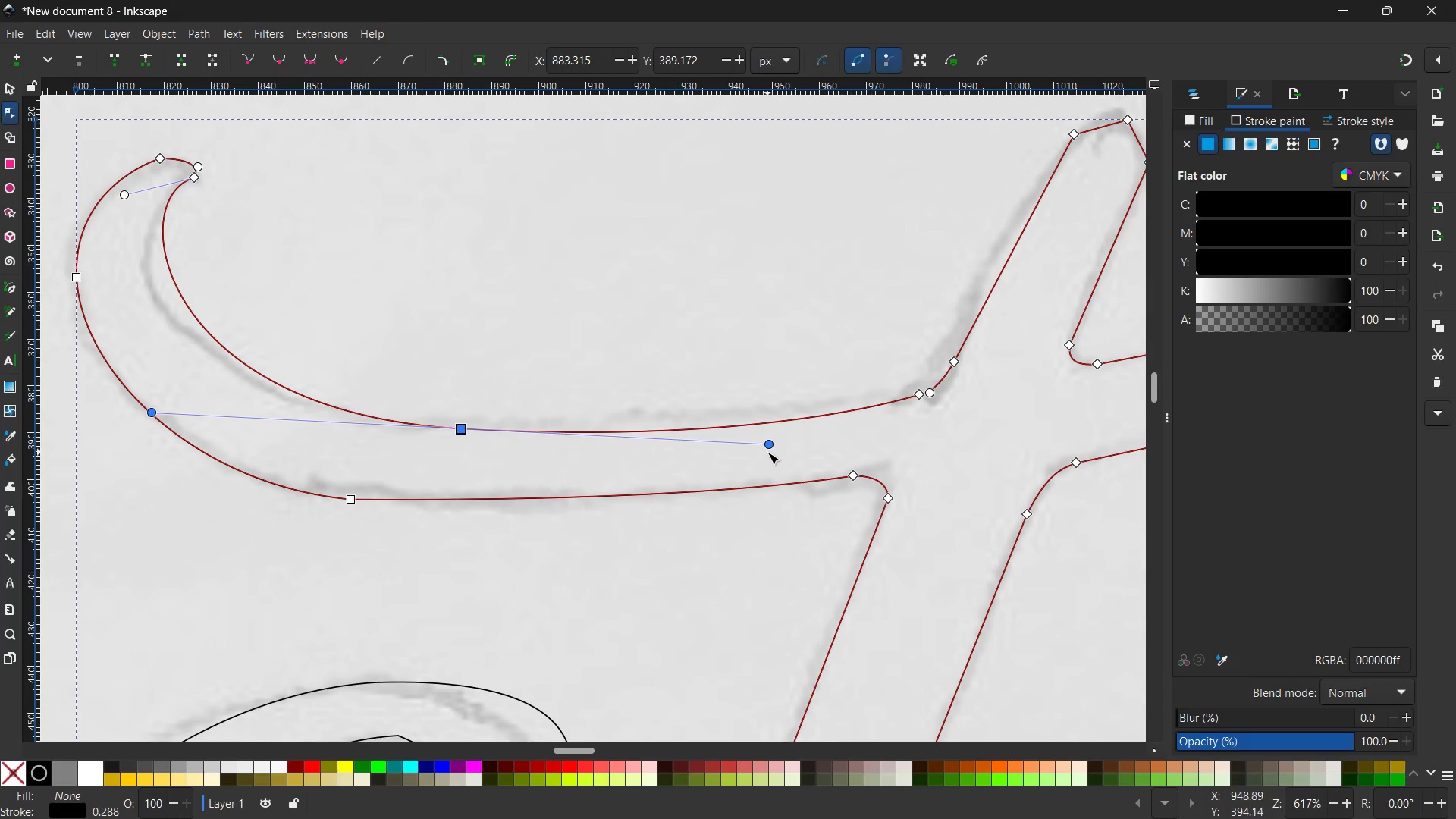 
left_click_drag(start_coordinate=[769, 447], to_coordinate=[766, 423])
 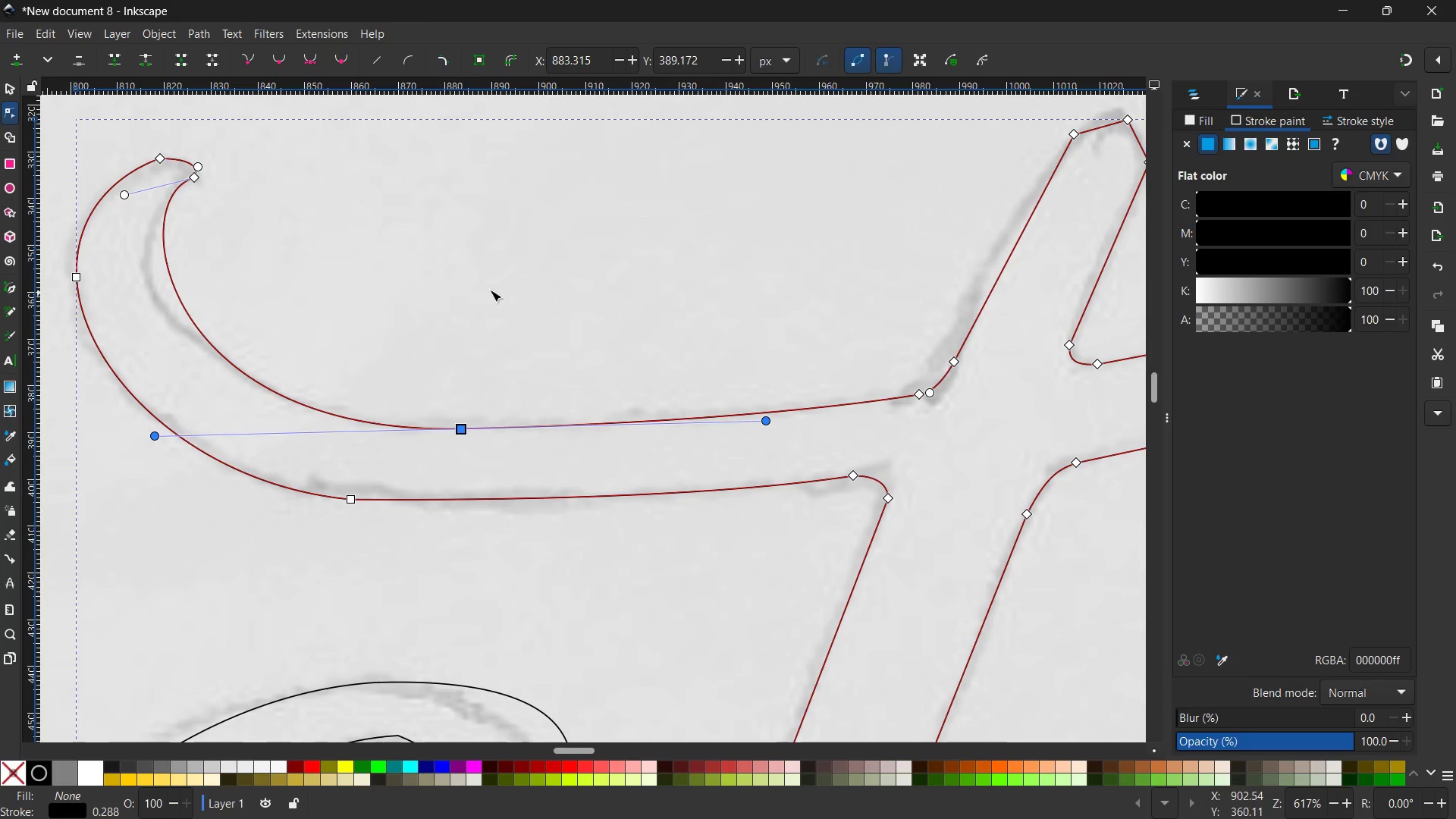 
left_click([507, 288])
 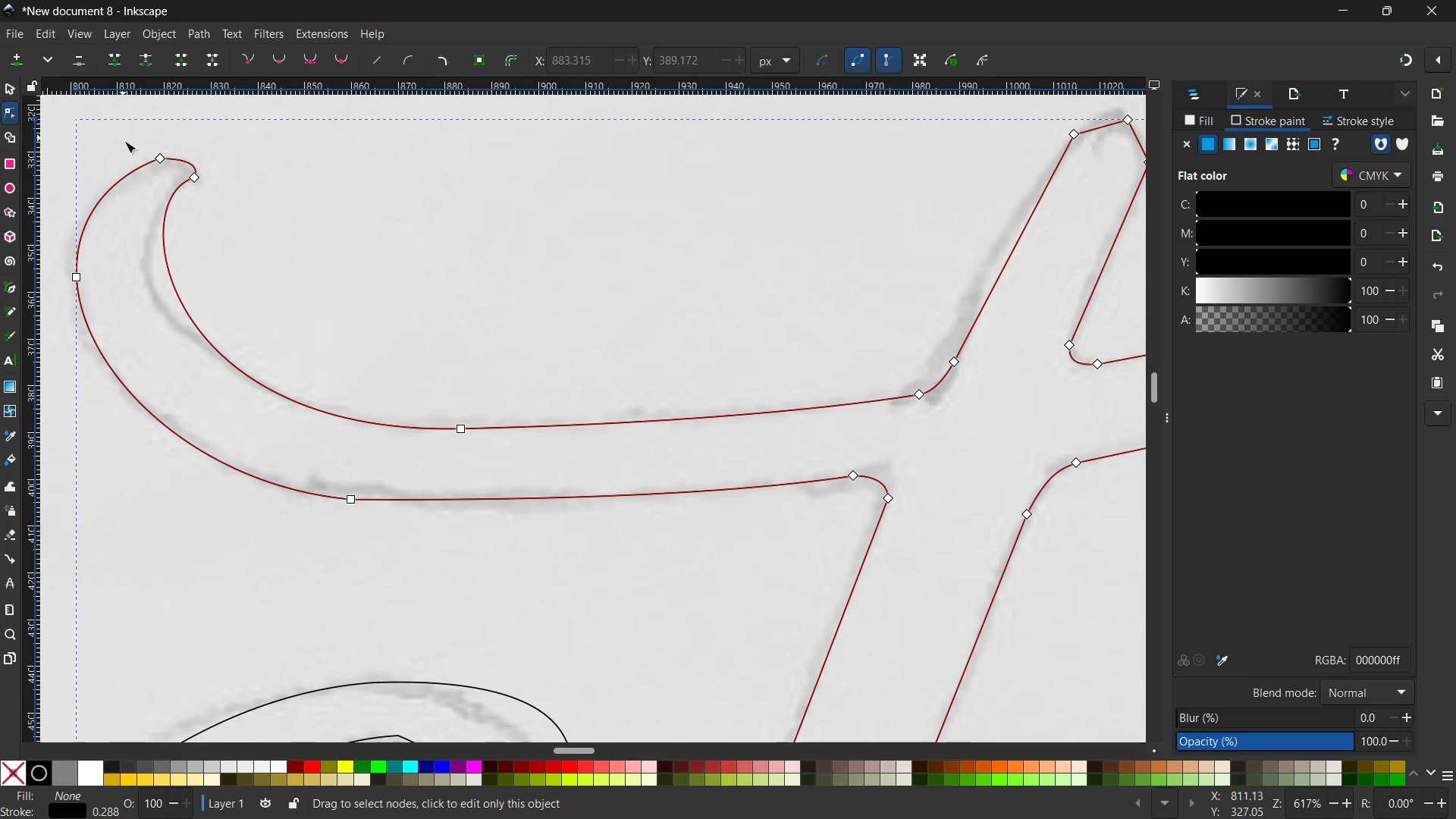 
left_click([165, 206])
 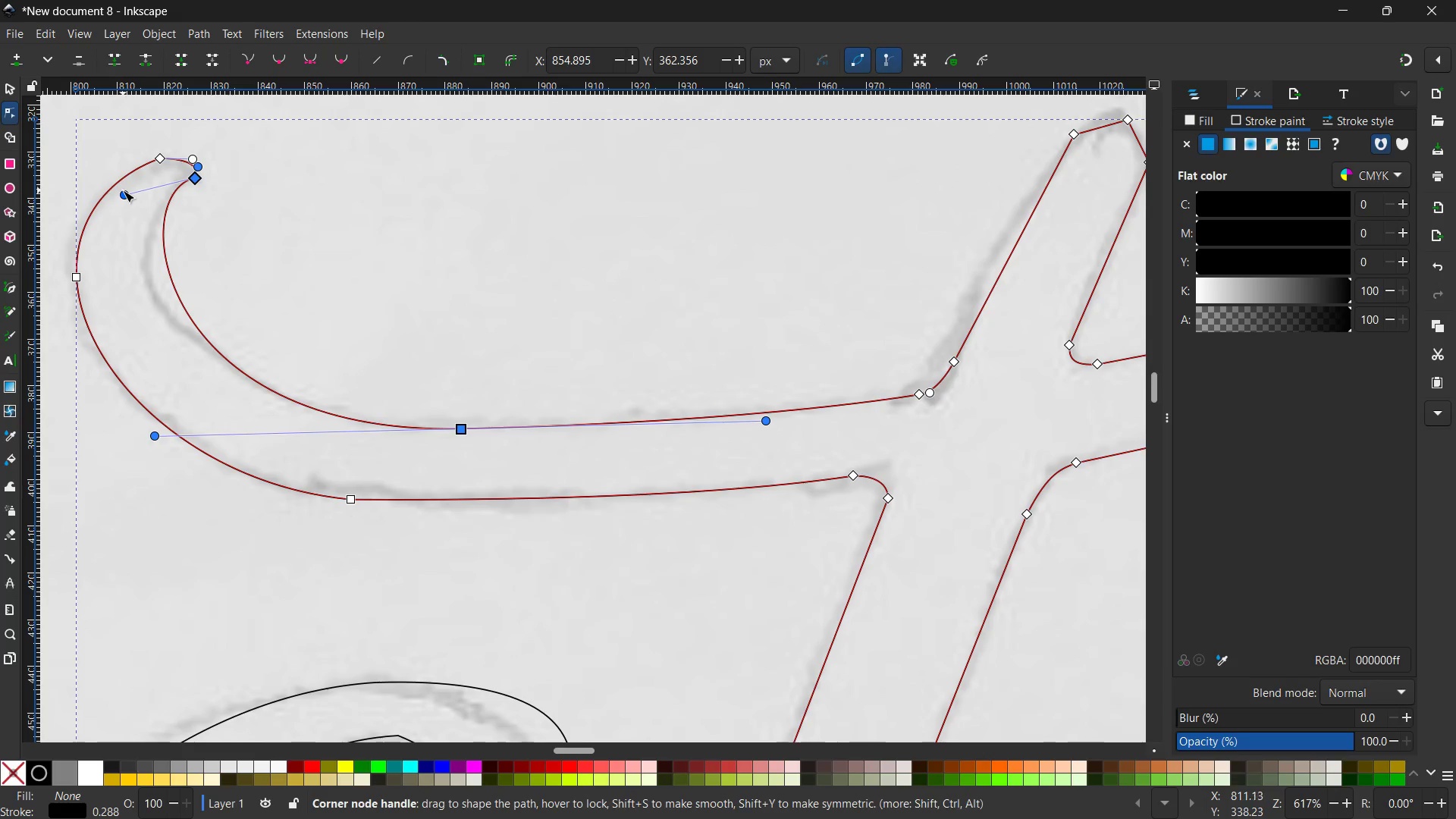 
left_click([117, 196])
 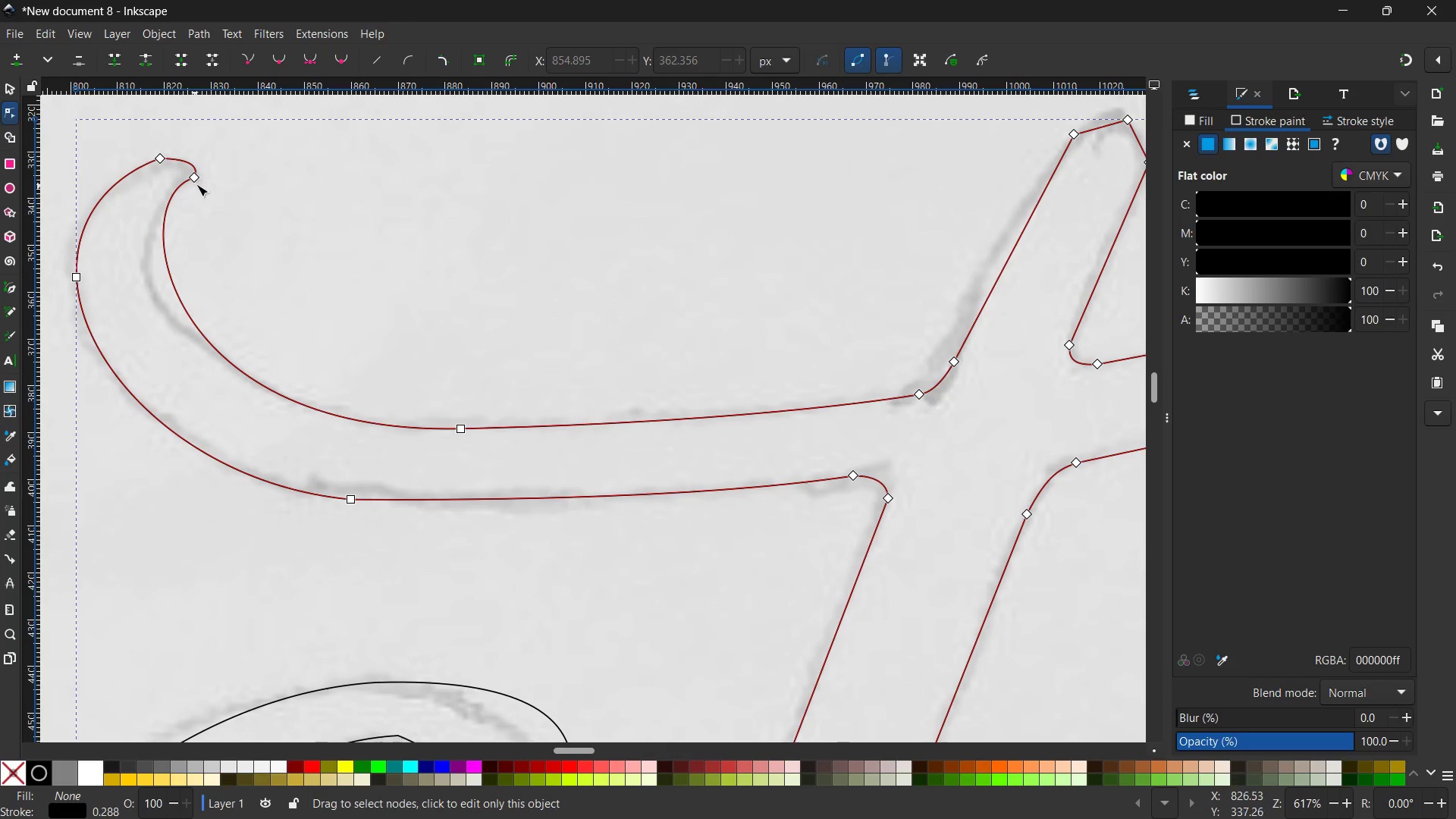 
left_click([196, 181])
 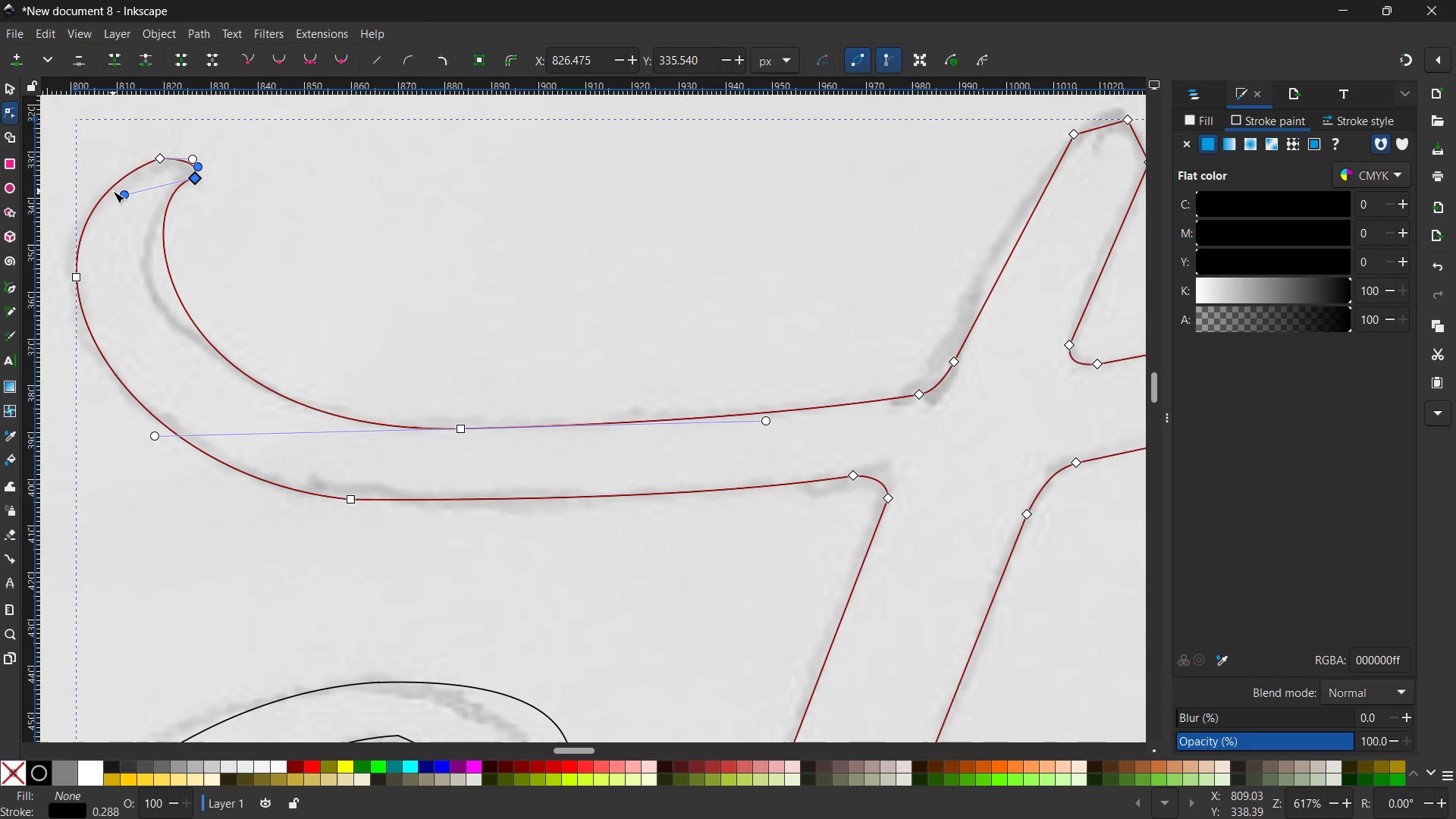 
left_click_drag(start_coordinate=[119, 191], to_coordinate=[98, 203])
 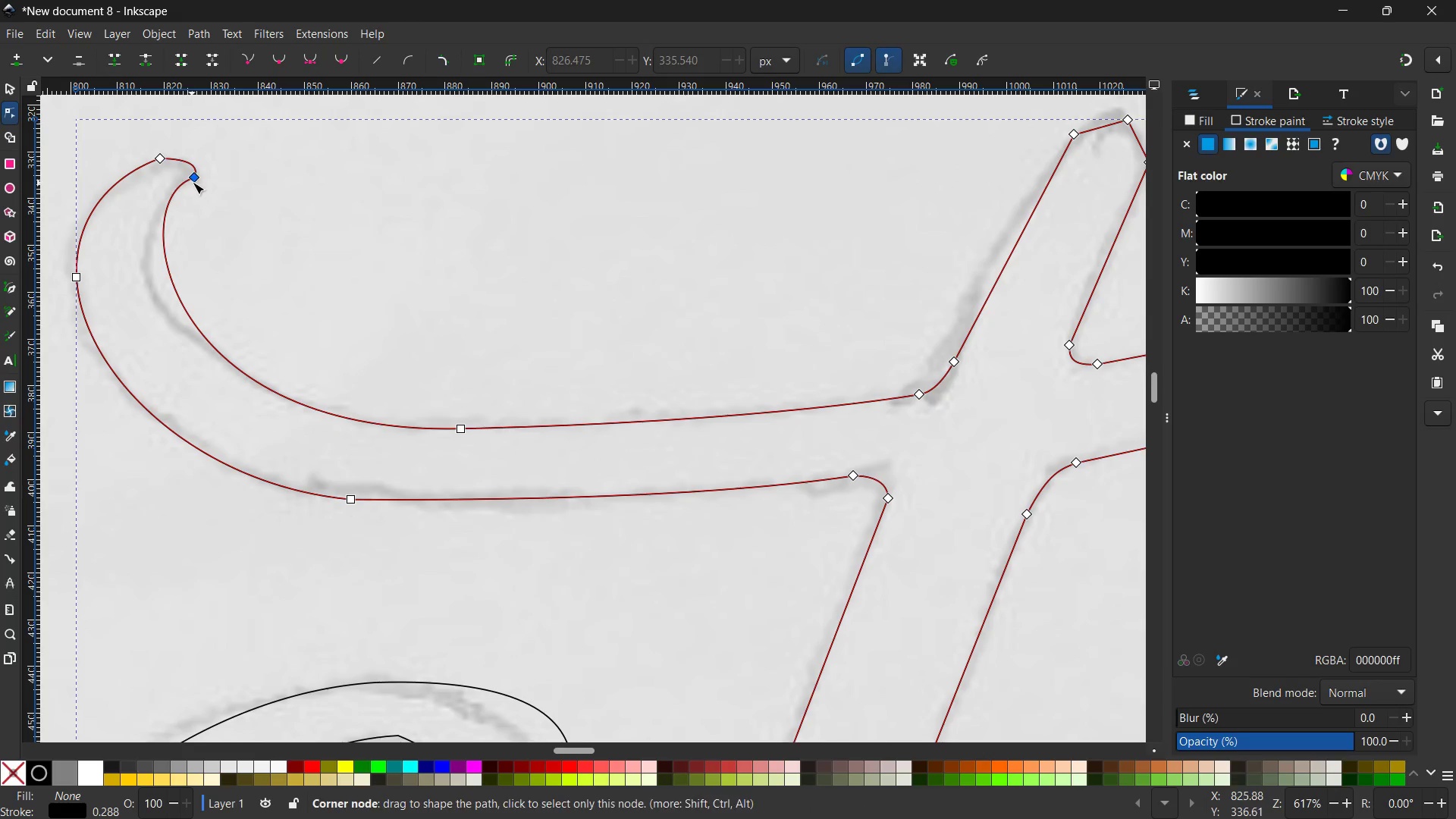 
left_click([195, 180])
 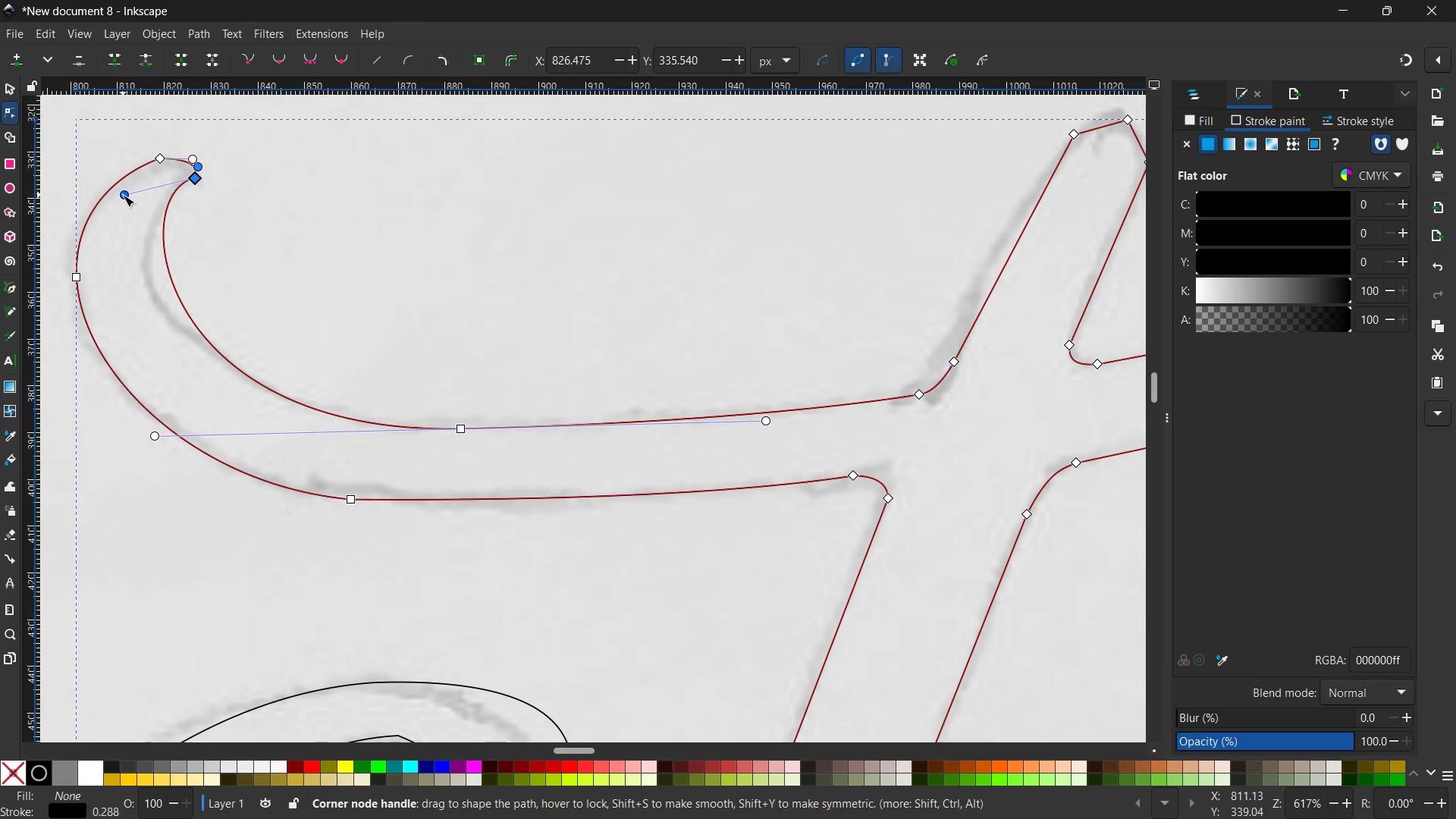 
left_click_drag(start_coordinate=[123, 198], to_coordinate=[80, 209])
 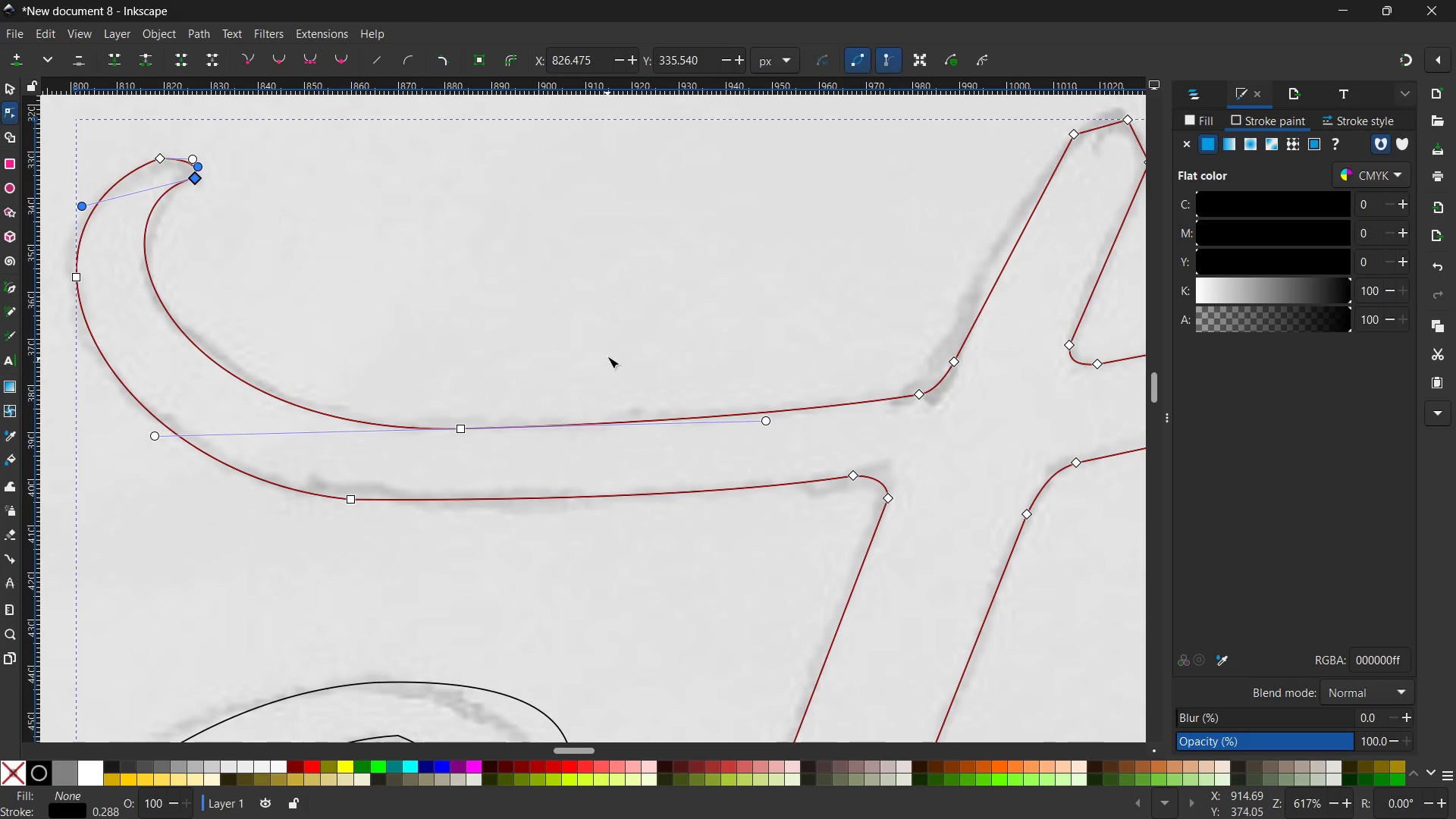 
left_click([608, 353])
 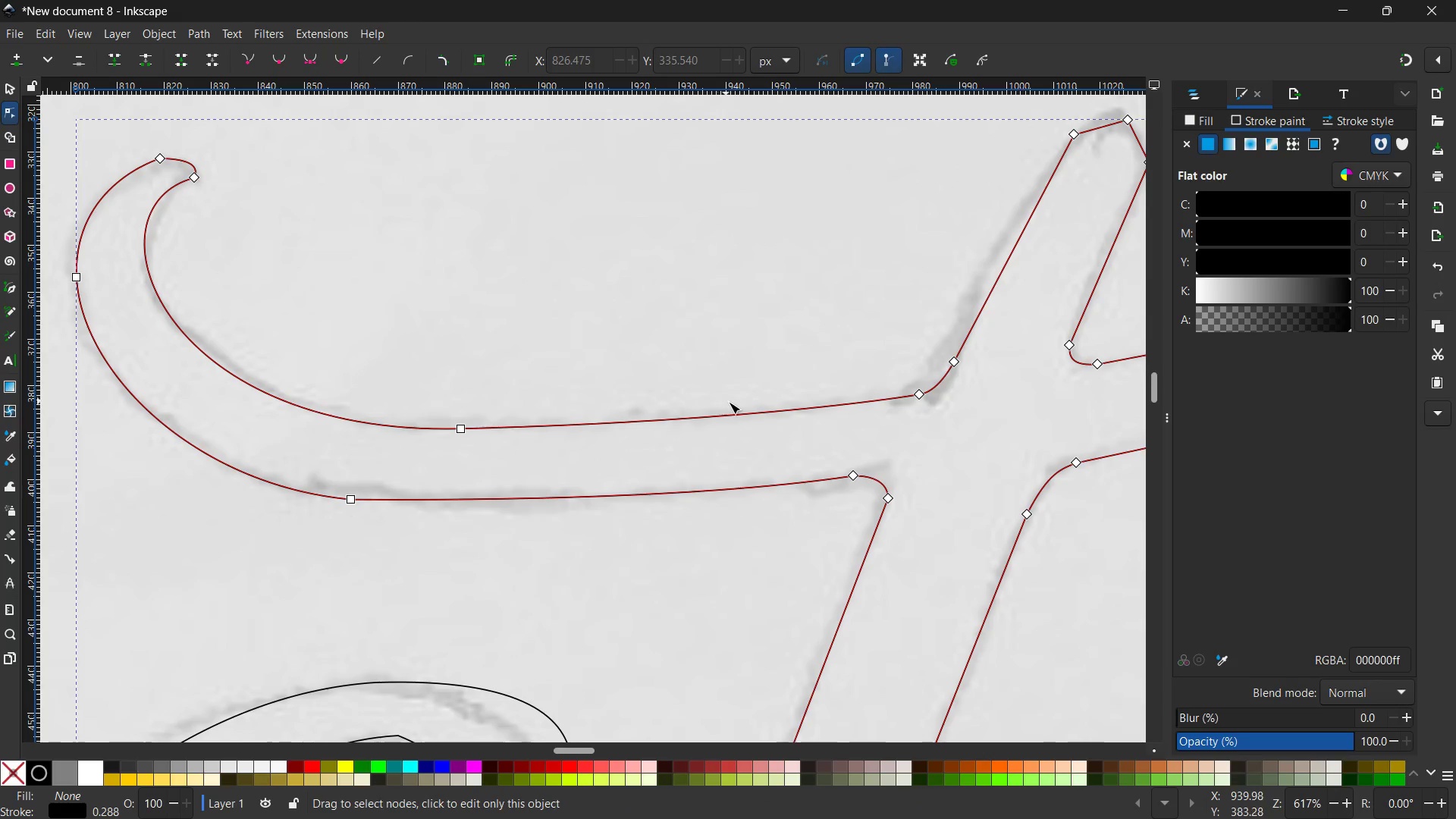 
hold_key(key=Space, duration=1.06)
 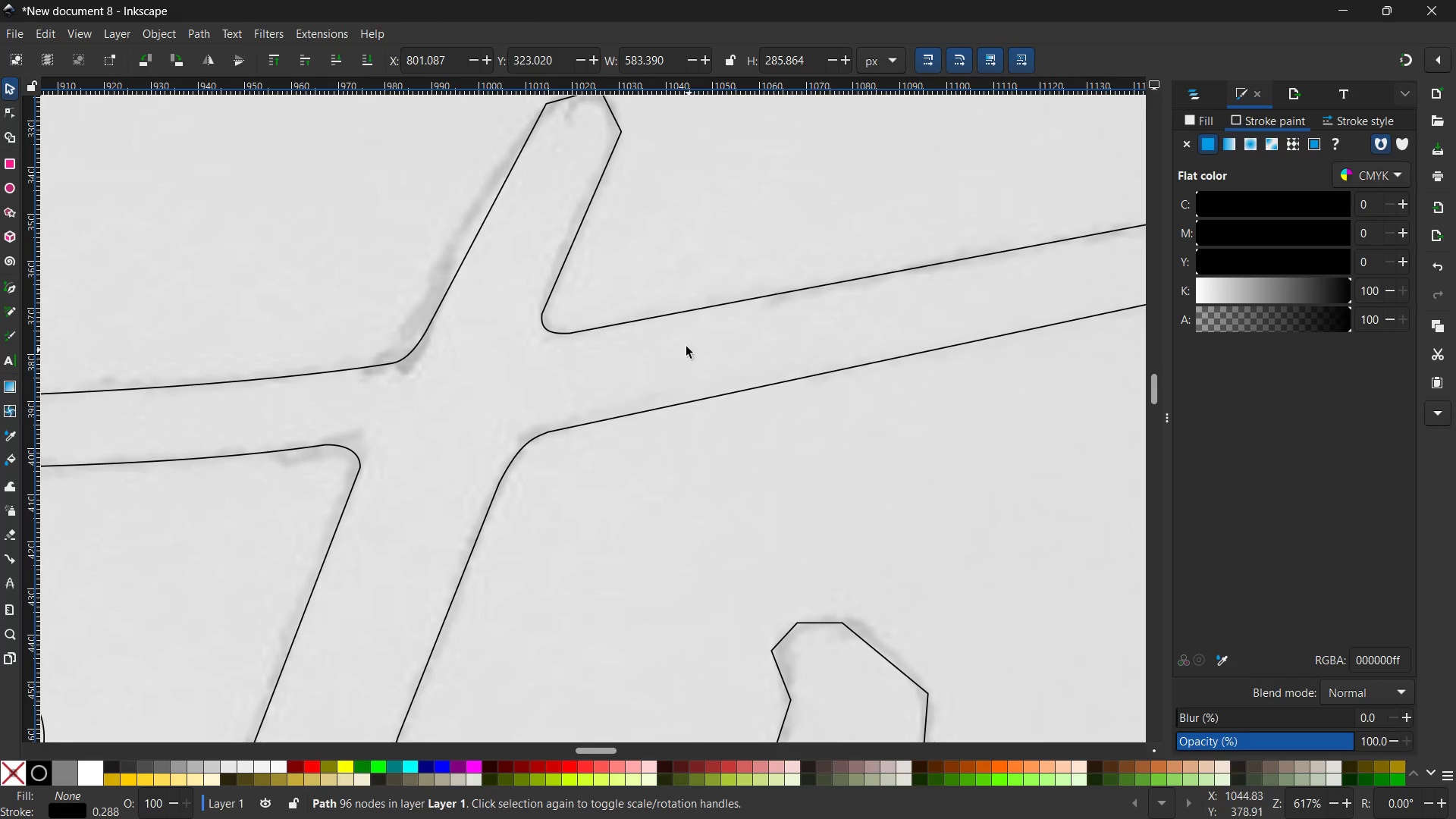 
left_click_drag(start_coordinate=[733, 402], to_coordinate=[206, 371])
 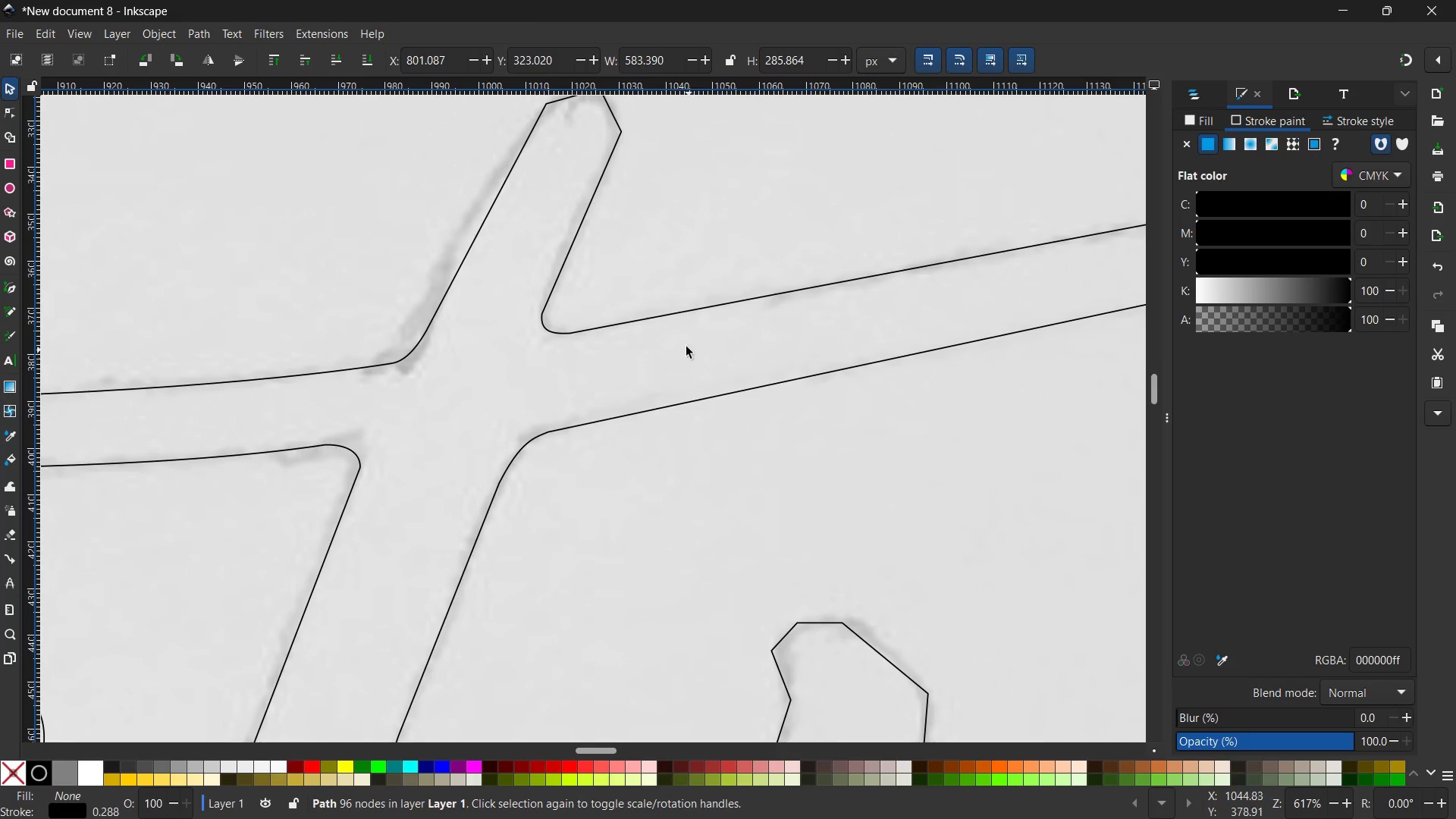 
hold_key(key=Space, duration=0.7)
 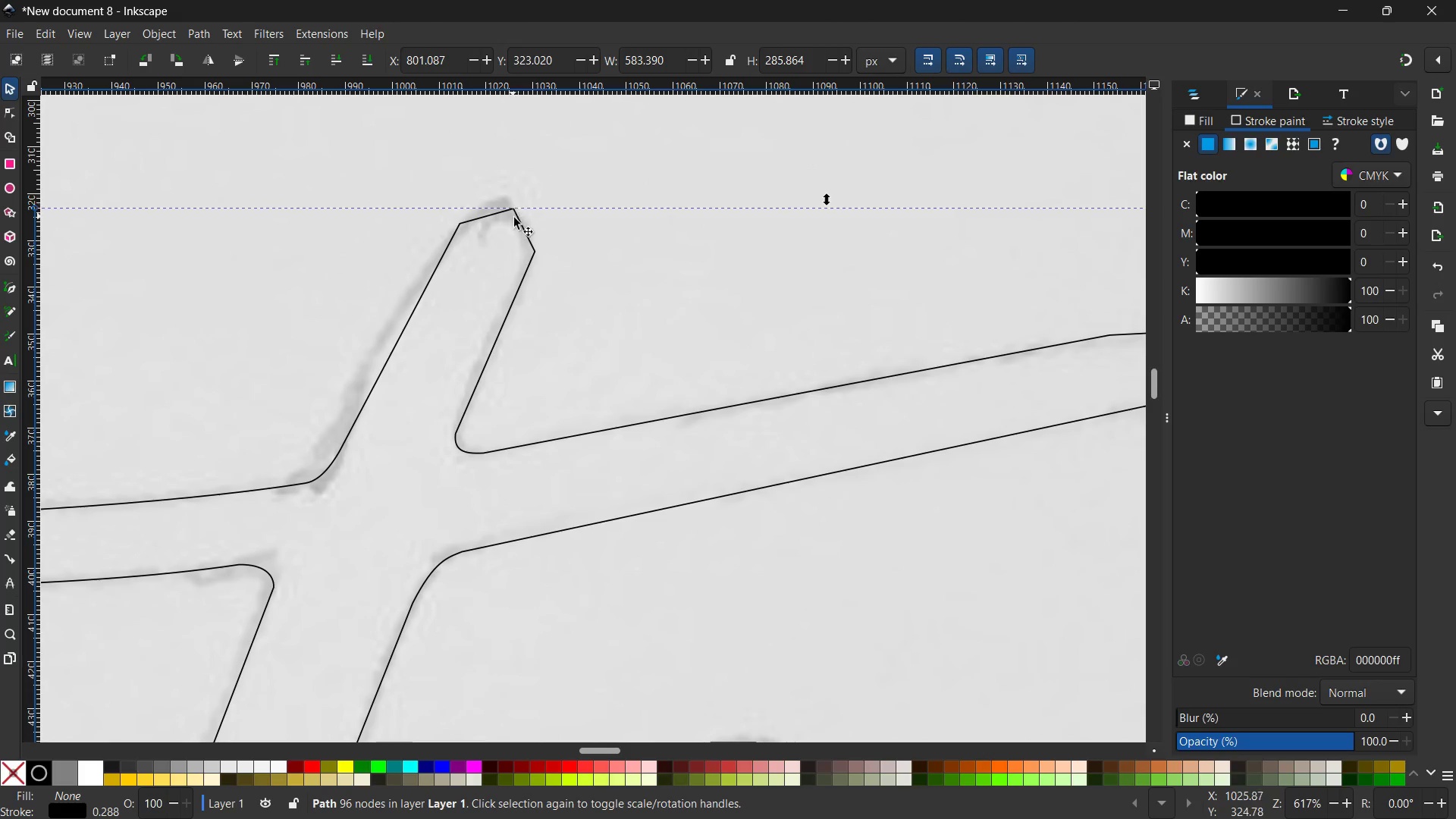 
left_click_drag(start_coordinate=[678, 333], to_coordinate=[592, 453])
 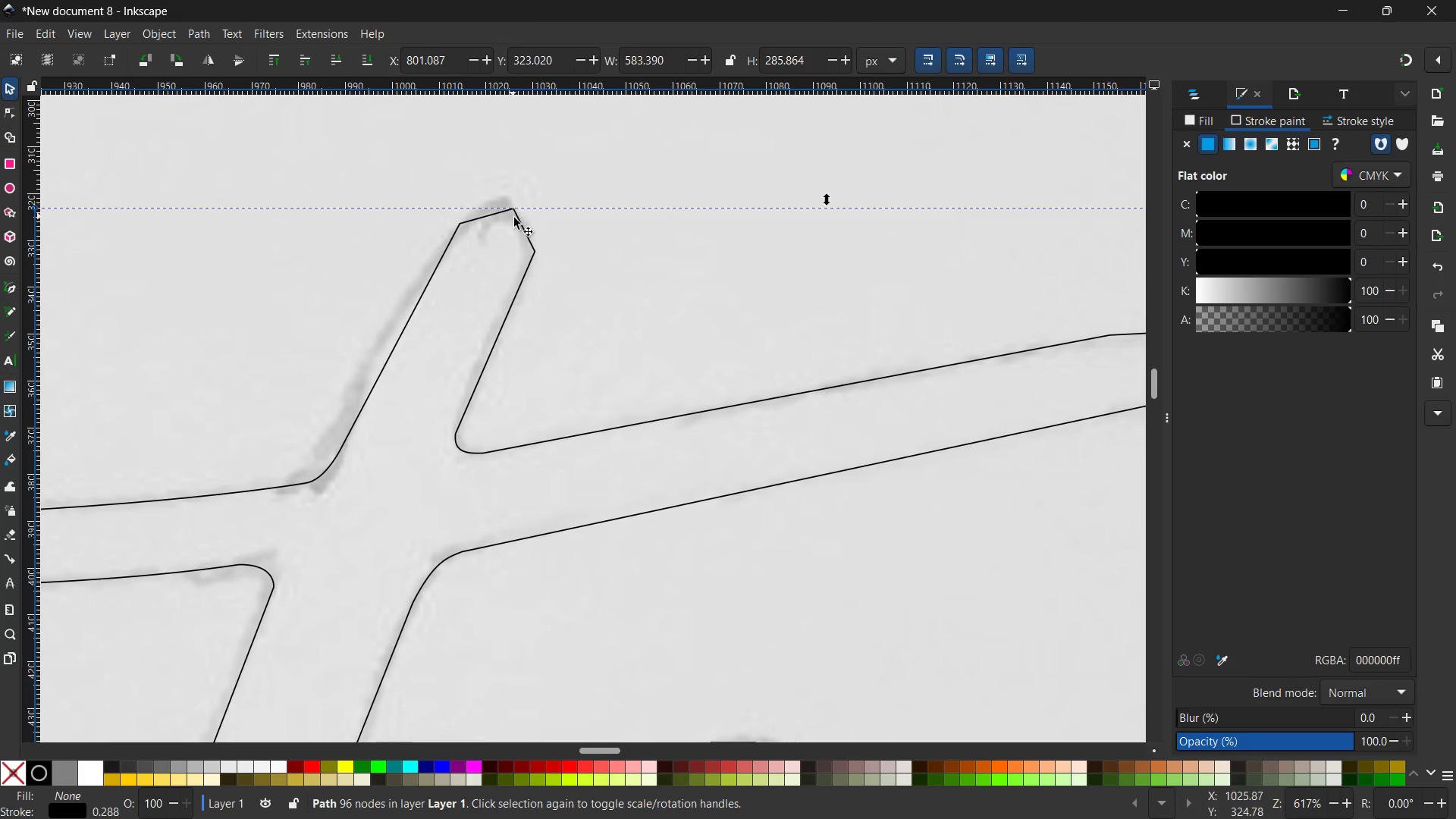 
left_click([516, 219])
 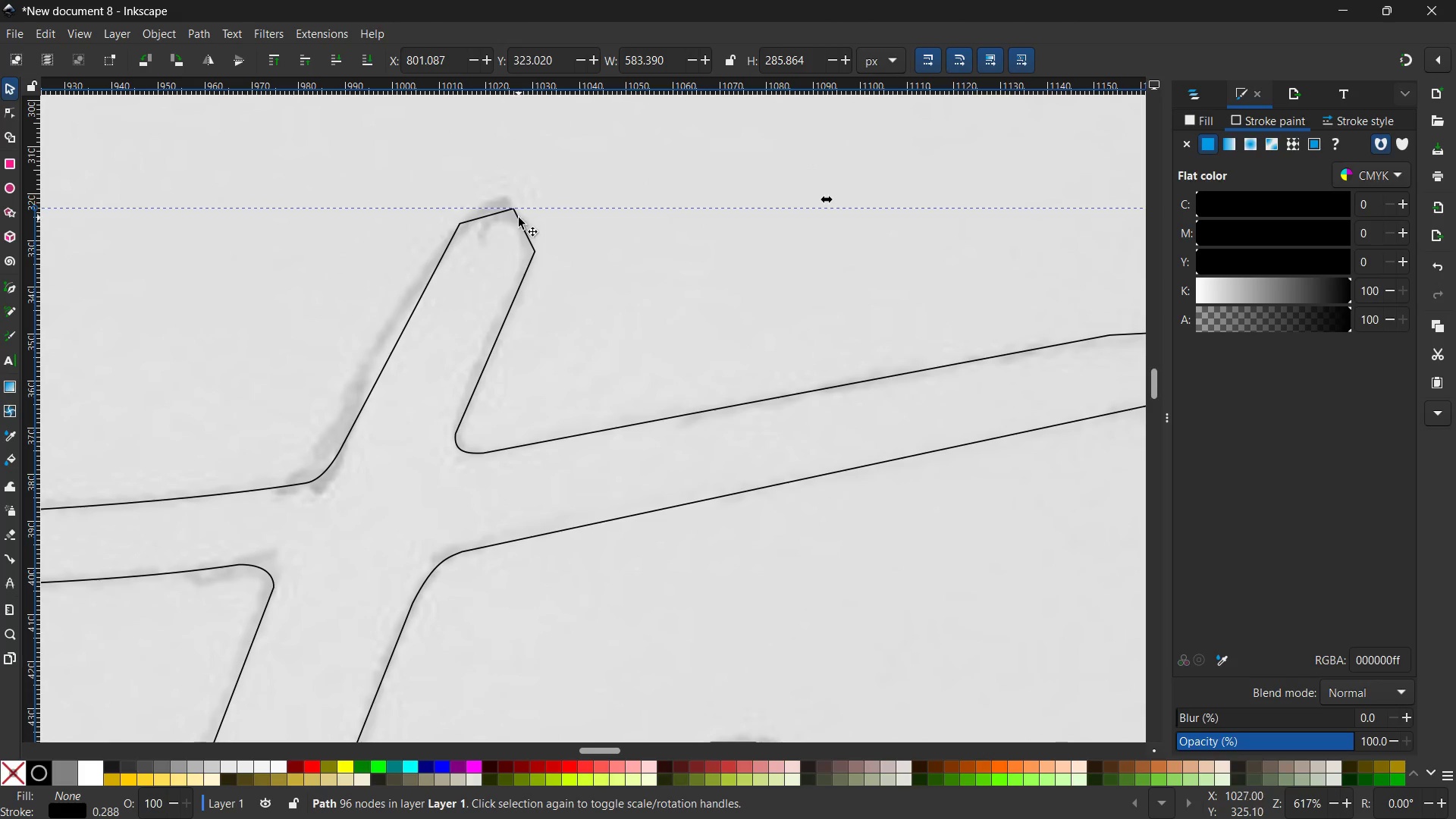 
double_click([519, 216])
 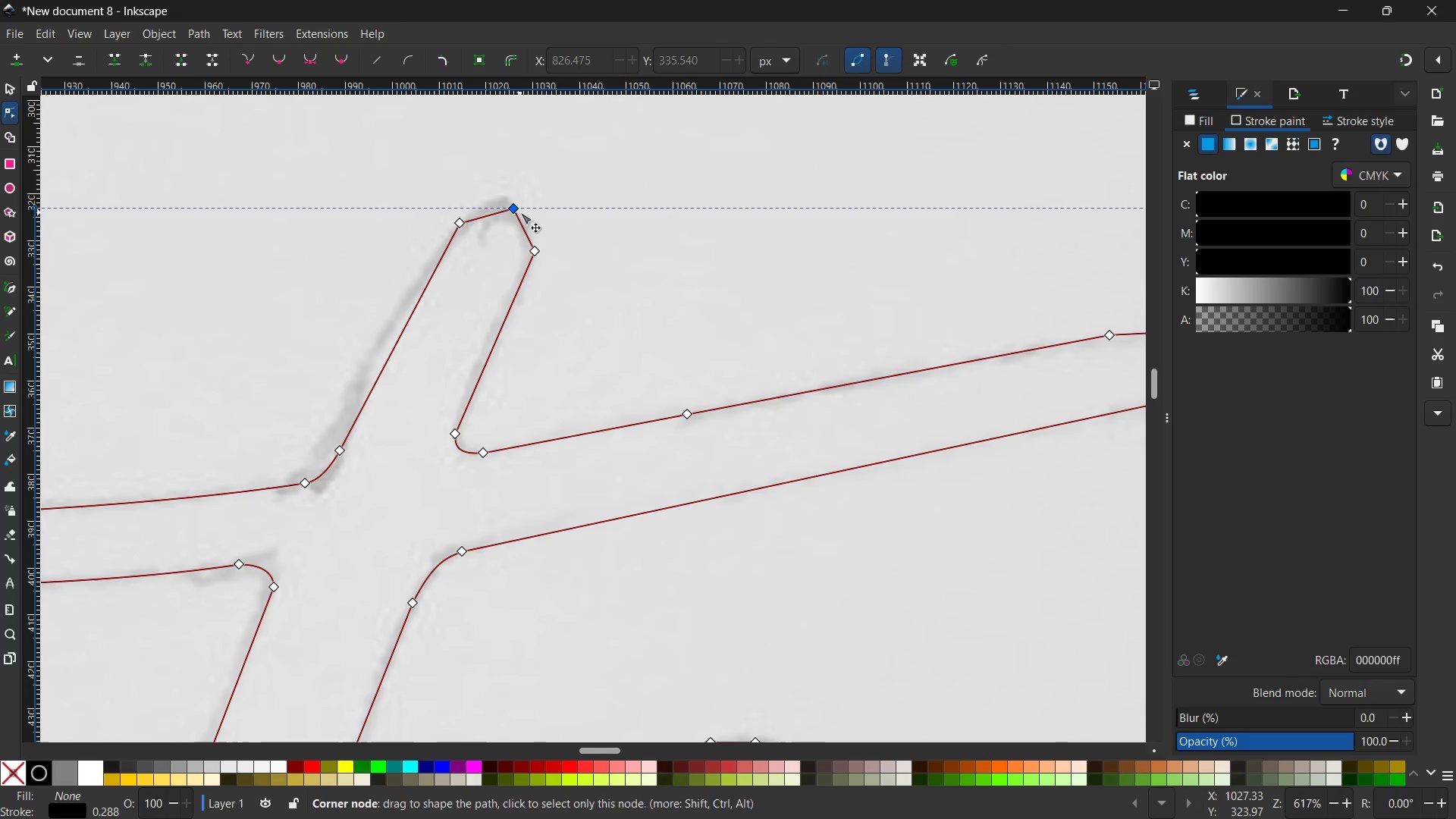 
left_click([512, 209])
 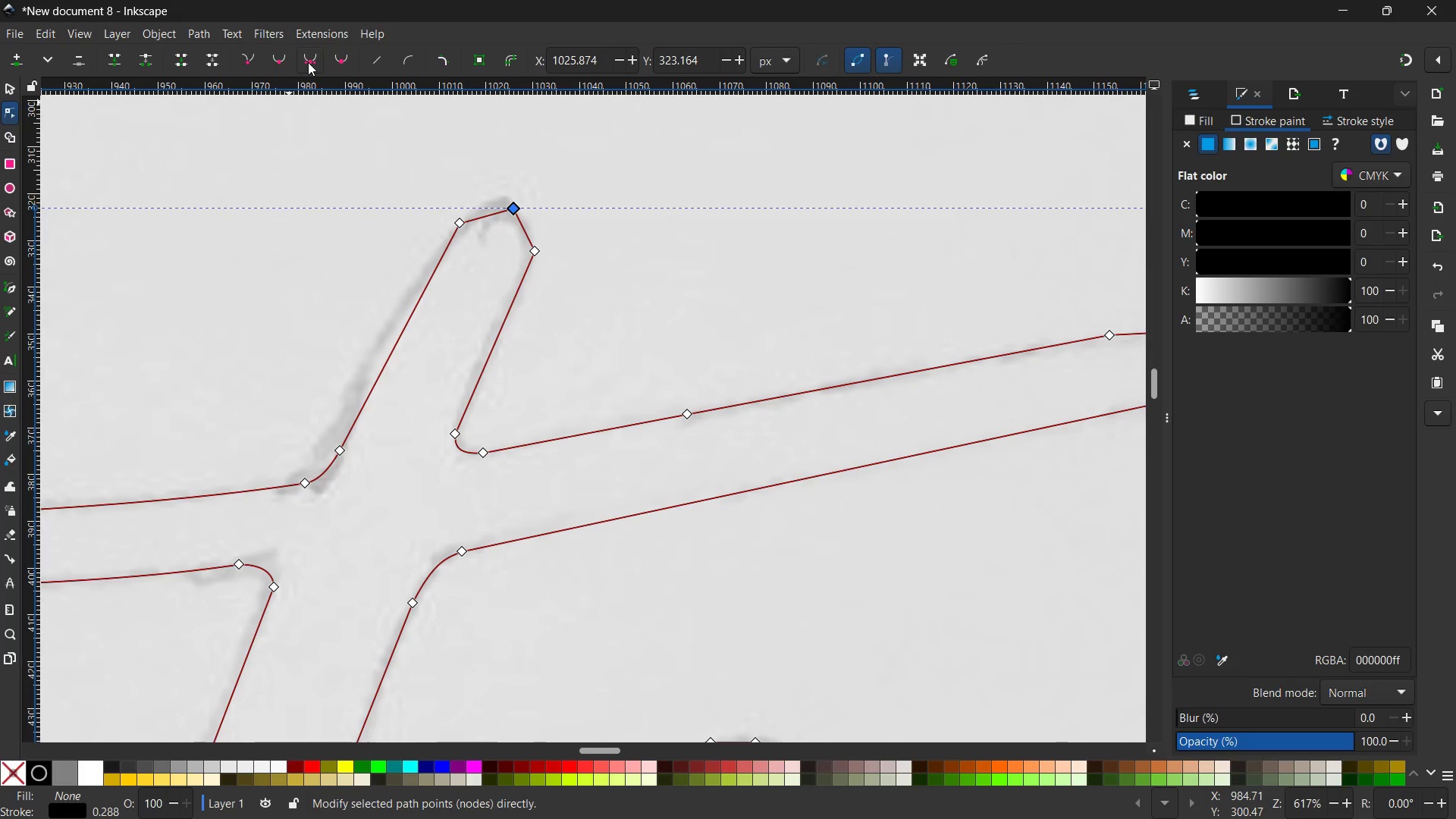 
left_click([313, 61])
 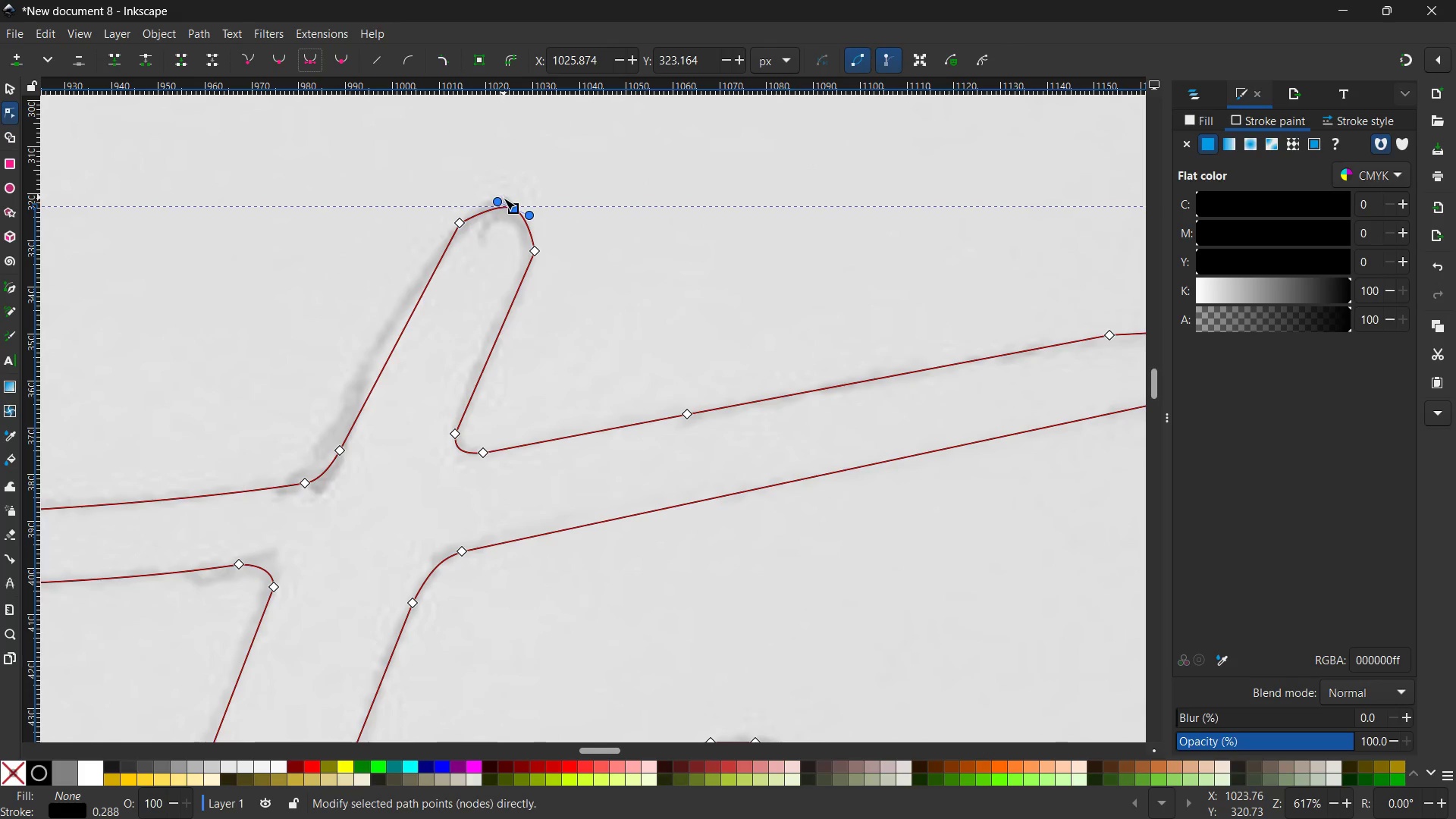 
left_click_drag(start_coordinate=[500, 201], to_coordinate=[485, 190])
 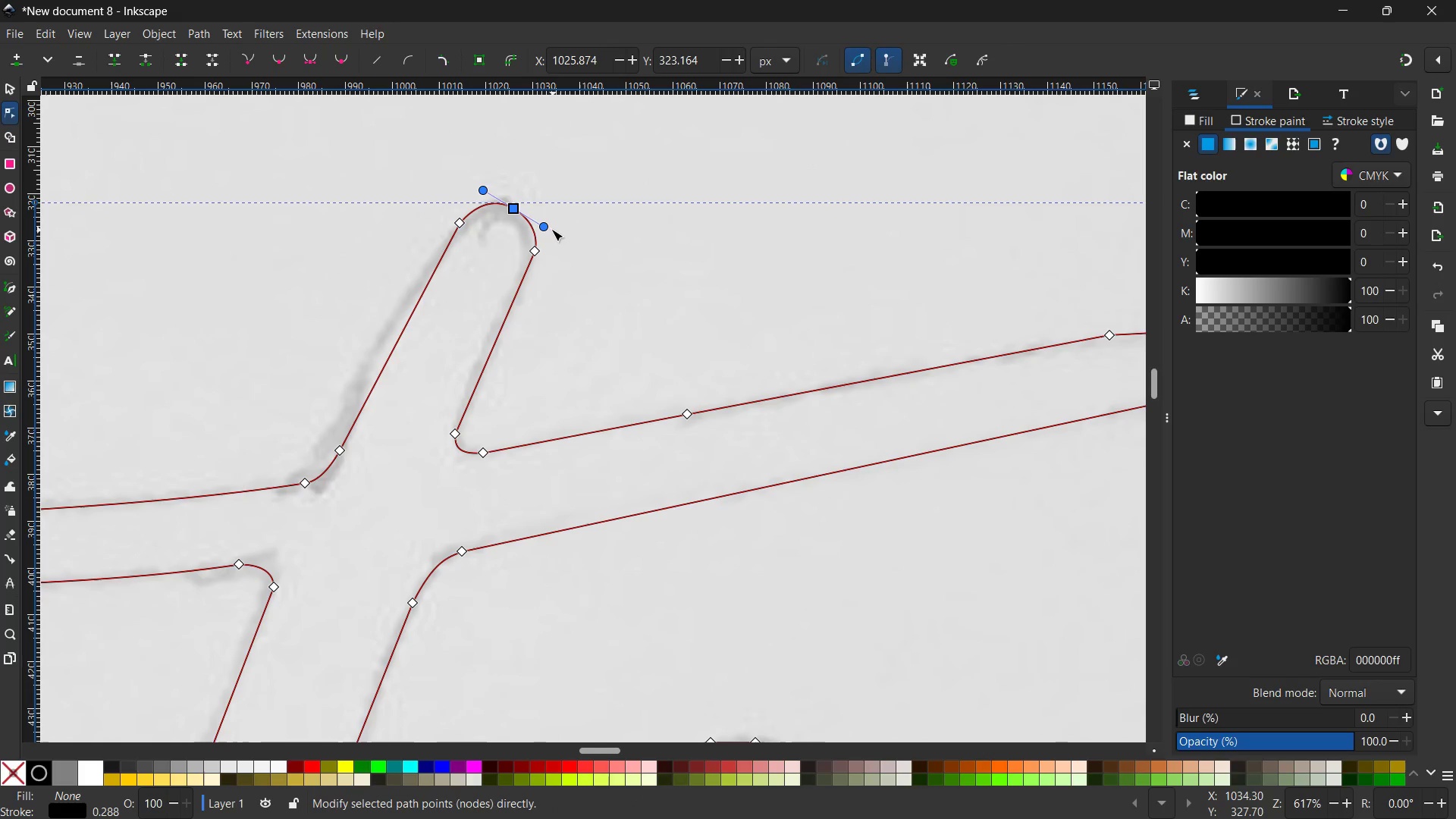 
left_click_drag(start_coordinate=[551, 229], to_coordinate=[538, 221])
 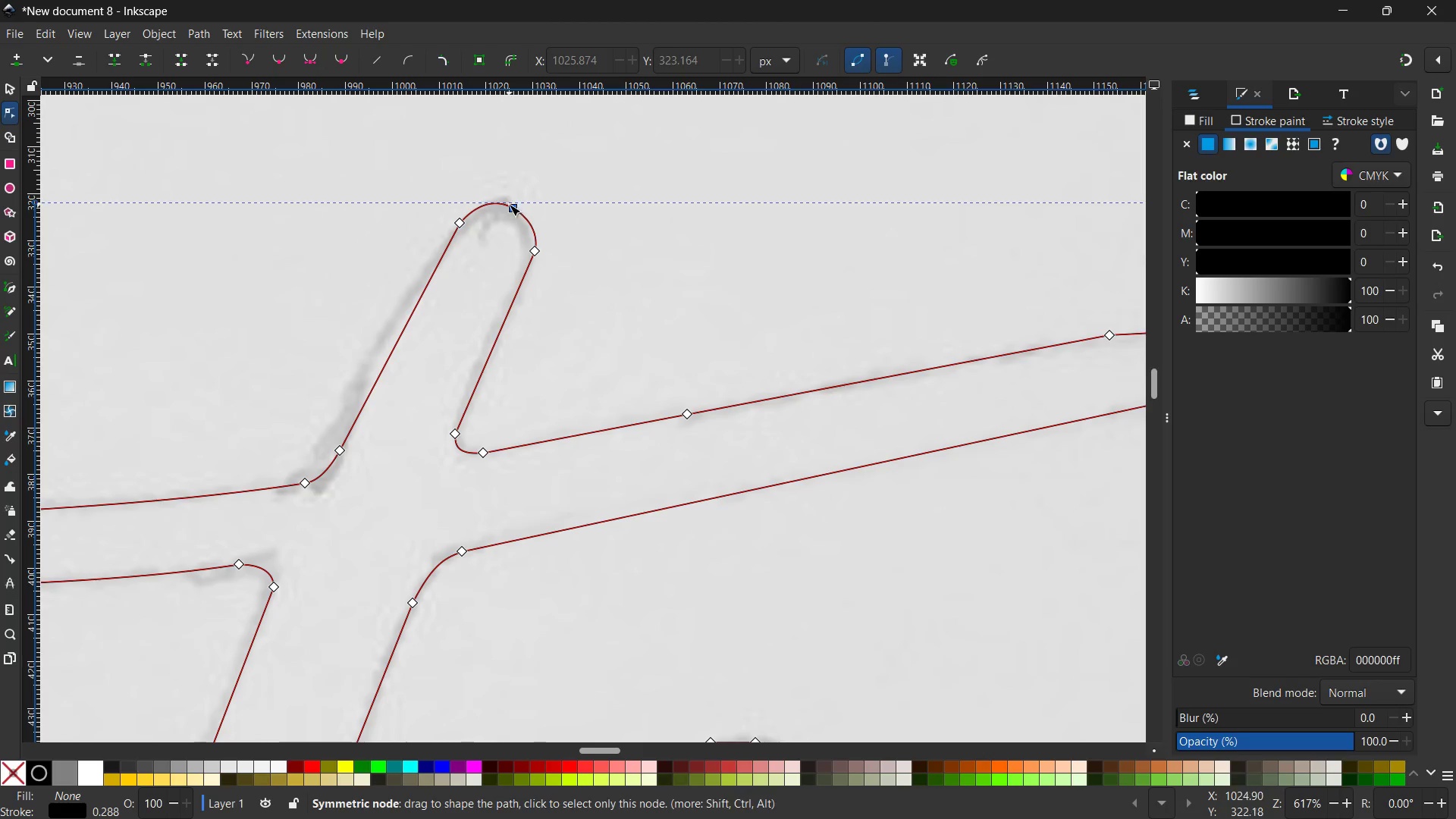 
left_click([509, 203])
 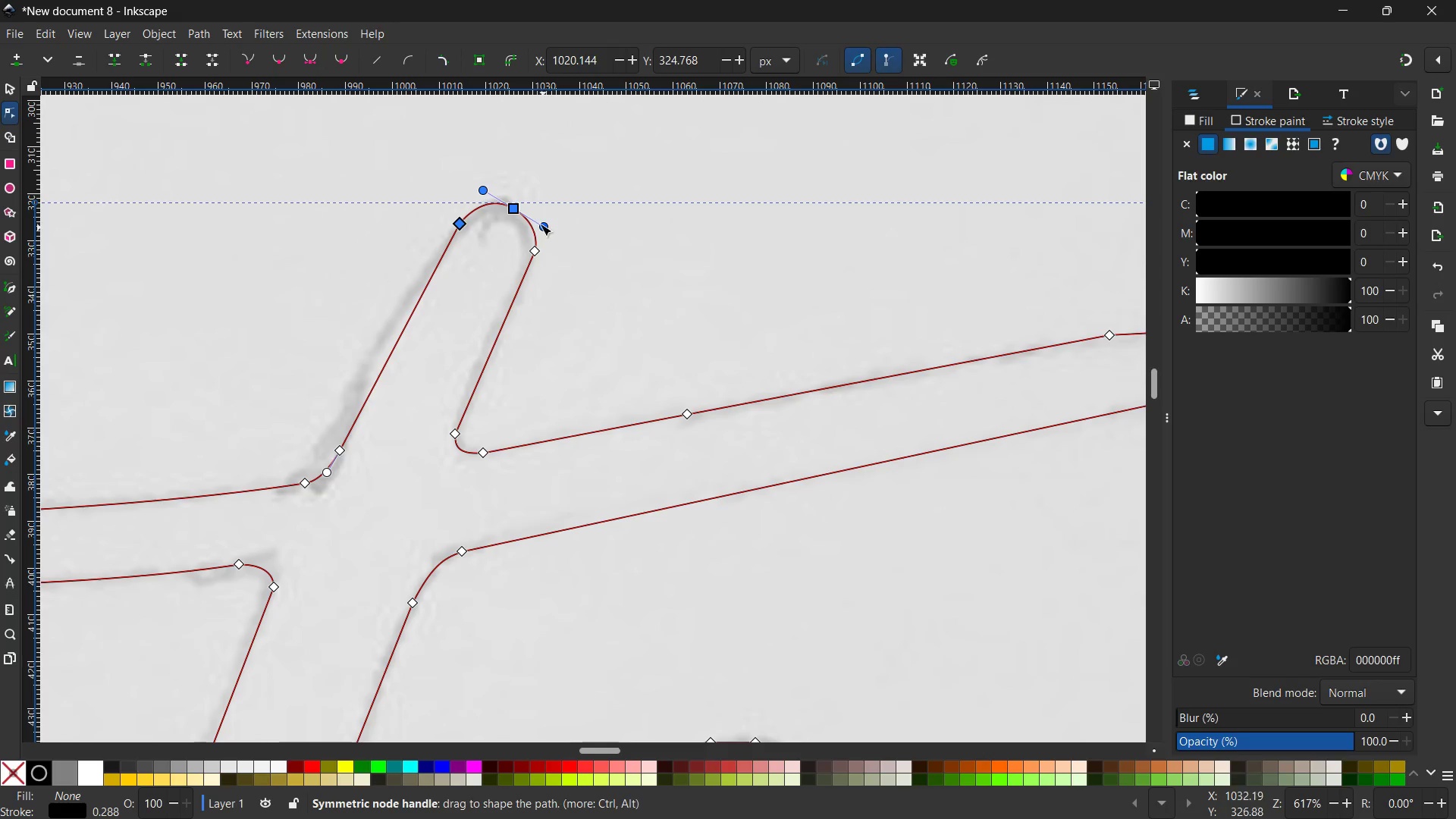 
left_click([513, 204])
 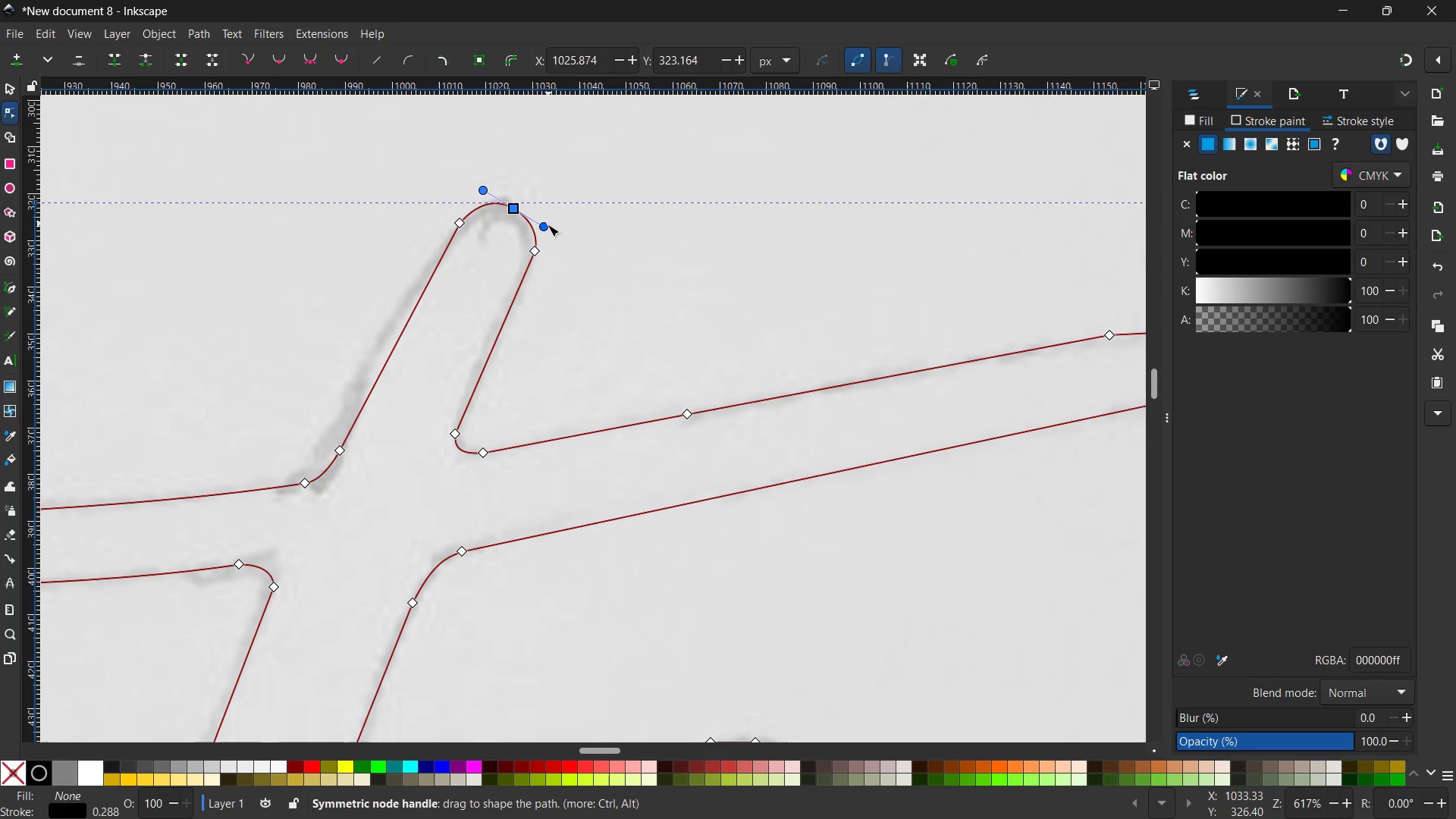 
left_click_drag(start_coordinate=[543, 226], to_coordinate=[546, 217])
 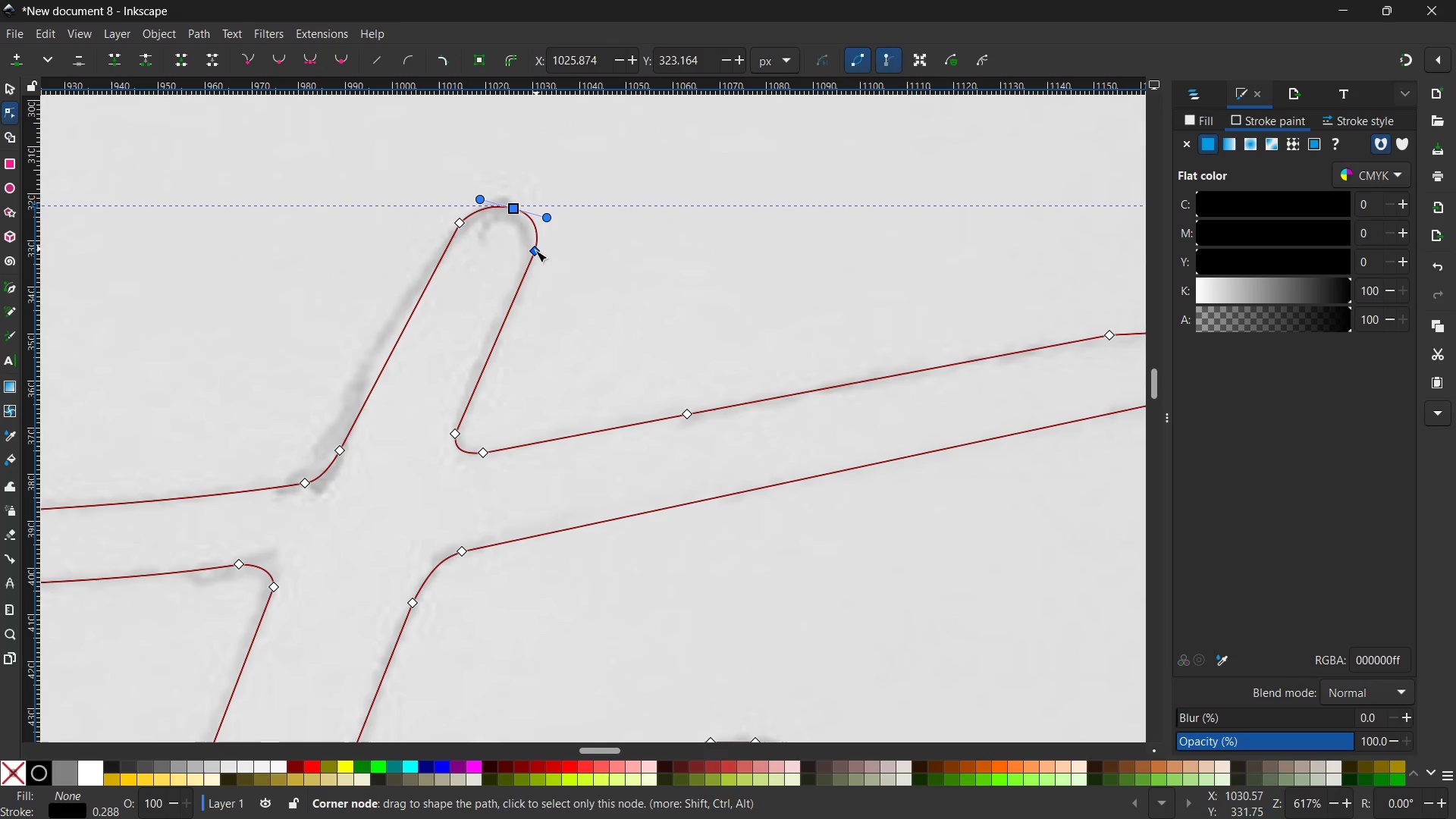 
left_click_drag(start_coordinate=[535, 251], to_coordinate=[531, 252])
 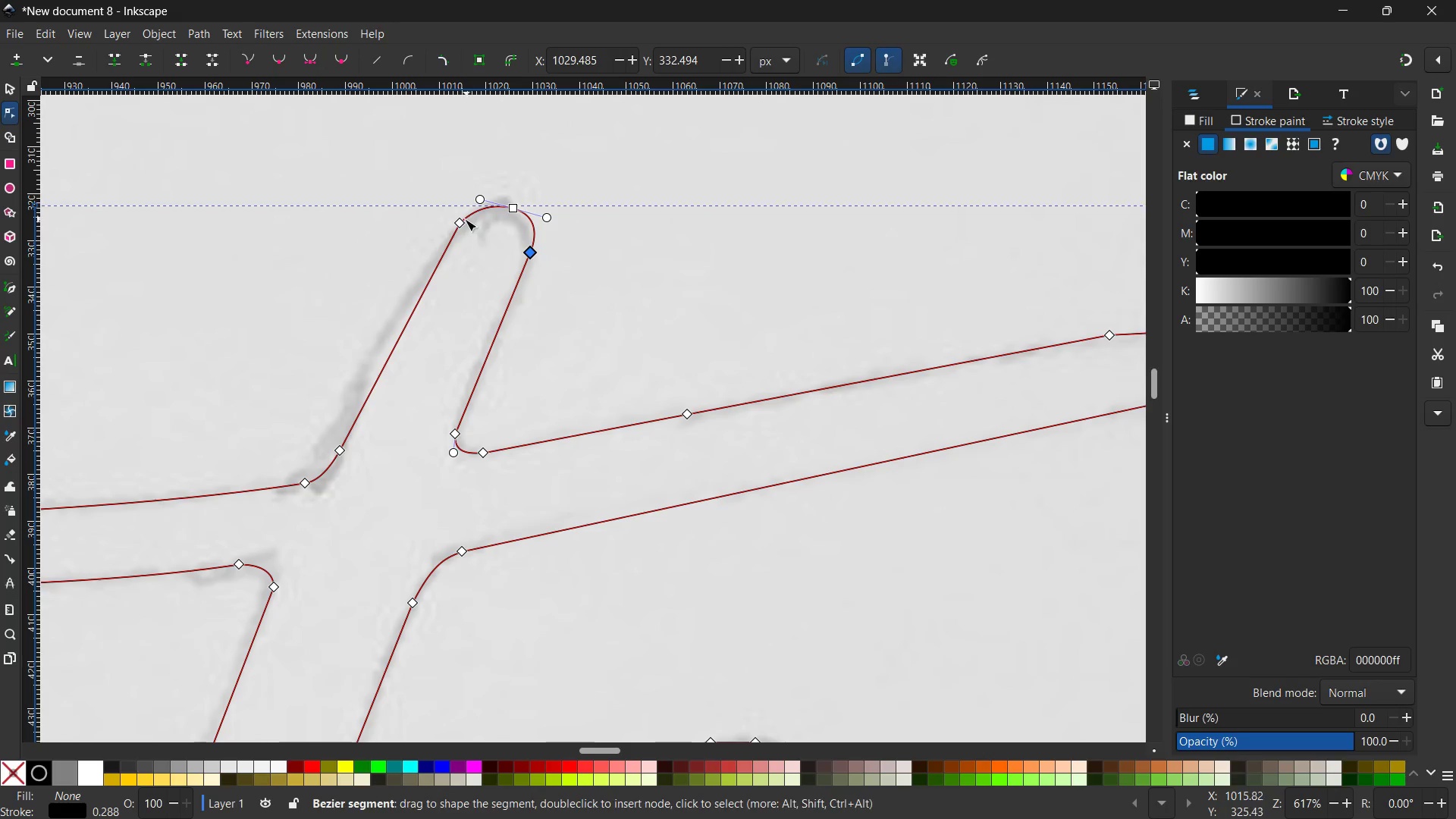 
left_click_drag(start_coordinate=[462, 222], to_coordinate=[466, 224])
 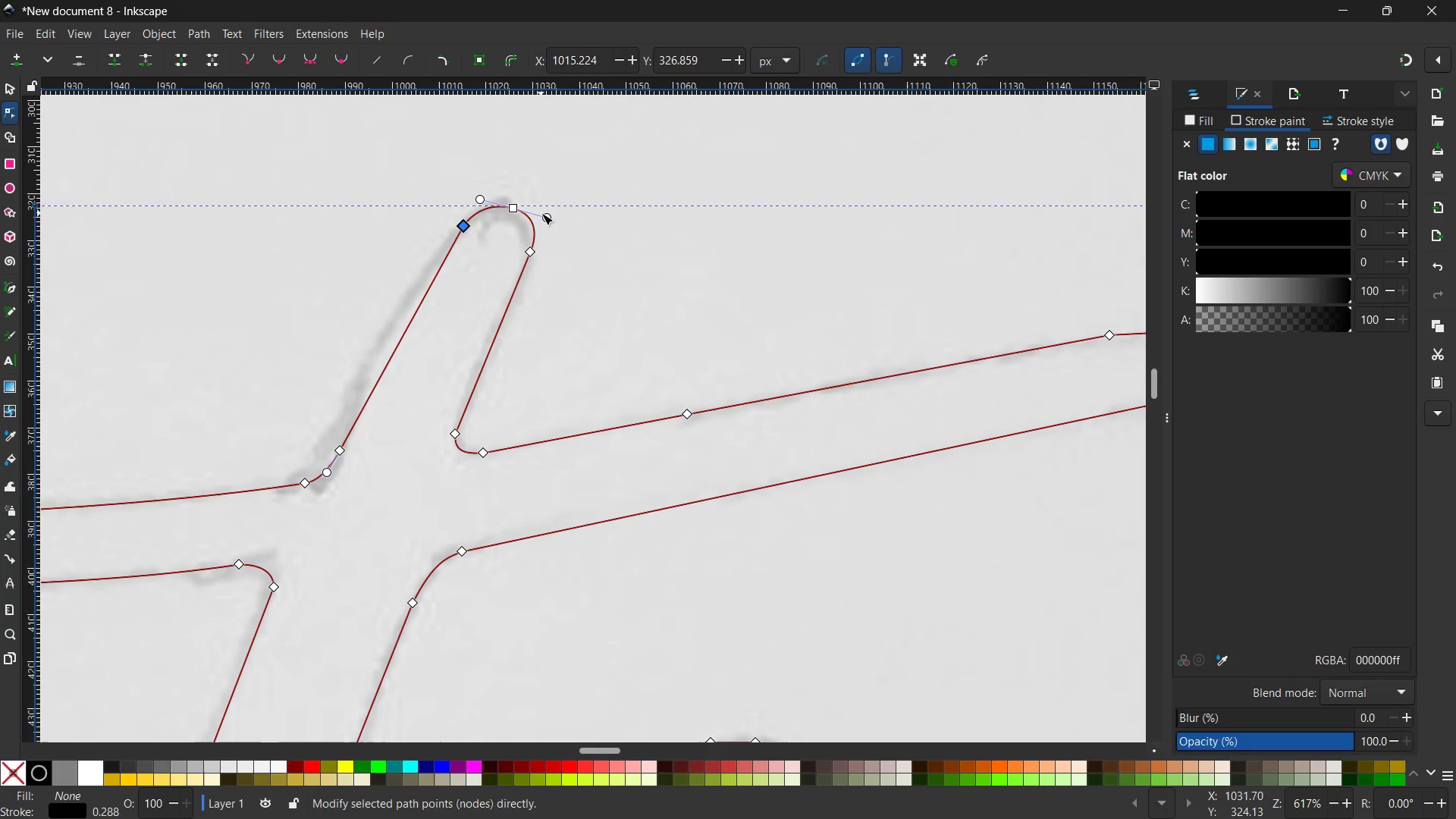 
left_click_drag(start_coordinate=[544, 215], to_coordinate=[543, 210])
 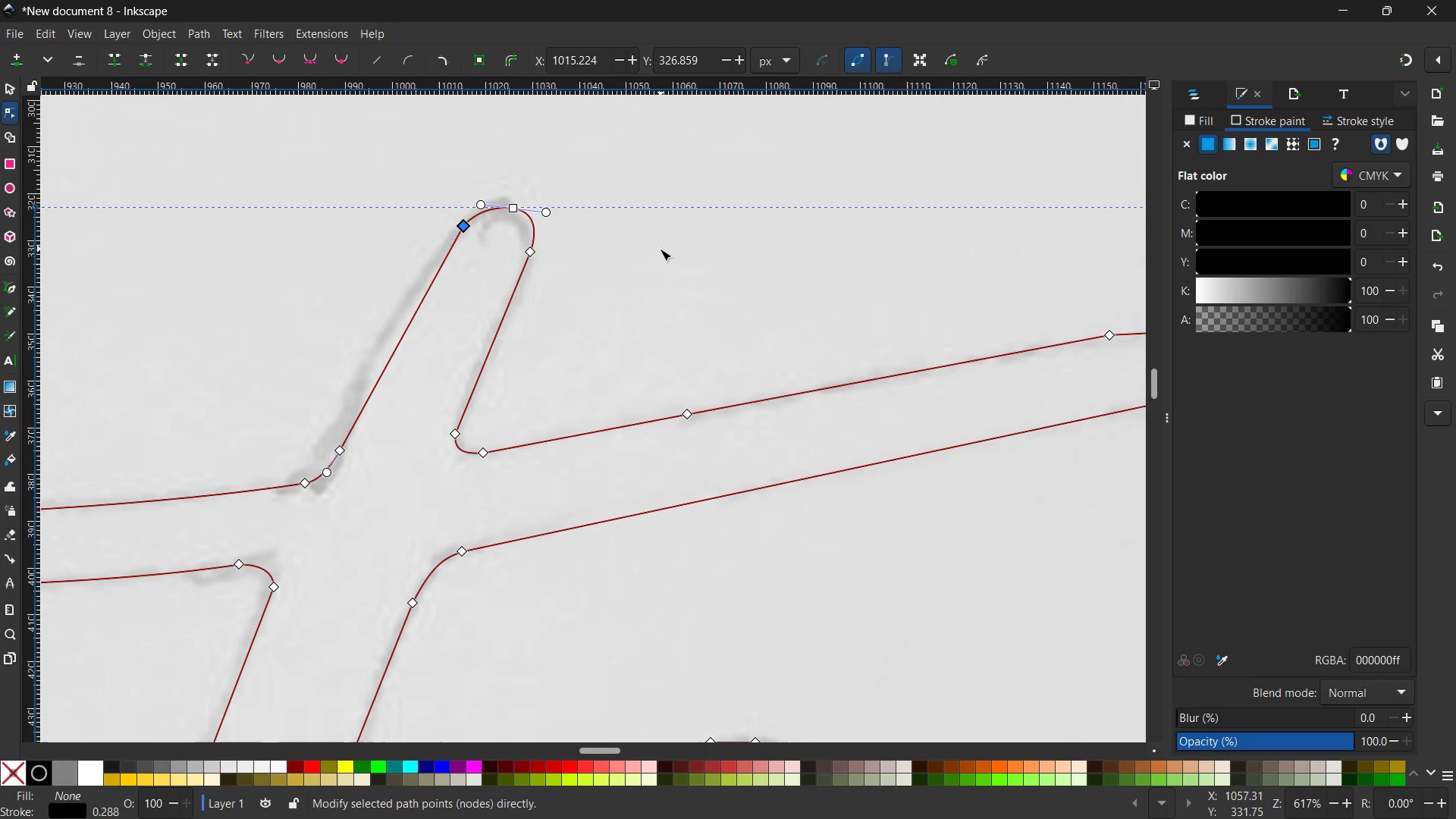 
scroll: coordinate [651, 248], scroll_direction: none, amount: 0.0
 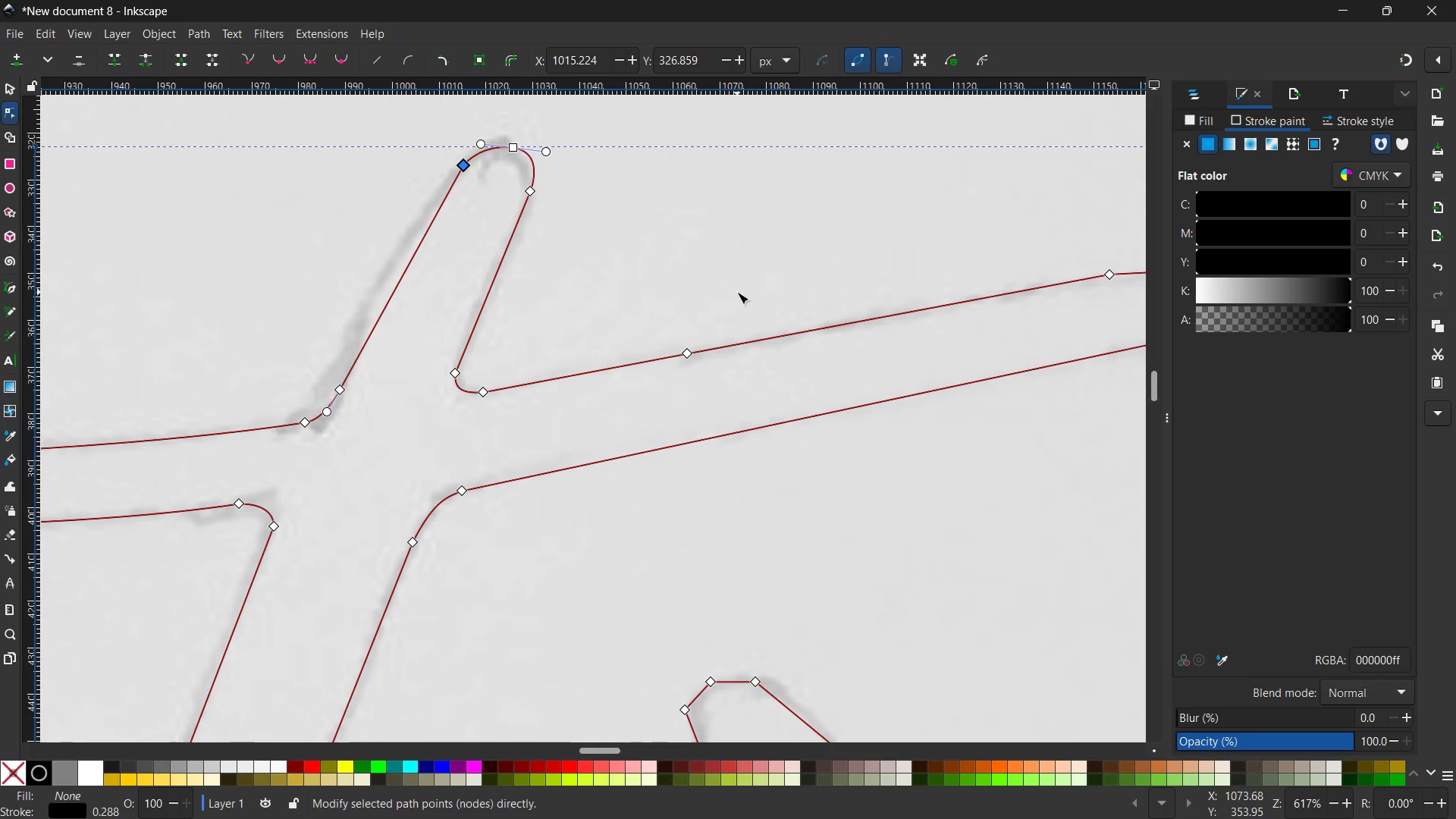 
hold_key(key=Space, duration=1.34)
 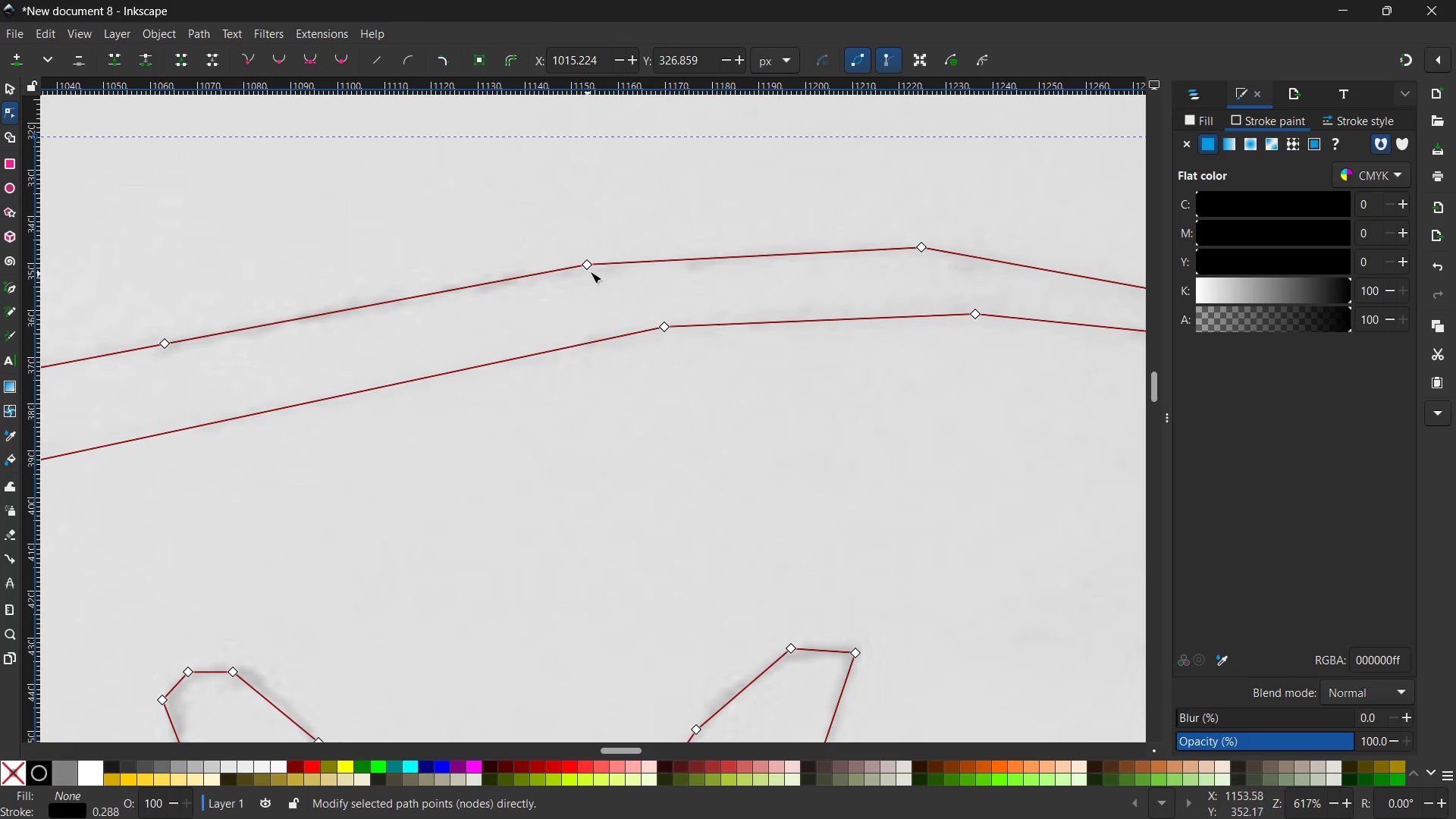 
left_click_drag(start_coordinate=[765, 311], to_coordinate=[240, 303])
 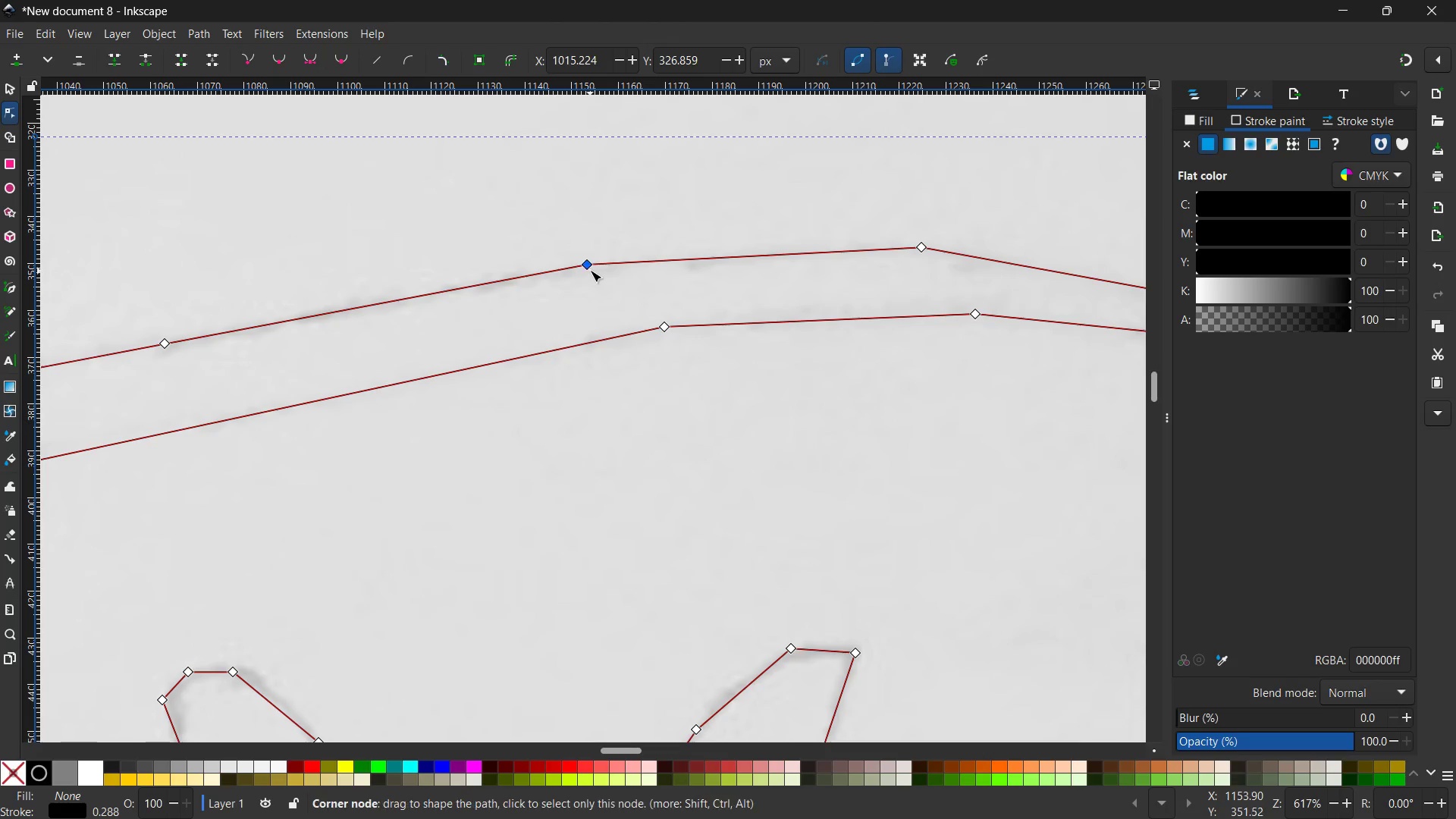 
left_click([590, 265])
 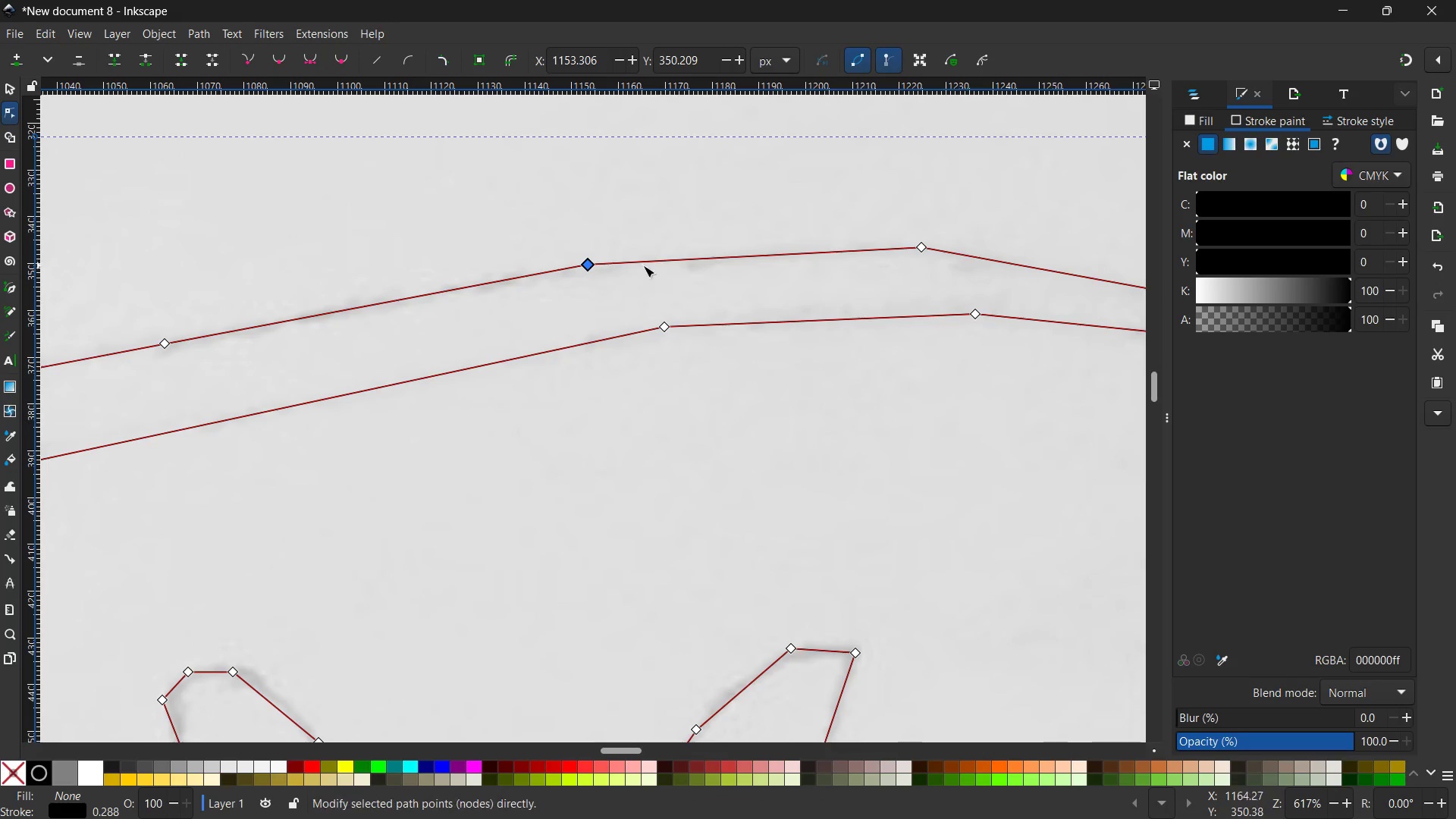 
hold_key(key=Space, duration=0.75)
 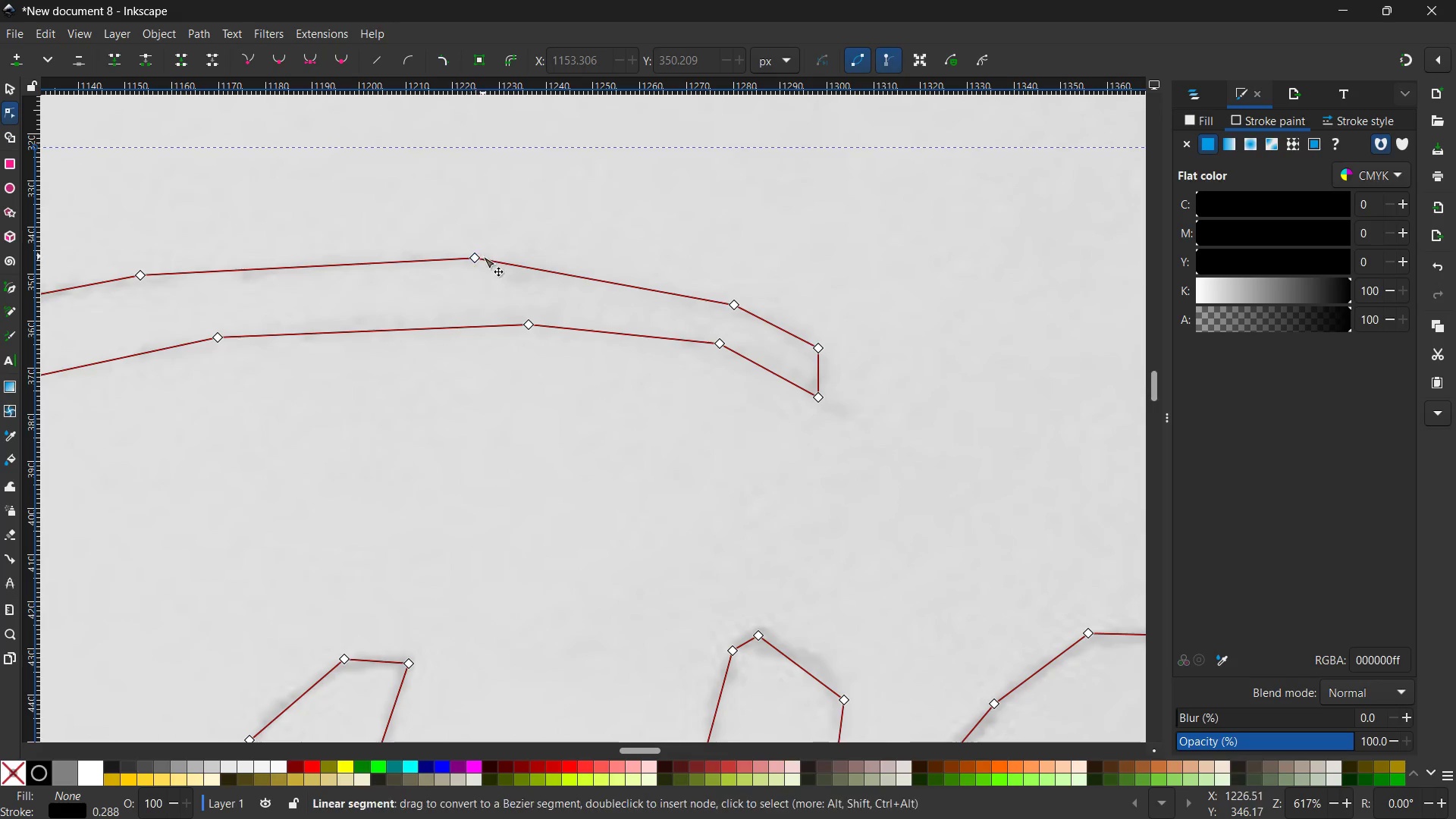 
left_click_drag(start_coordinate=[742, 270], to_coordinate=[296, 281])
 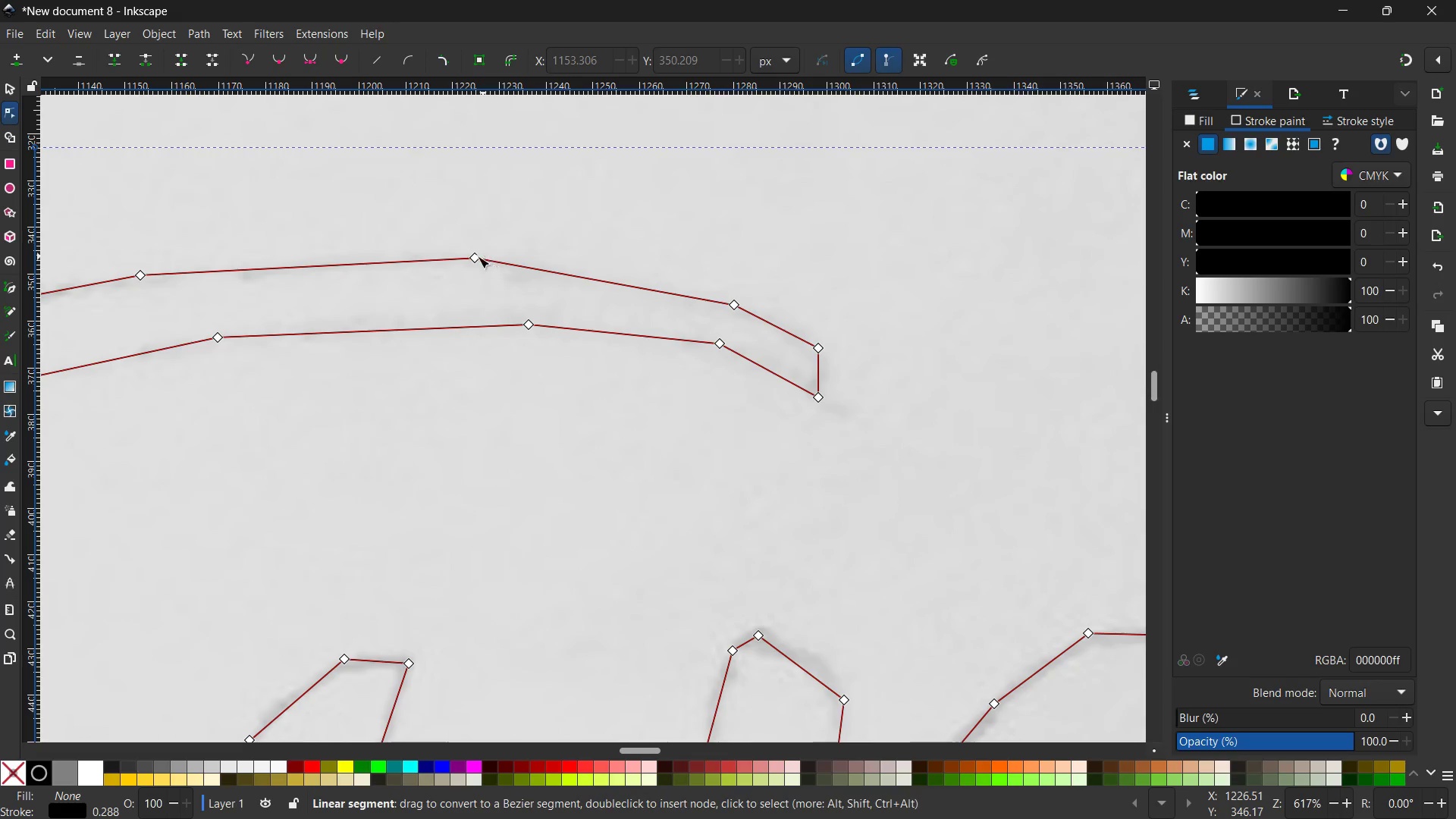 
left_click([476, 256])
 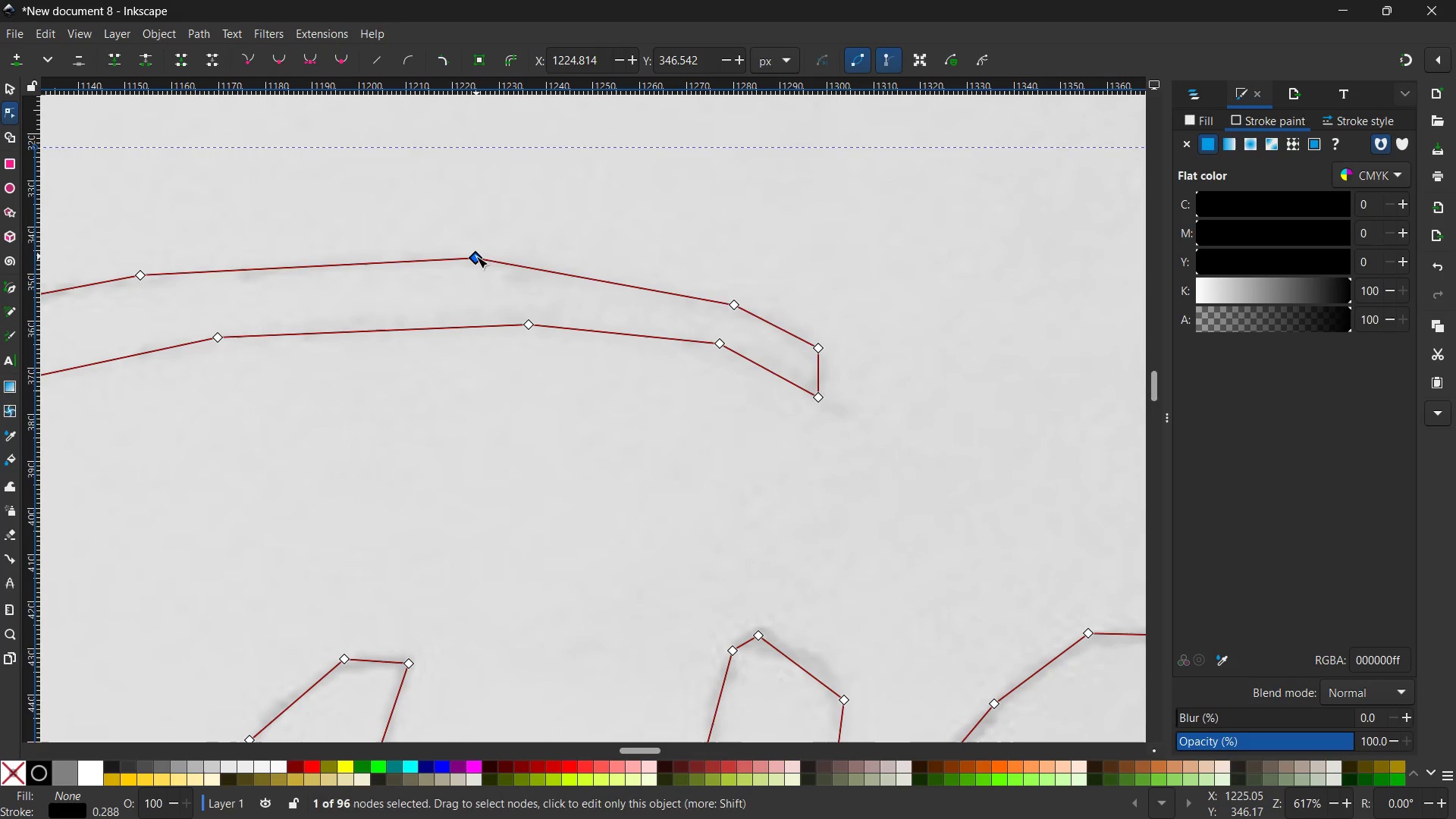 
key(Backspace)
 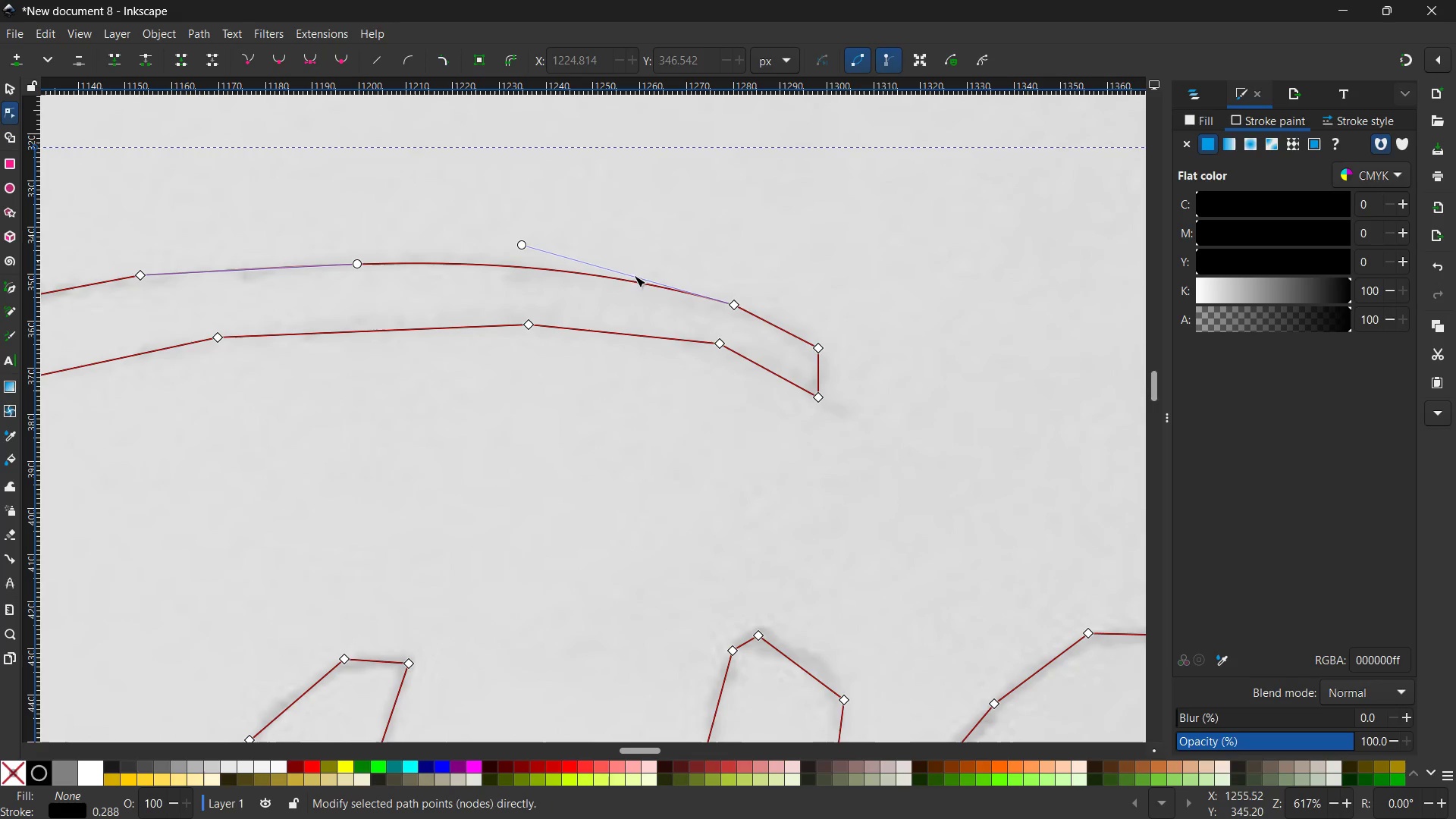 
left_click([730, 304])
 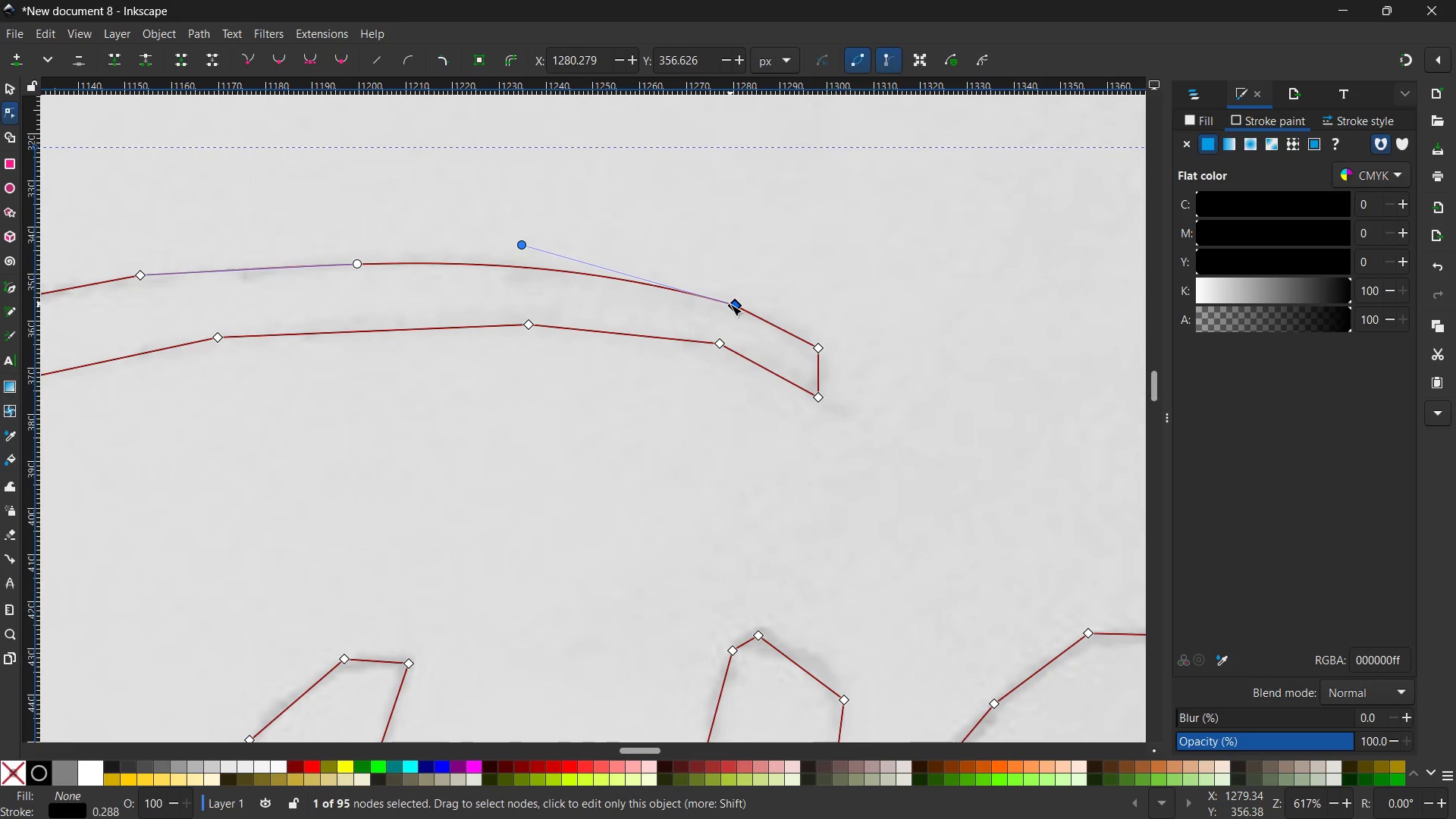 
key(Backspace)
 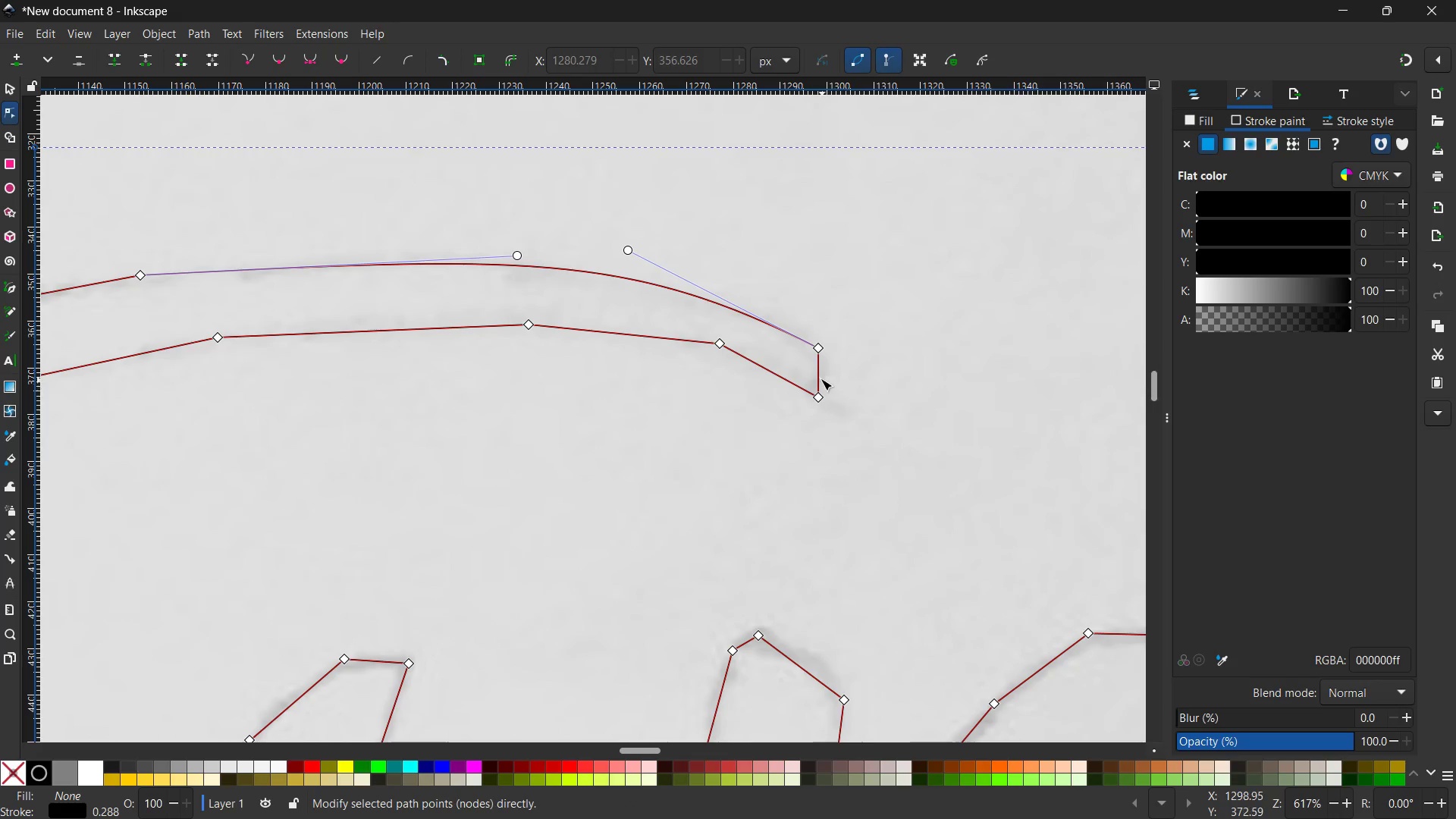 
left_click_drag(start_coordinate=[820, 378], to_coordinate=[832, 378])
 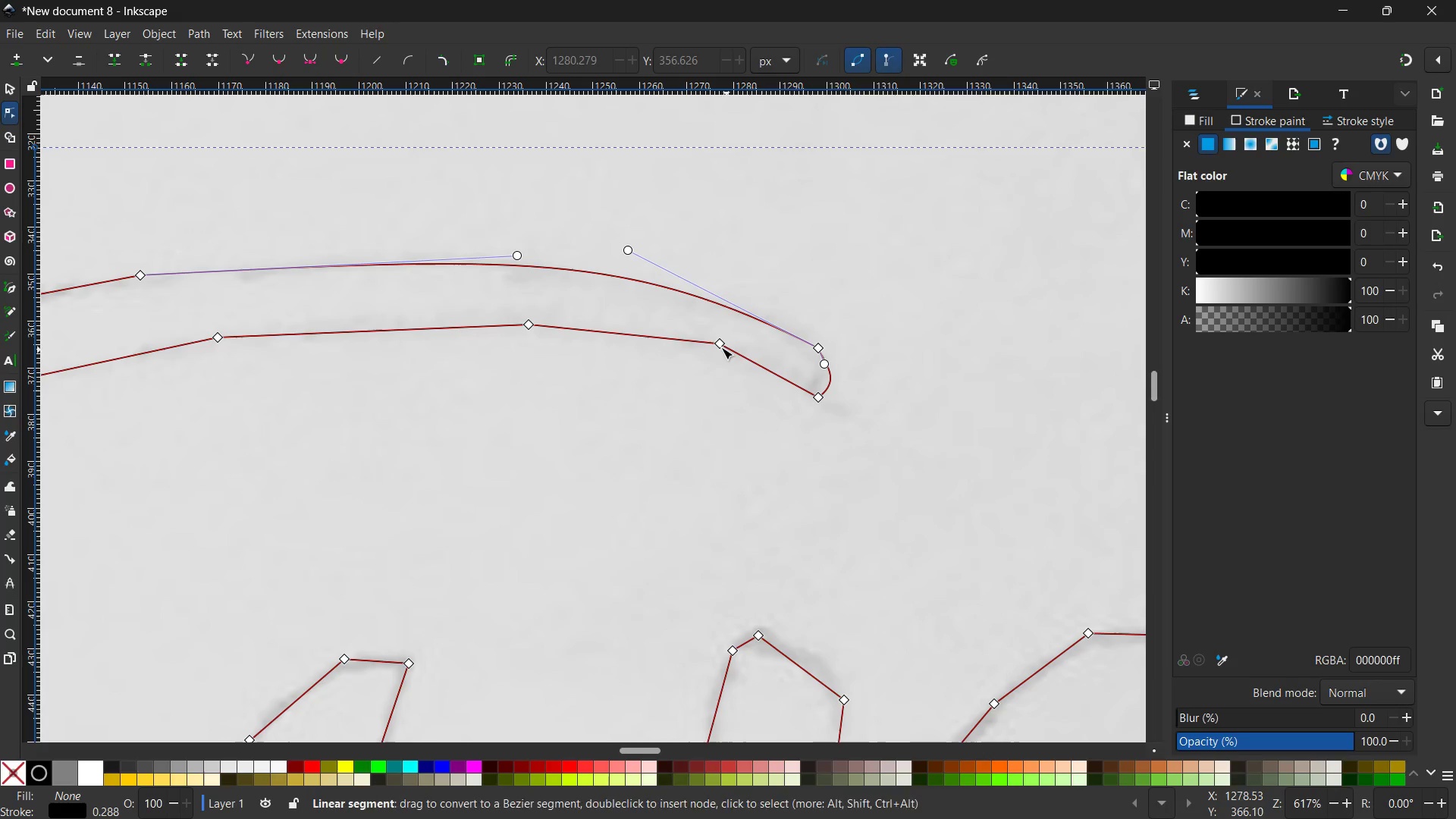 
left_click([720, 346])
 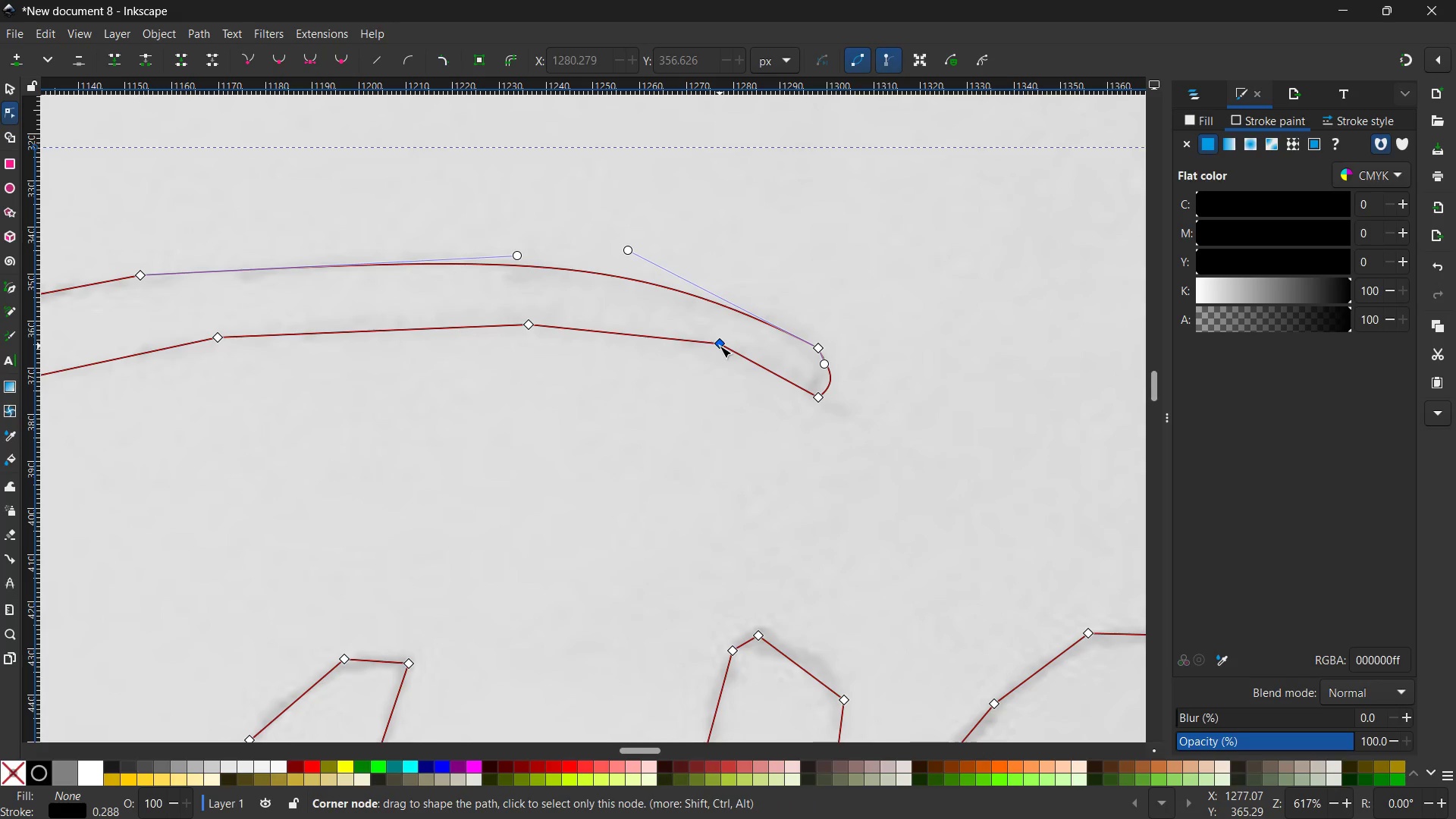 
key(Backspace)
 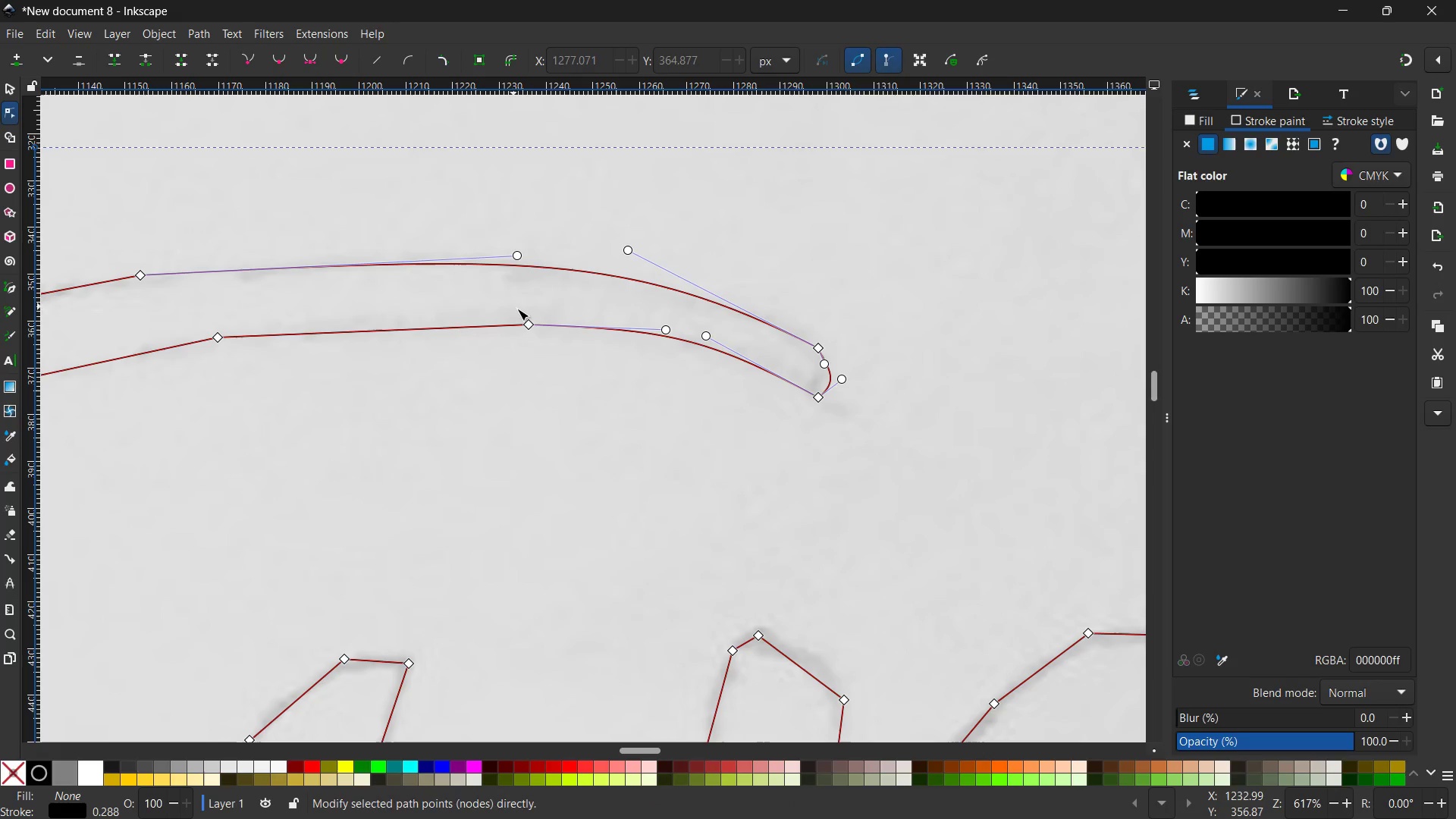 
left_click([531, 324])
 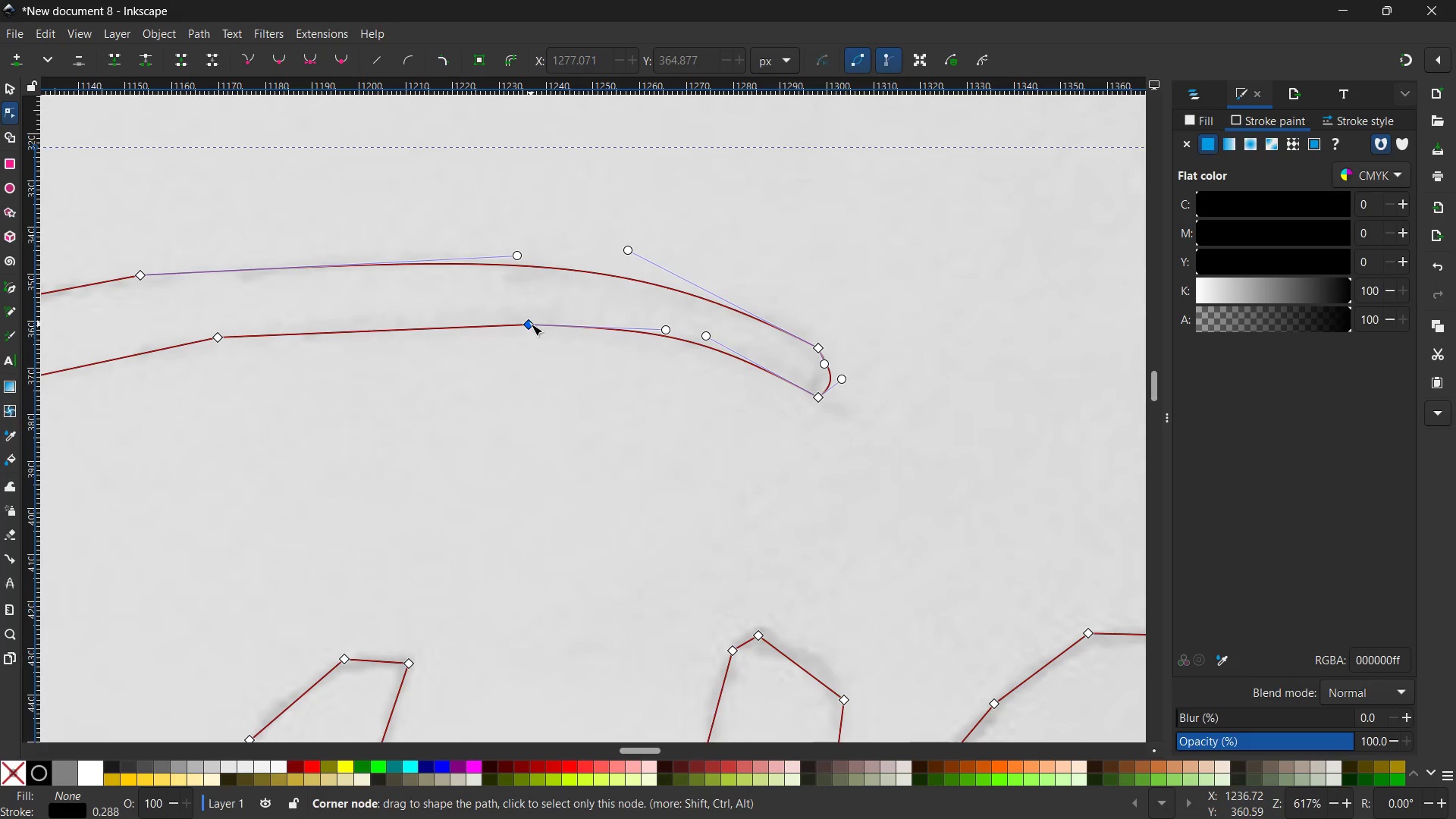 
key(Backspace)
 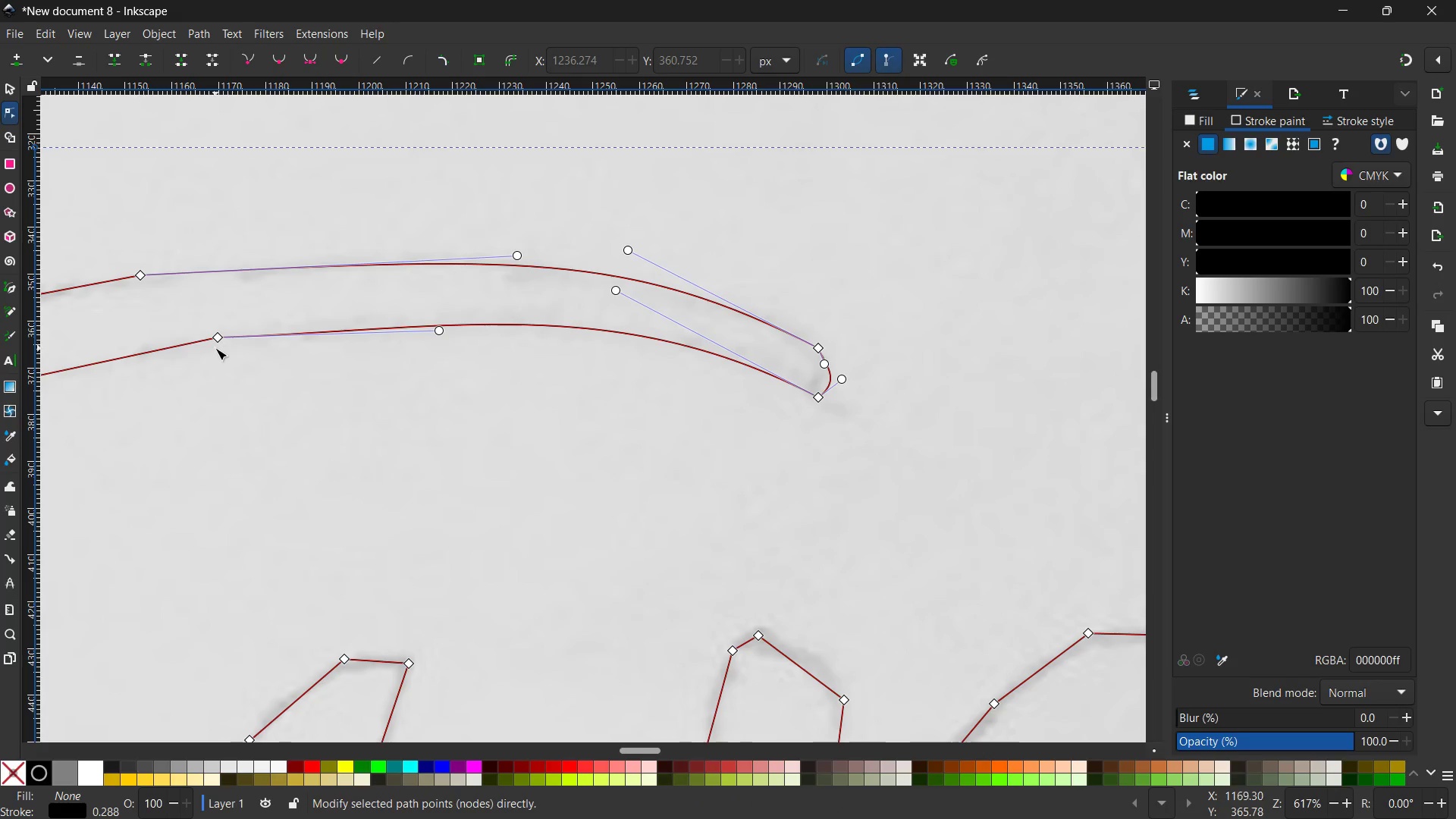 
left_click([221, 337])
 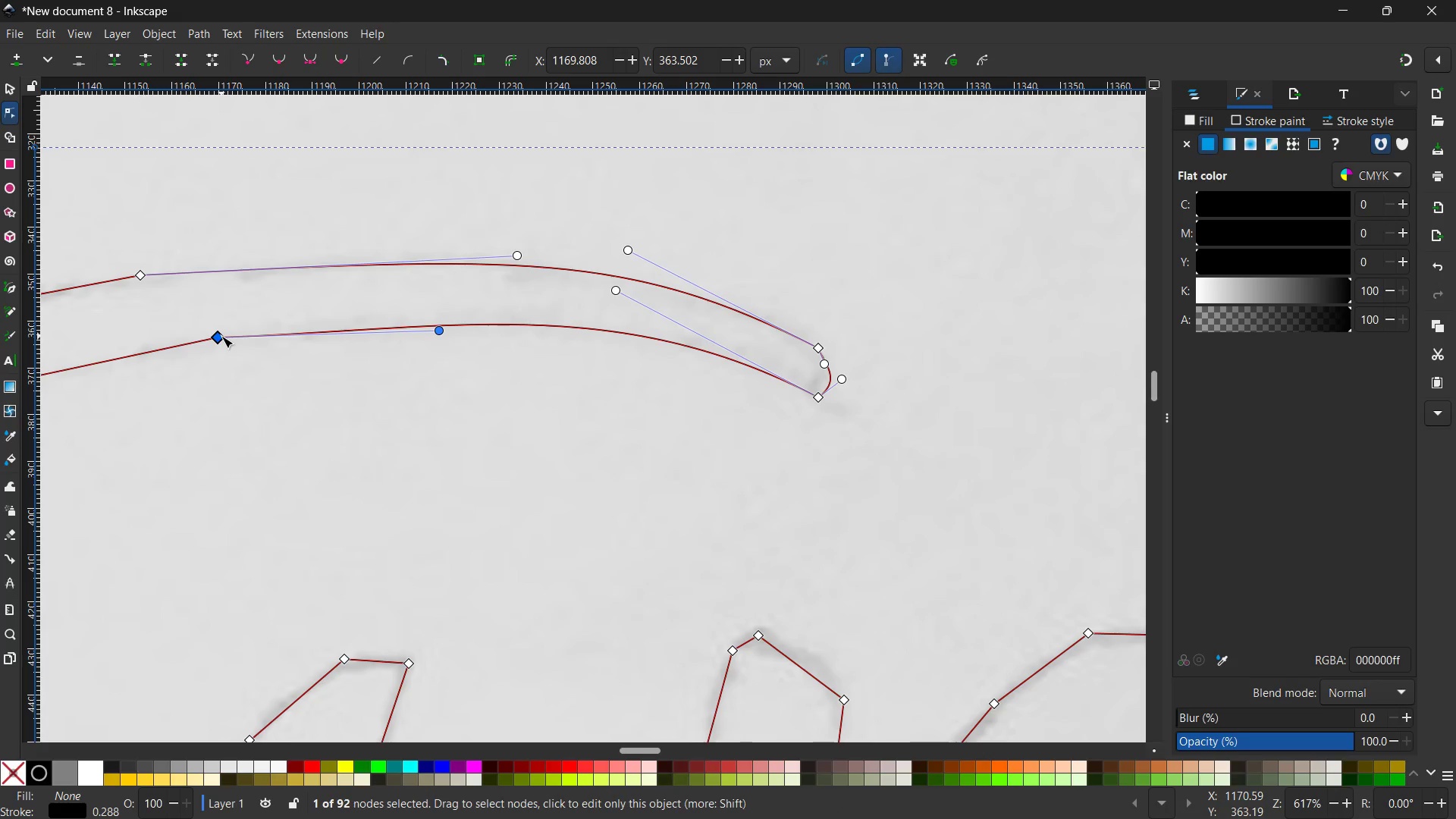 
key(Backspace)
 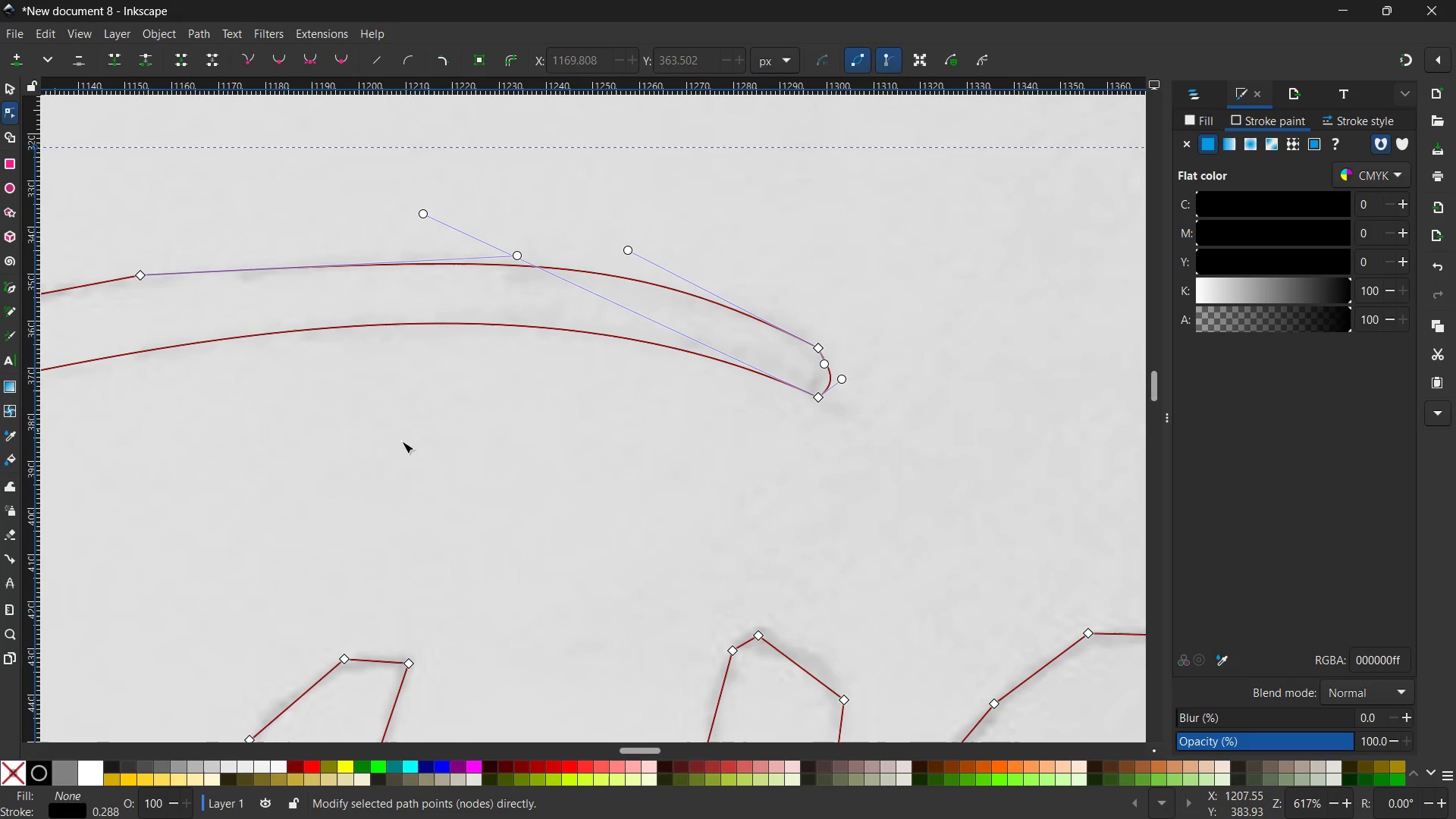 
hold_key(key=Space, duration=1.52)
 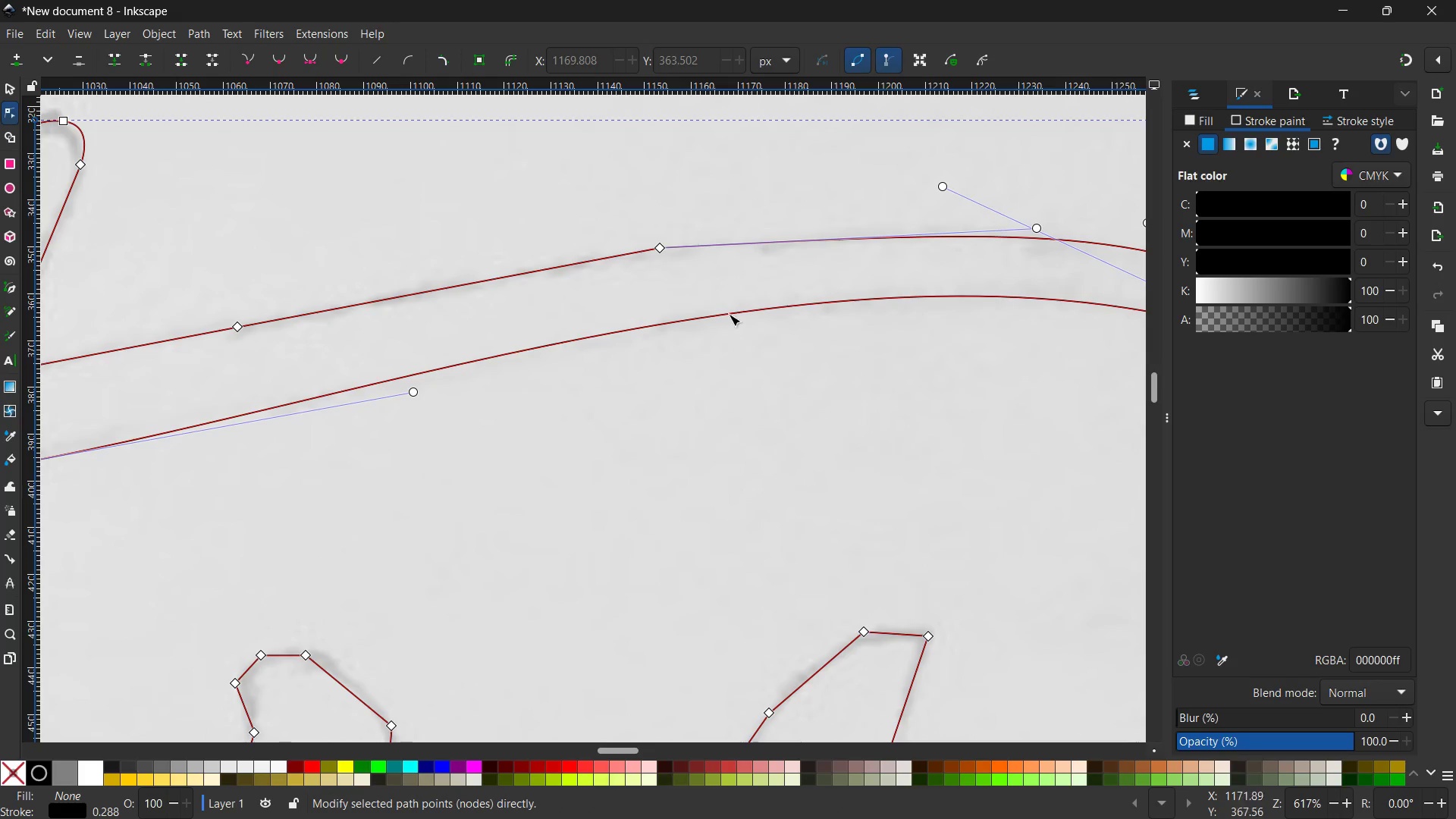 
left_click_drag(start_coordinate=[407, 461], to_coordinate=[927, 433])
 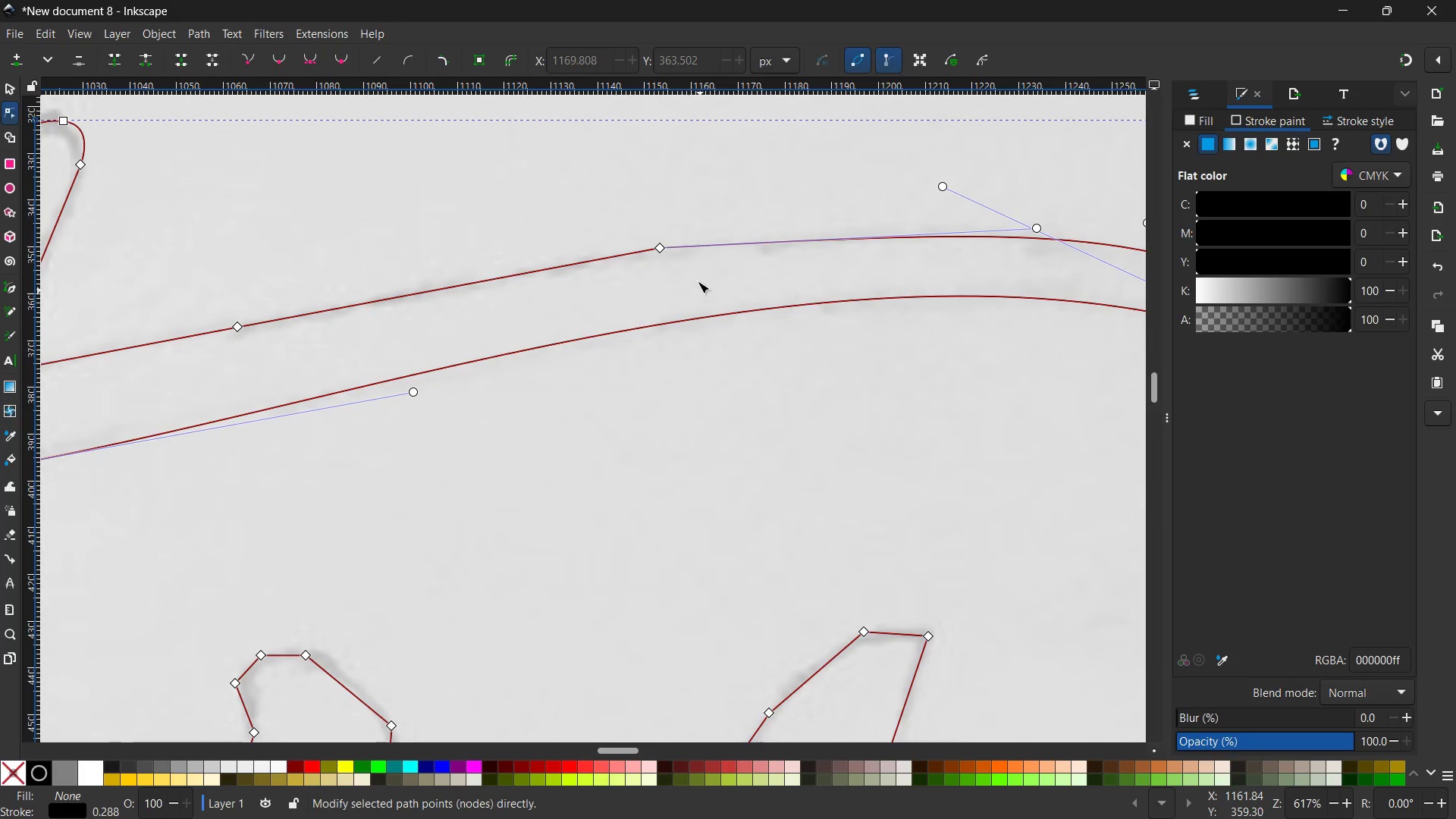 
key(Space)
 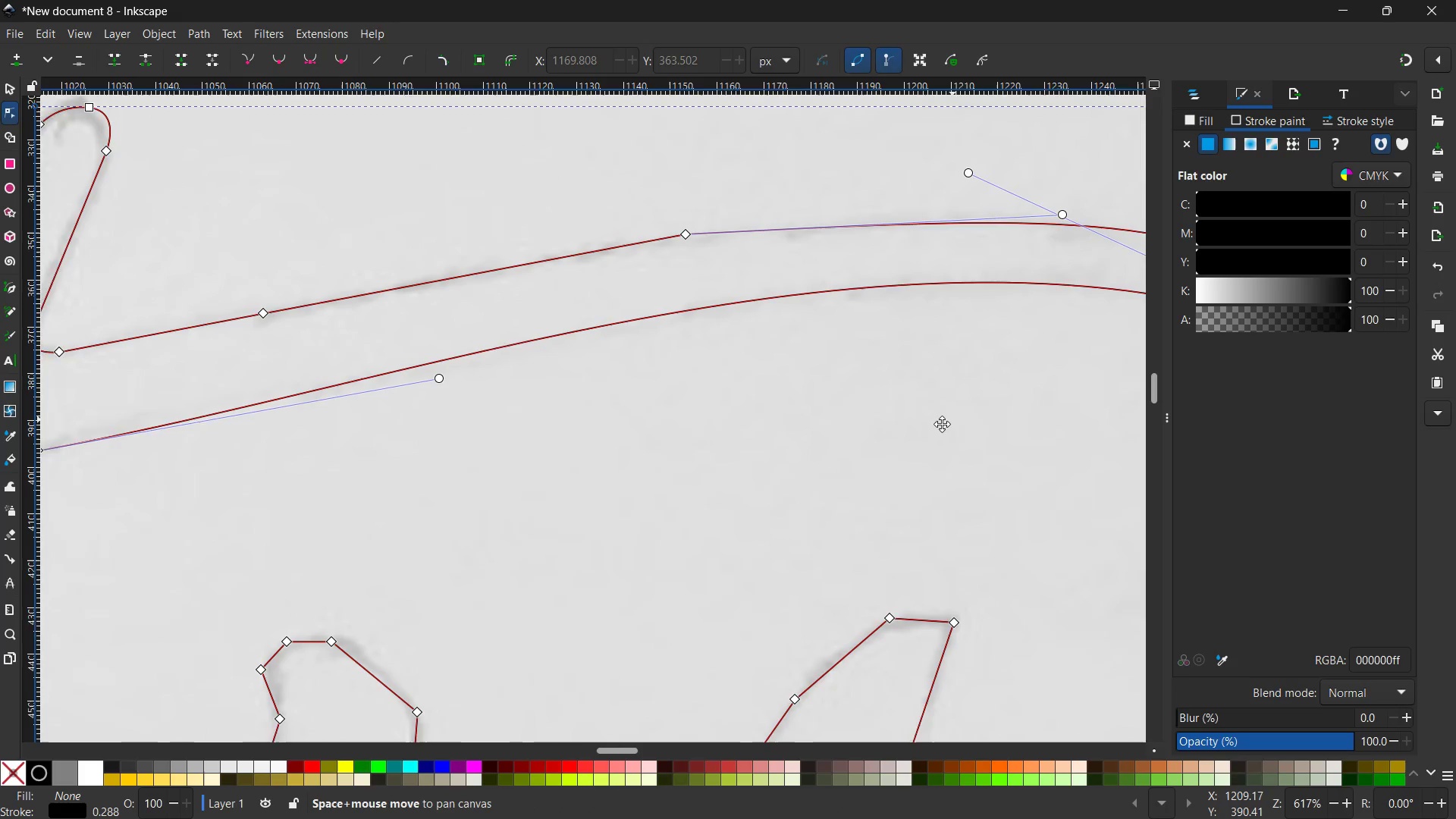 
key(Space)
 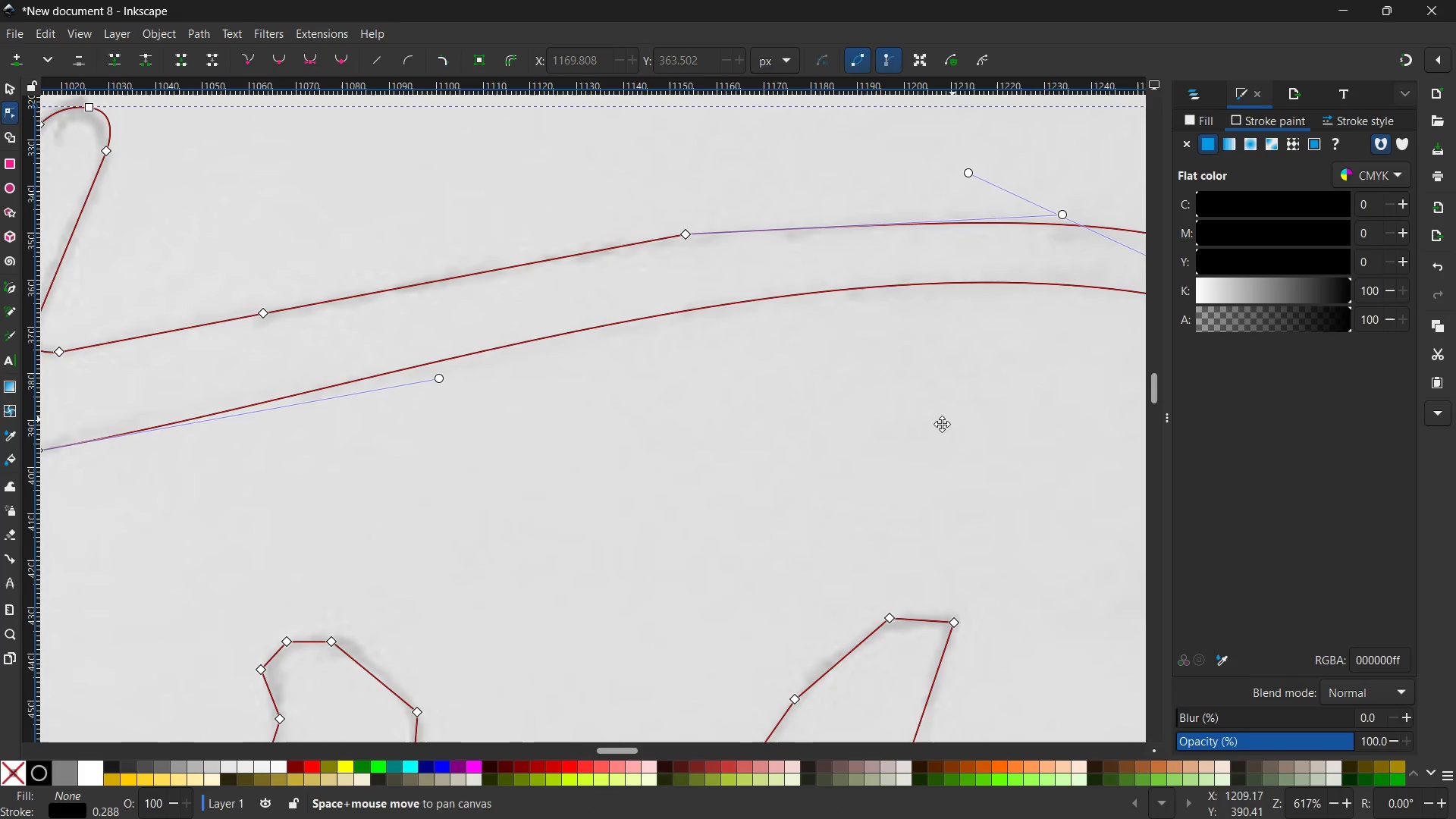 
key(Space)
 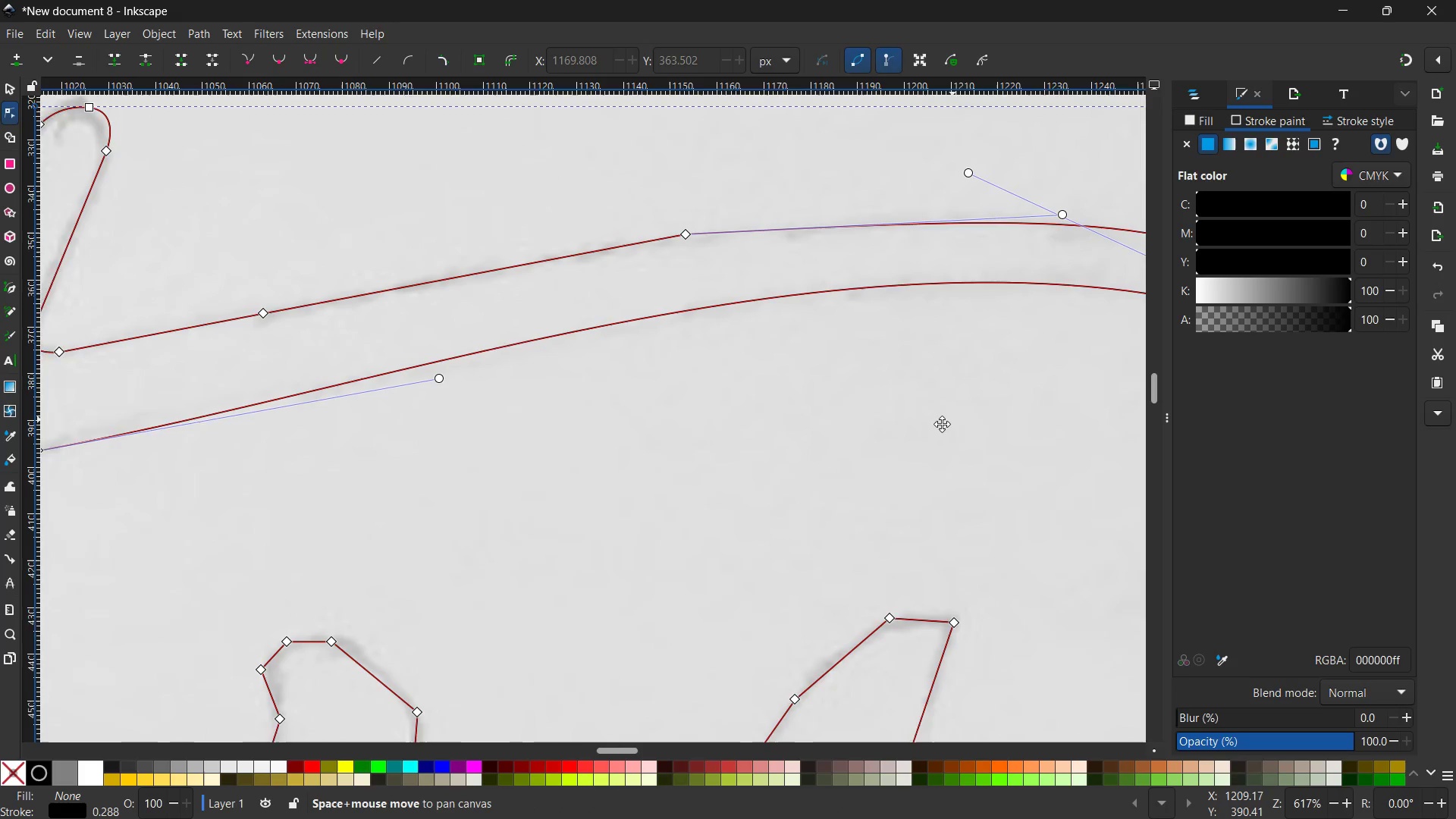 
key(Space)
 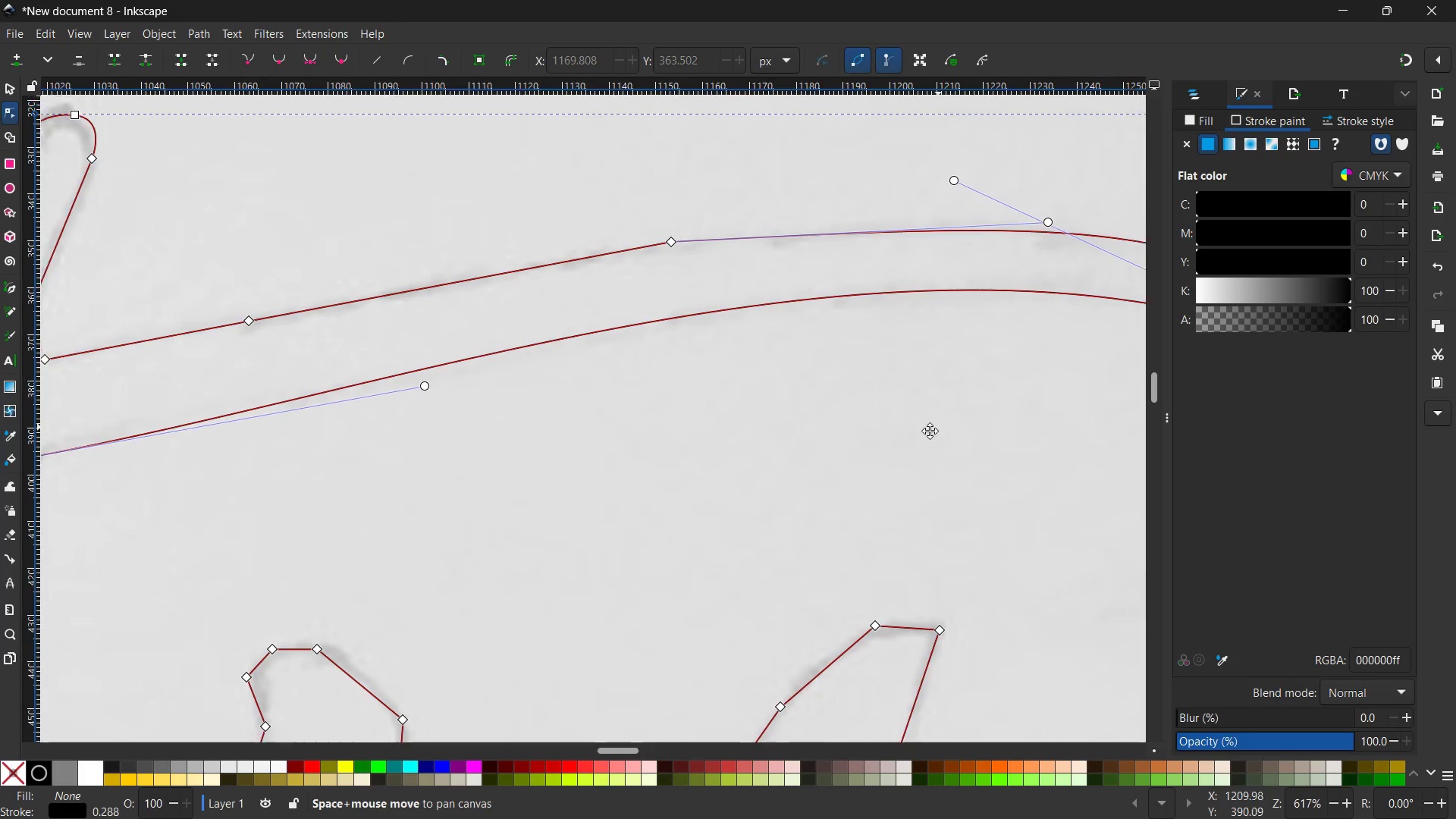 
key(Space)
 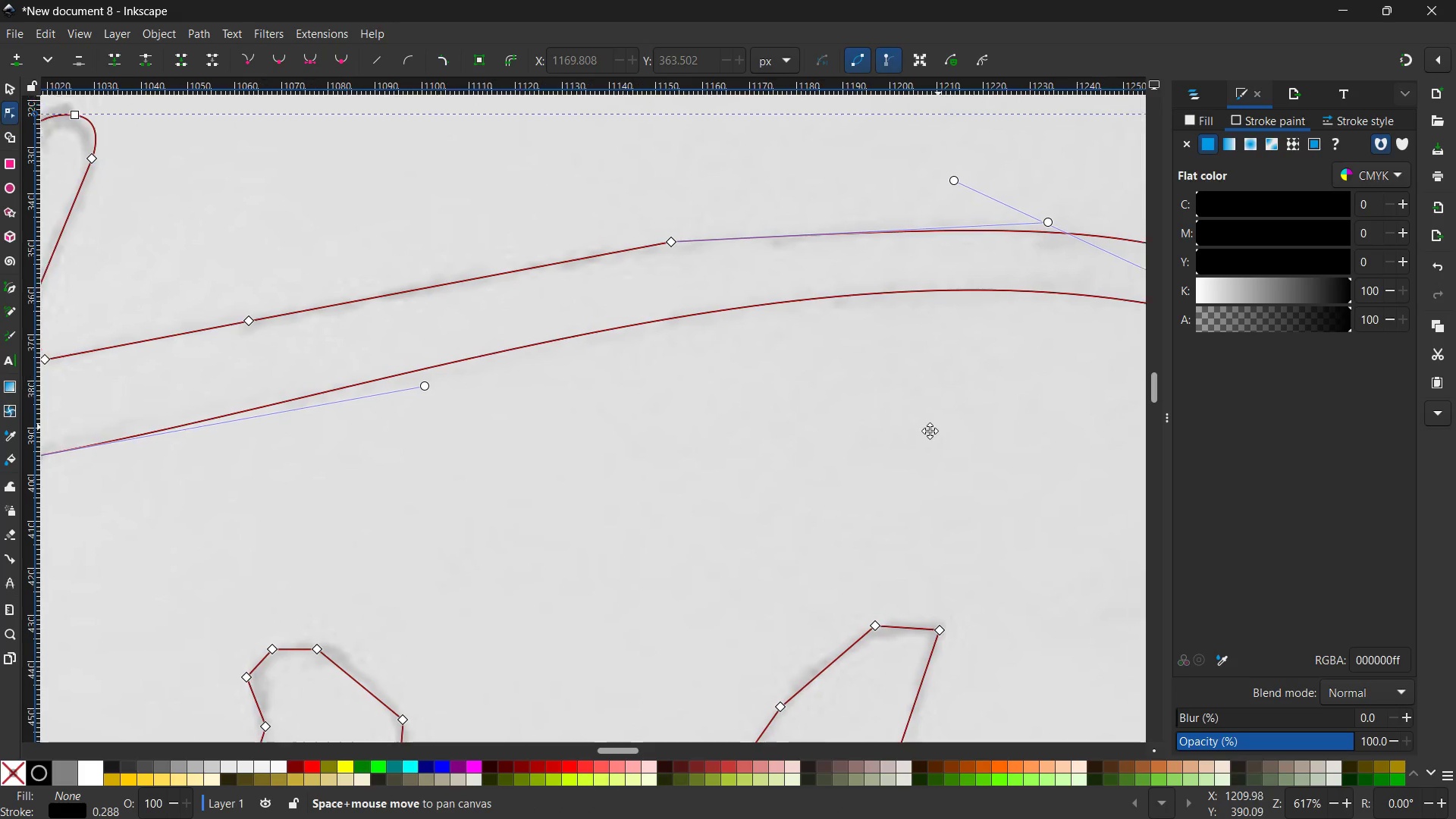 
key(Space)
 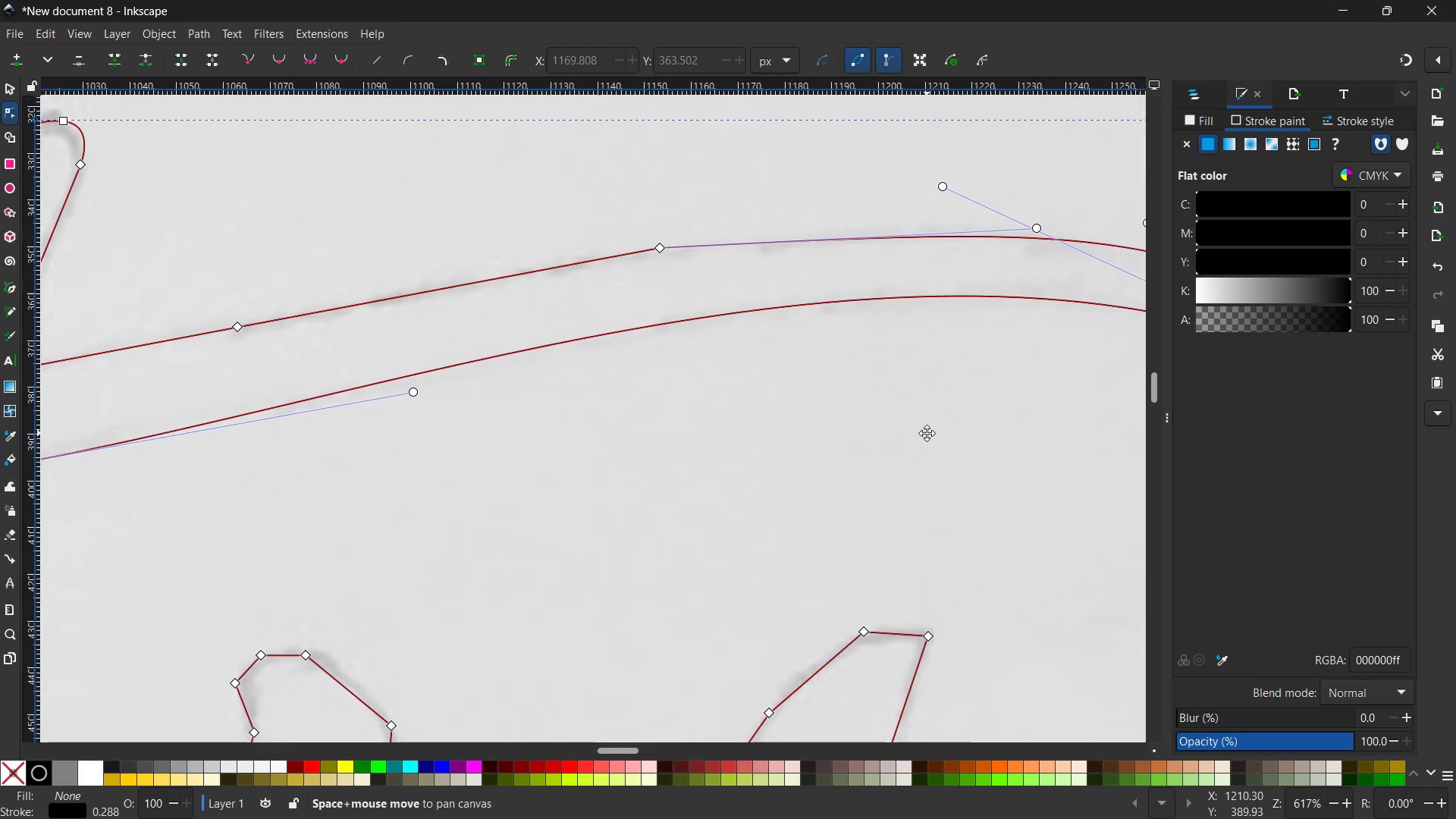 
key(Space)
 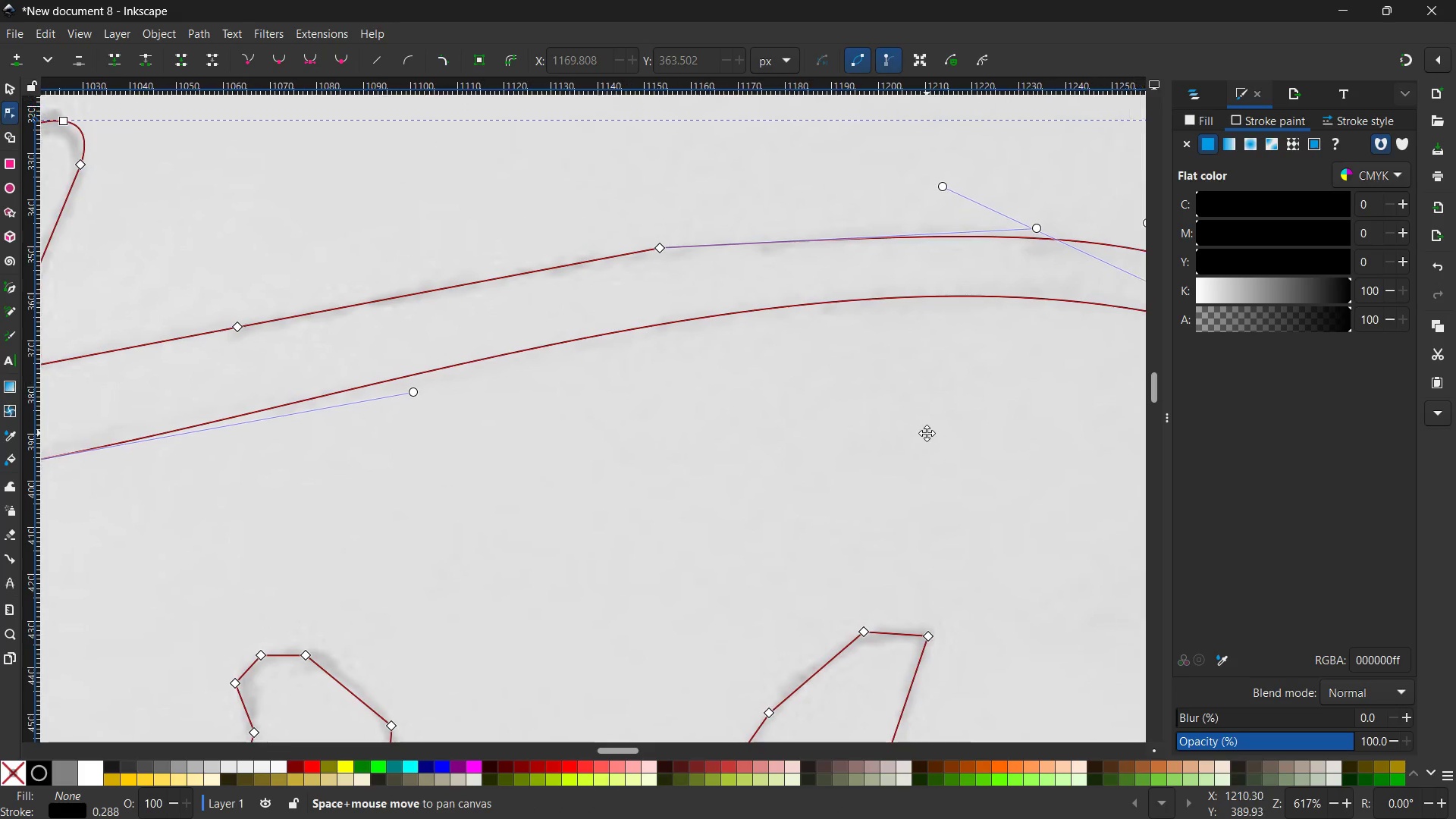 
key(Space)
 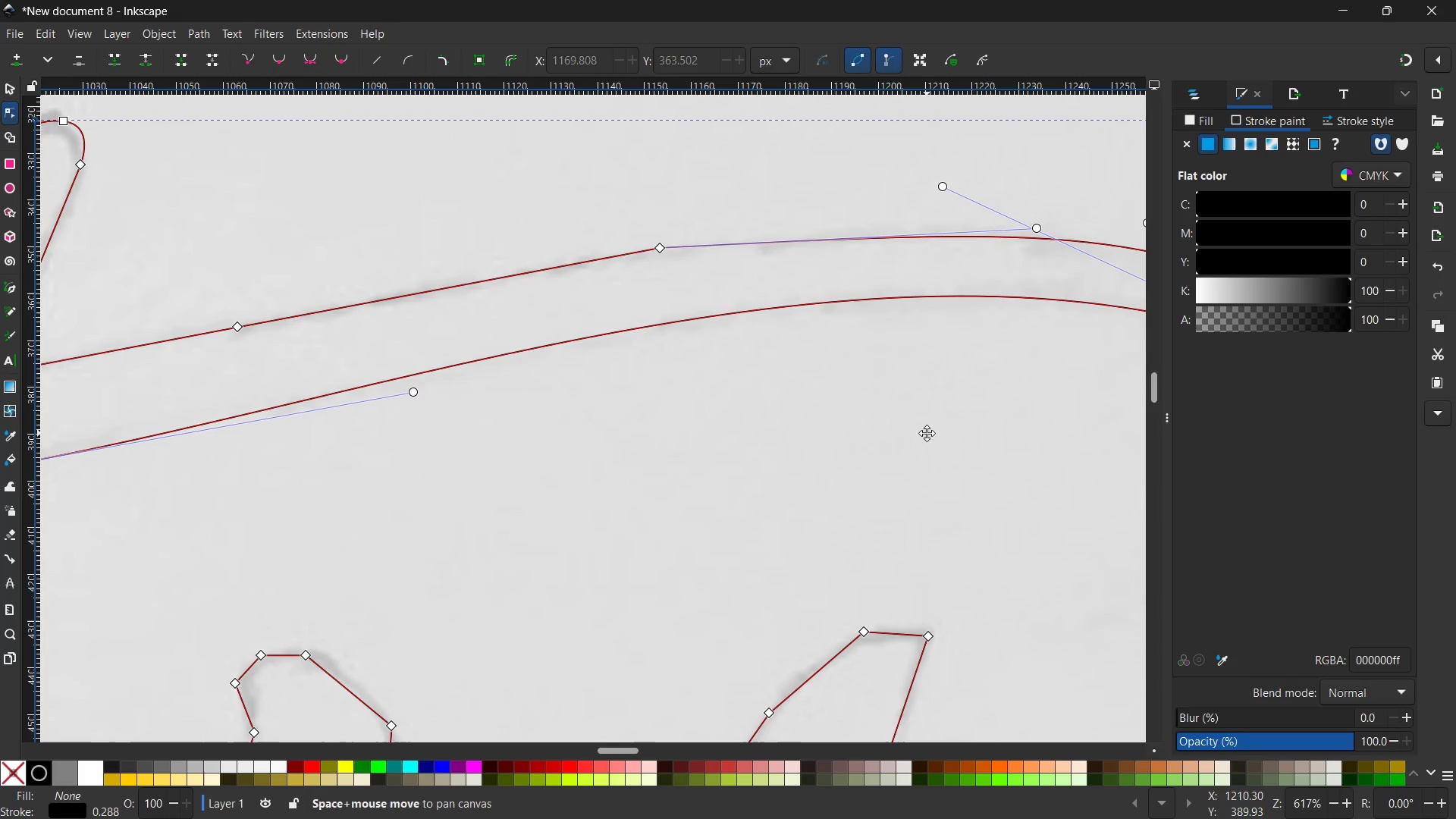 
key(Space)
 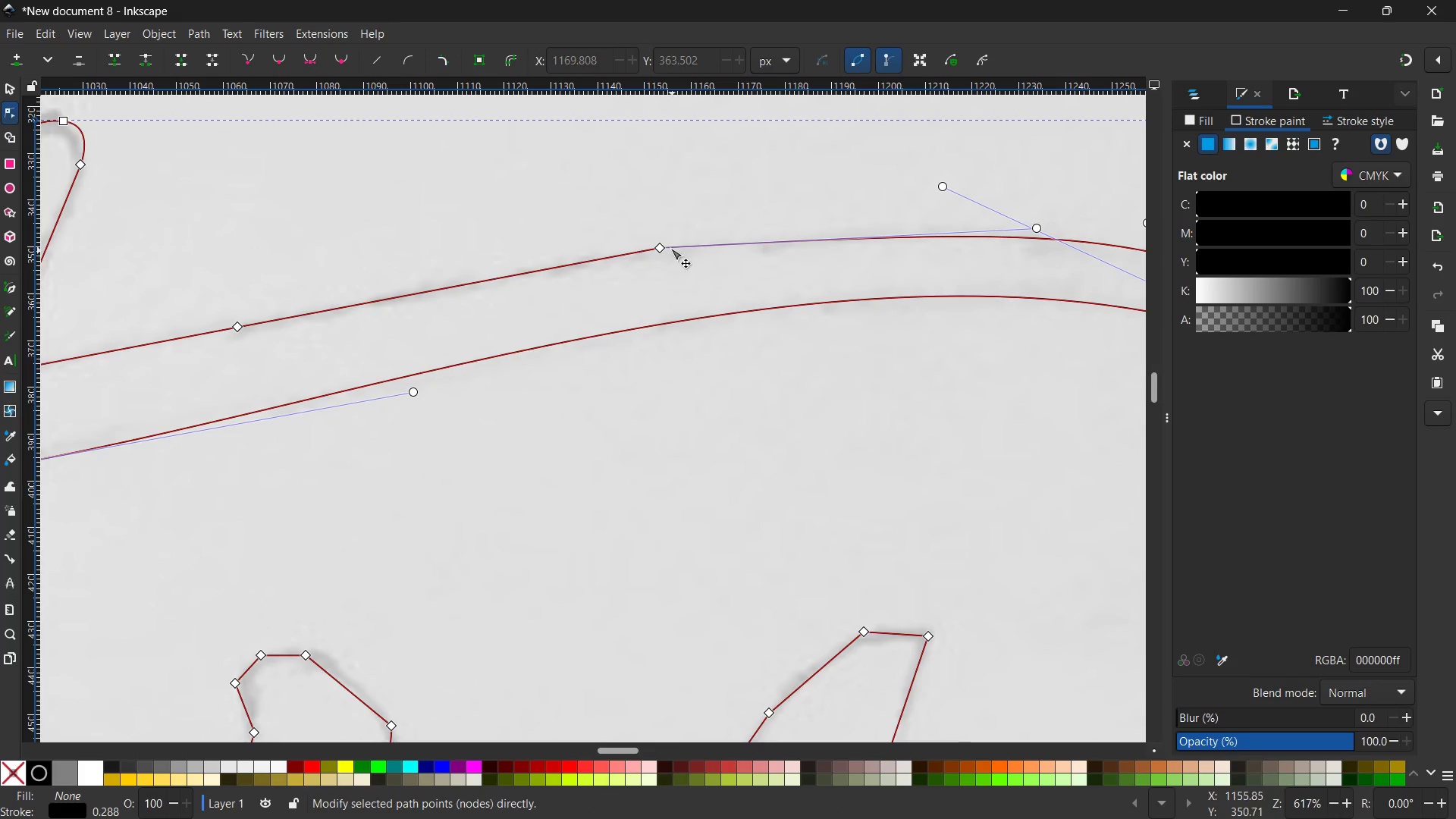 
left_click([664, 245])
 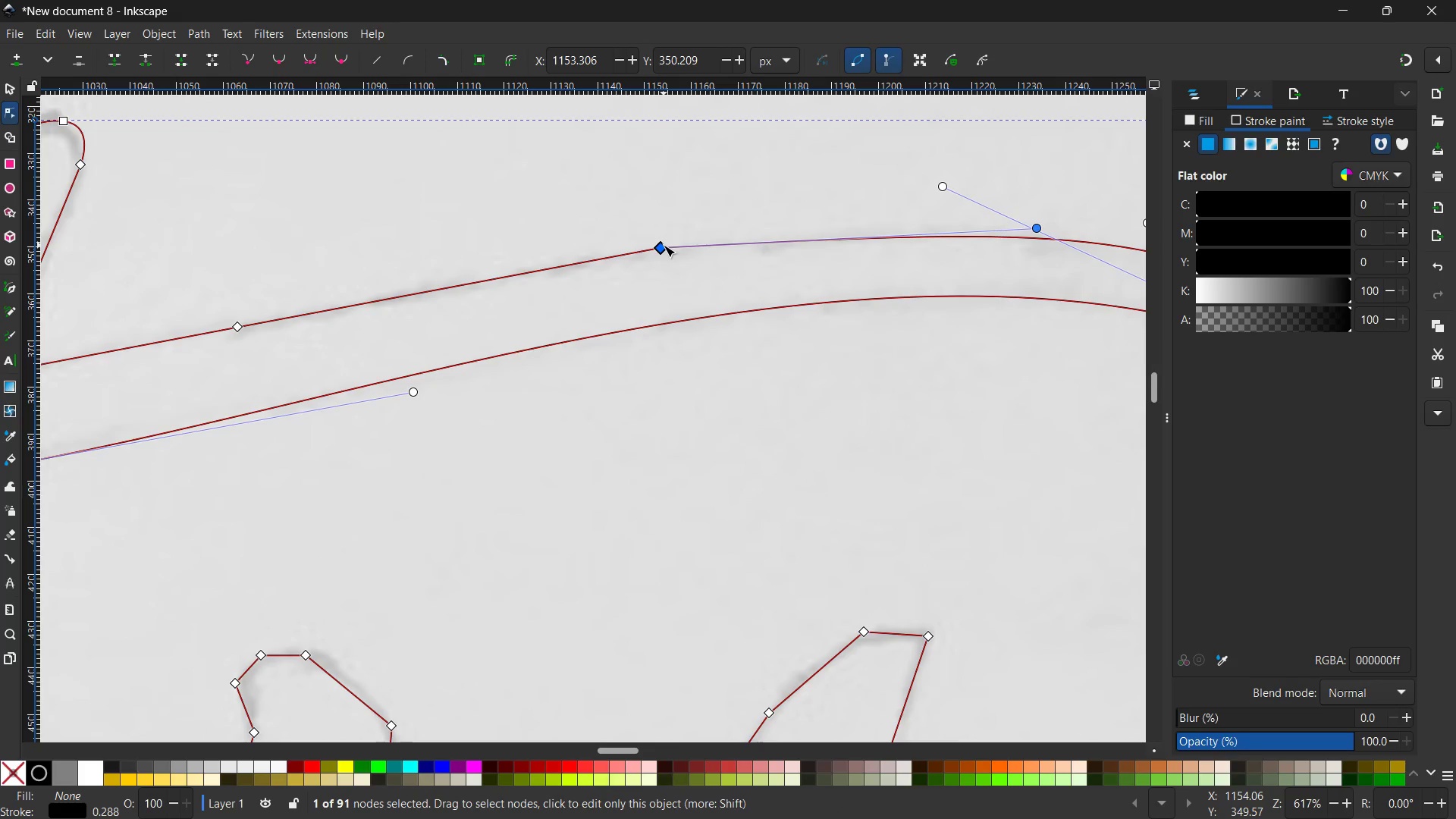 
key(Backspace)
 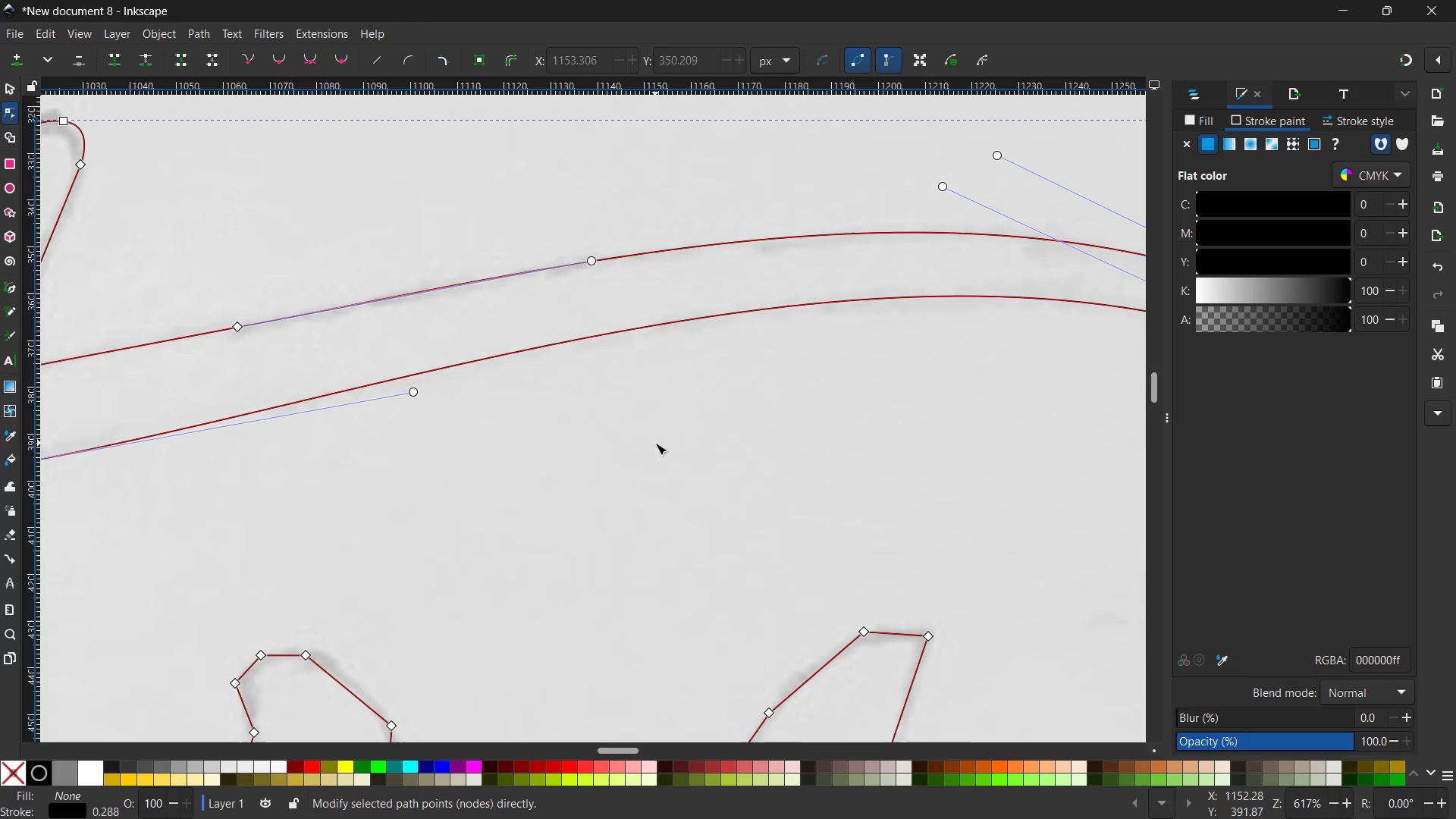 
hold_key(key=ControlLeft, duration=0.31)
scroll: coordinate [655, 443], scroll_direction: down, amount: 1.0
 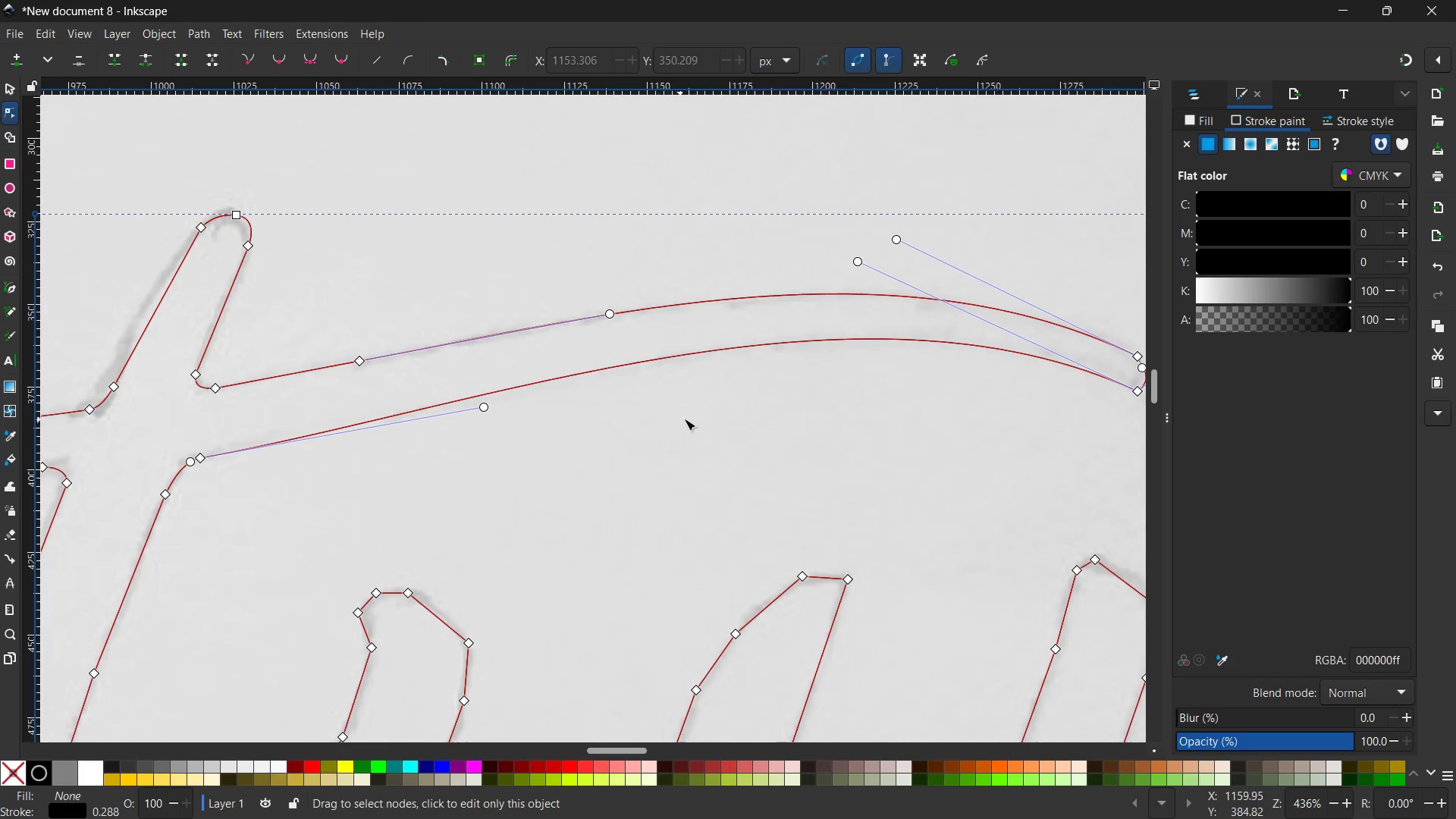 
left_click([760, 423])
 